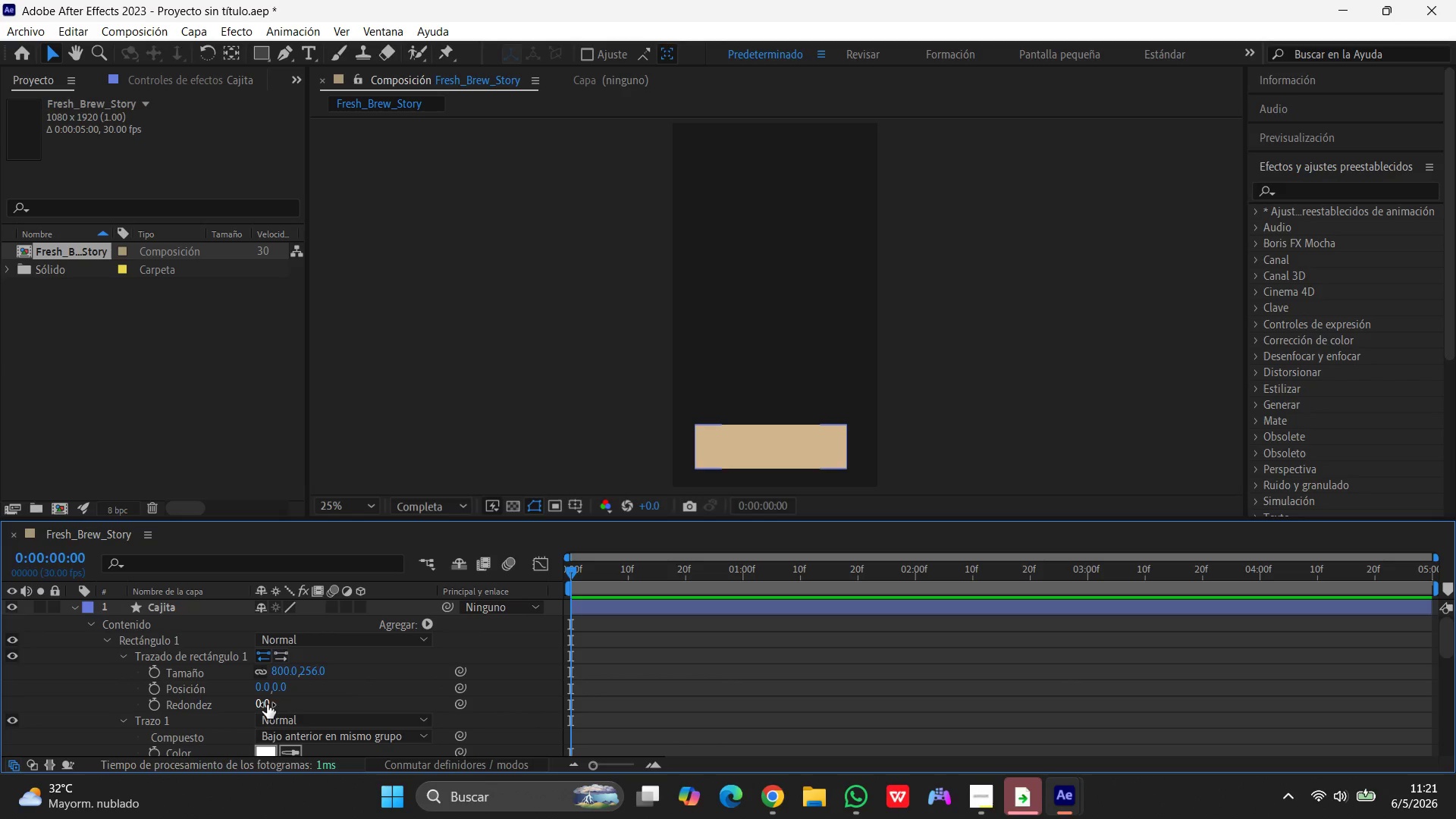 
left_click([265, 704])
 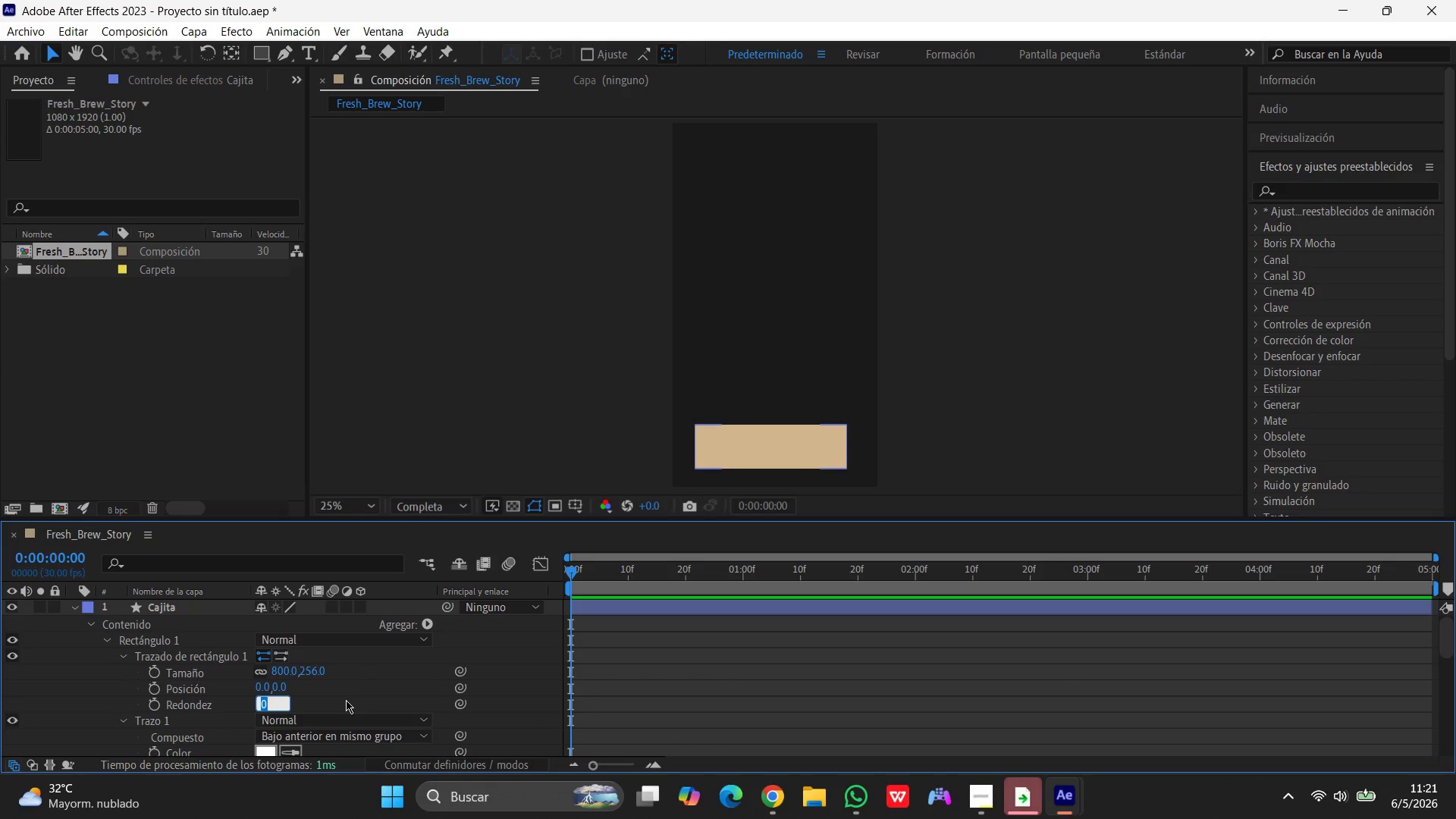 
key(Numpad4)
 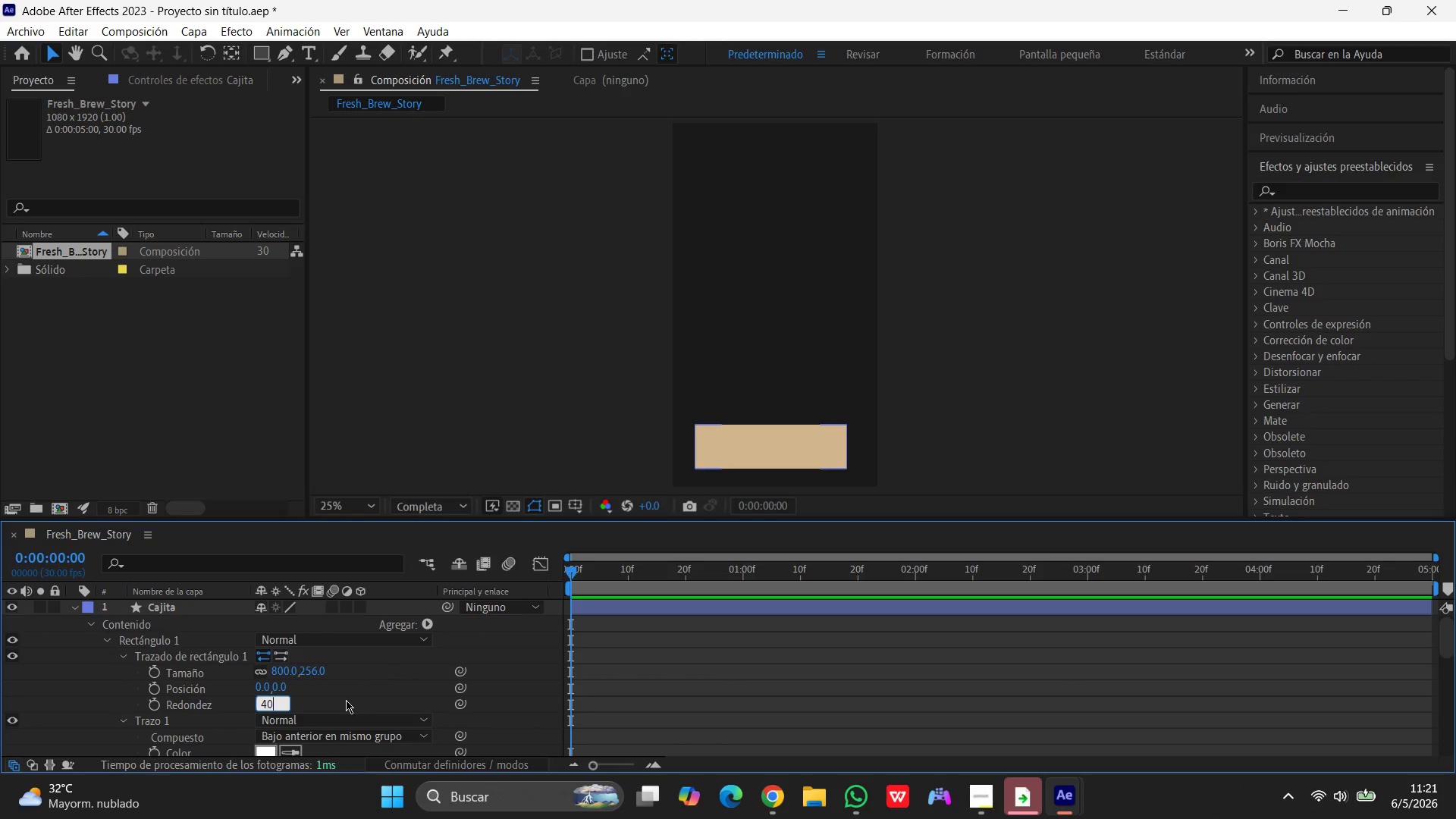 
key(Numpad0)
 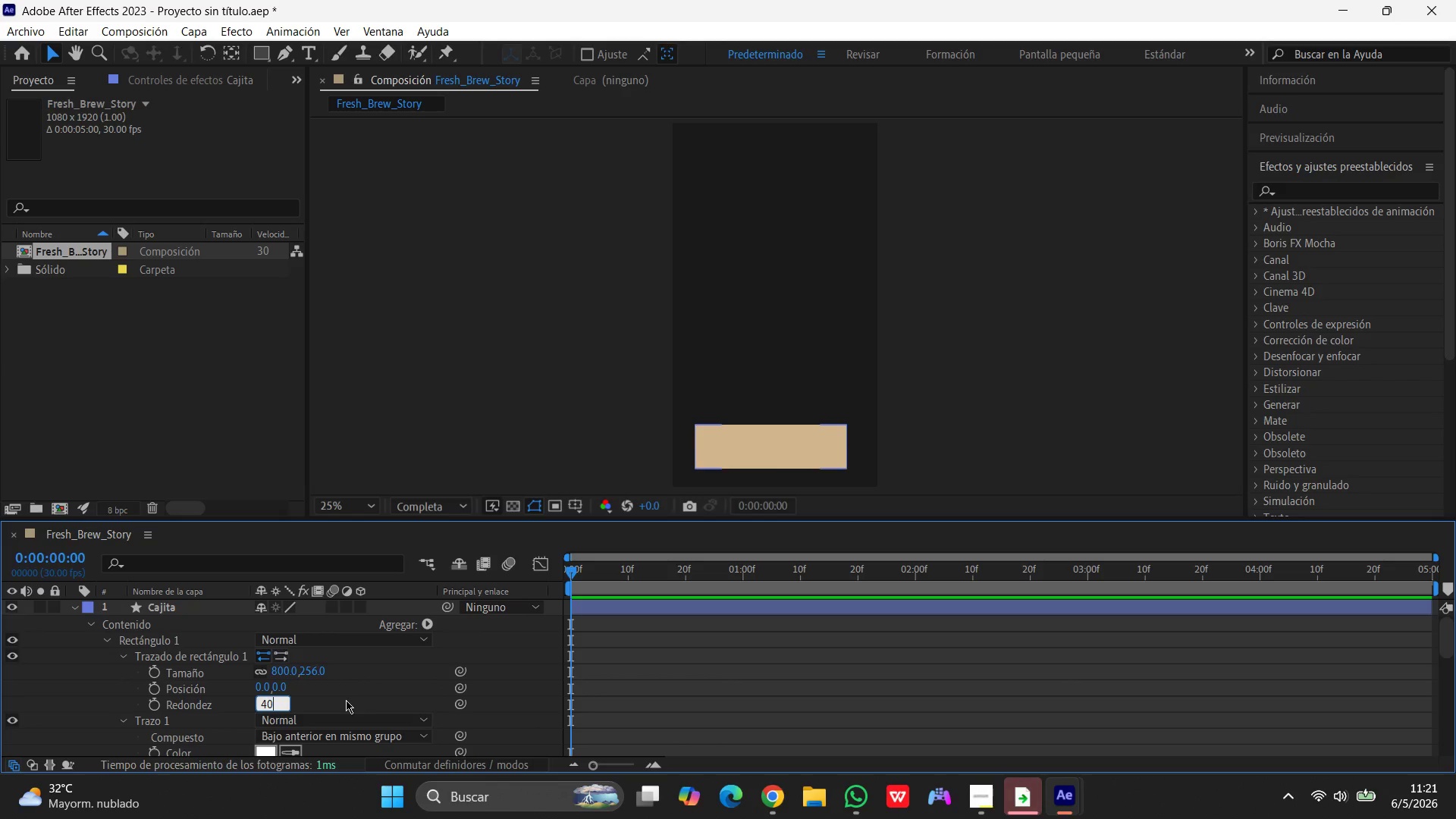 
key(Enter)
 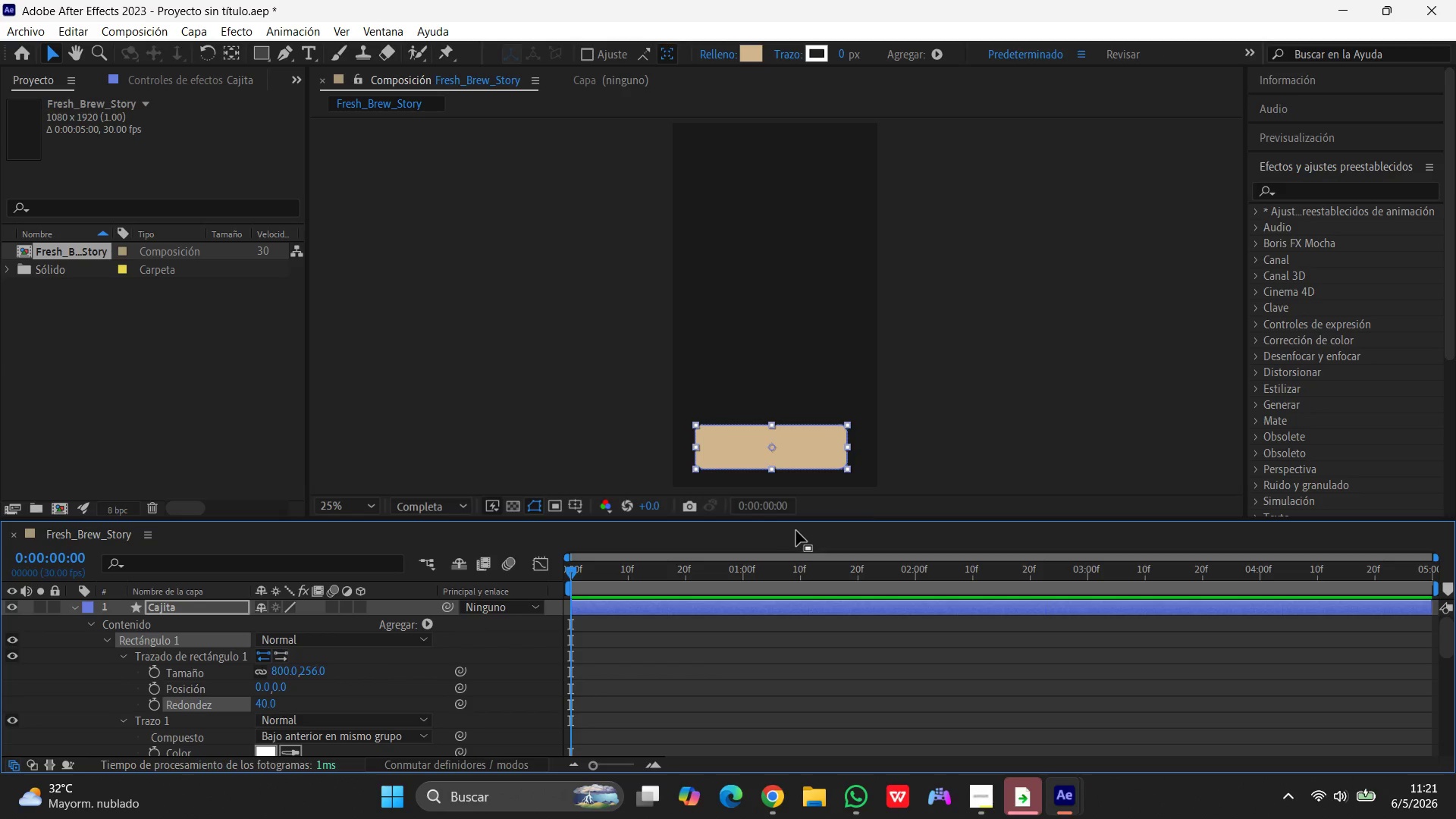 
left_click([960, 428])
 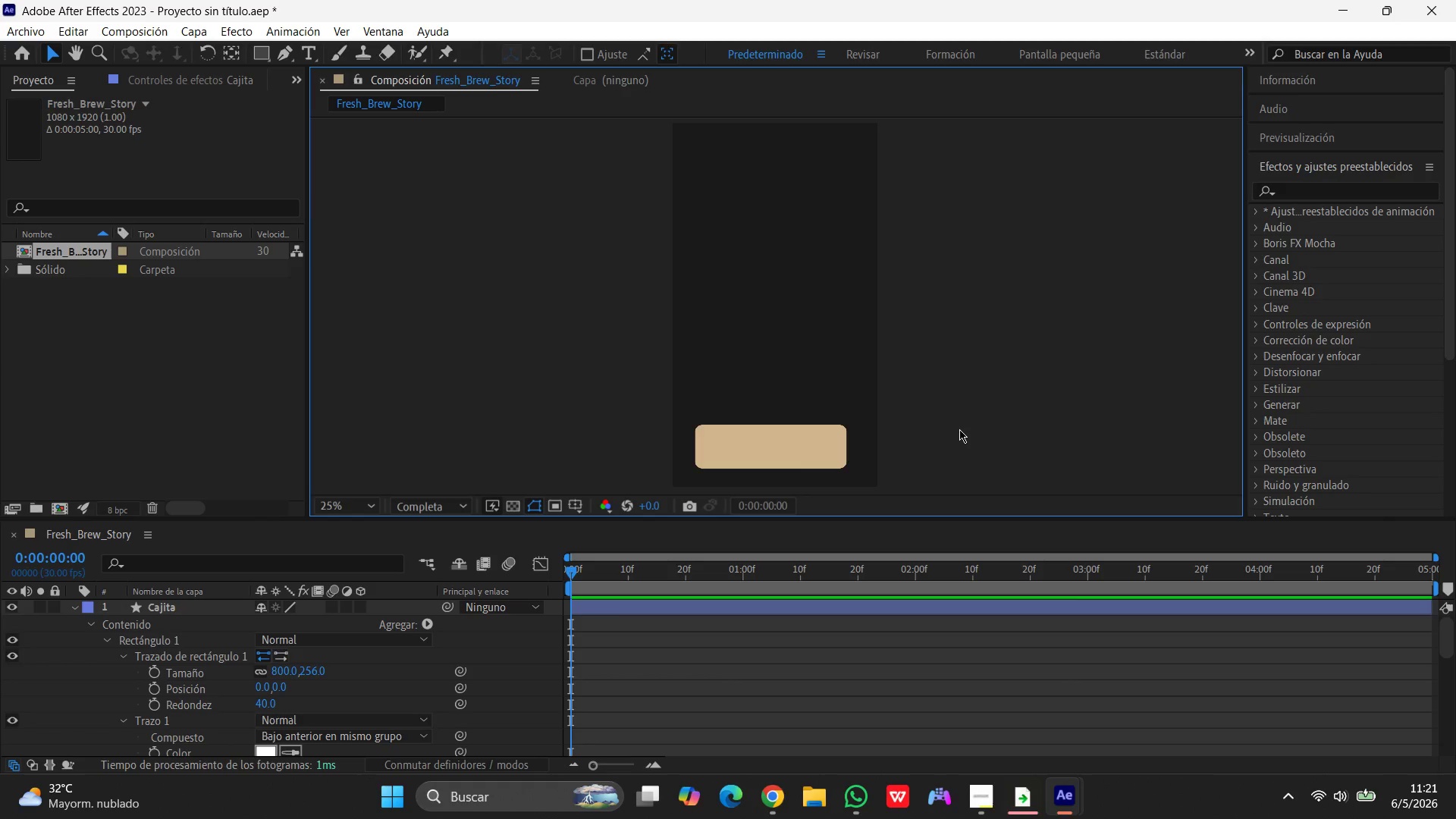 
wait(8.5)
 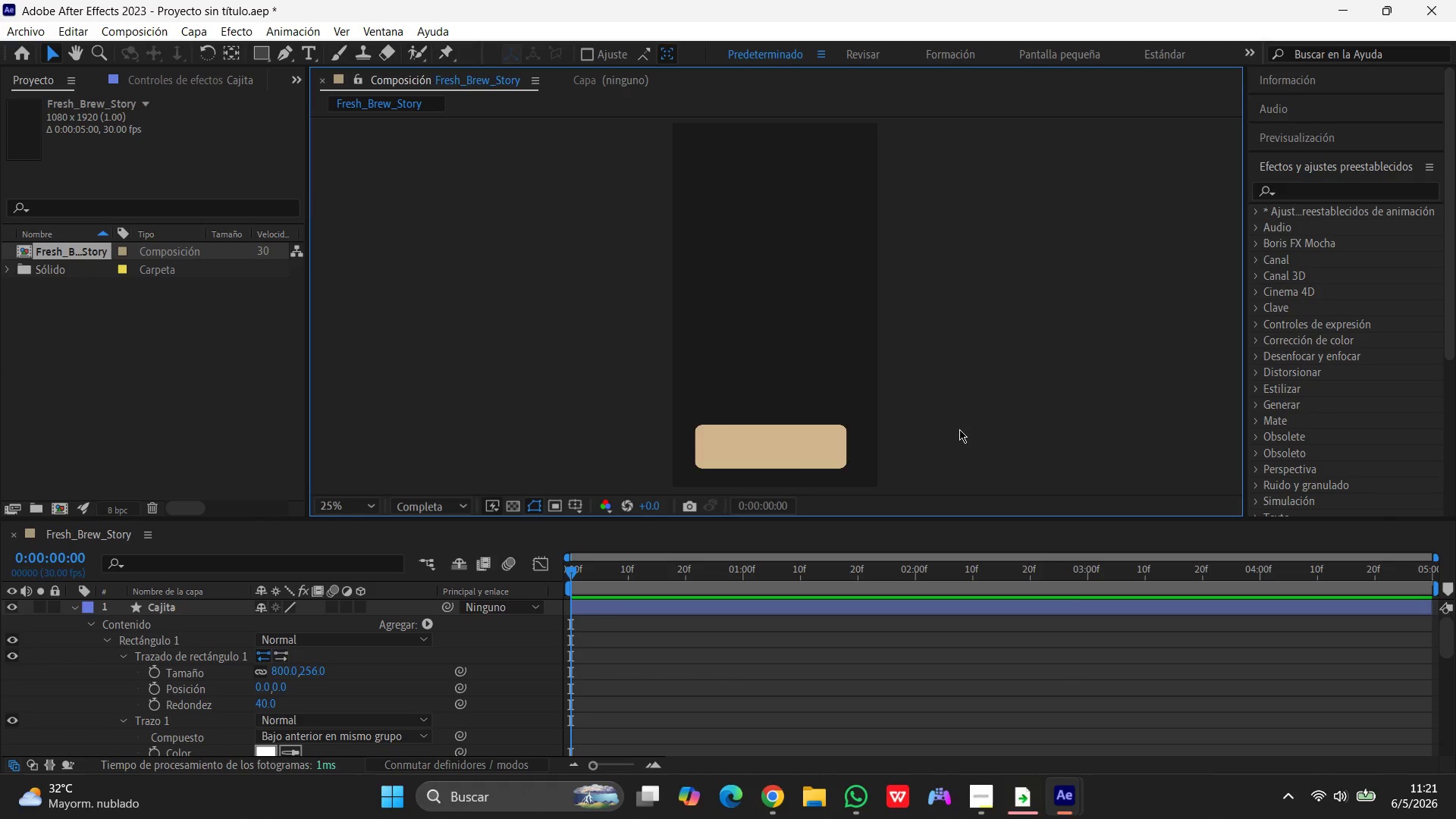 
scroll: coordinate [281, 681], scroll_direction: down, amount: 2.0
 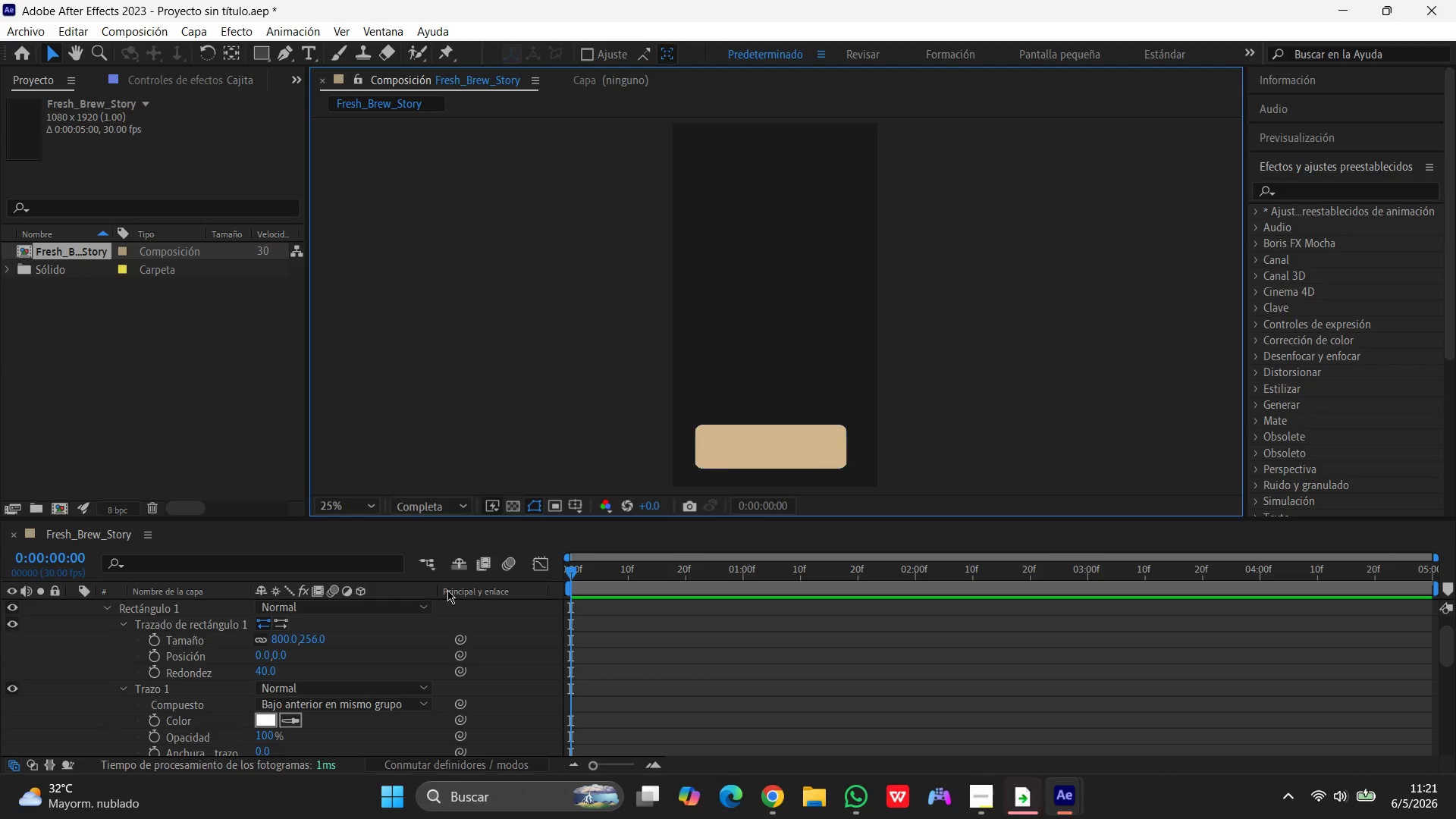 
left_click([290, 637])
 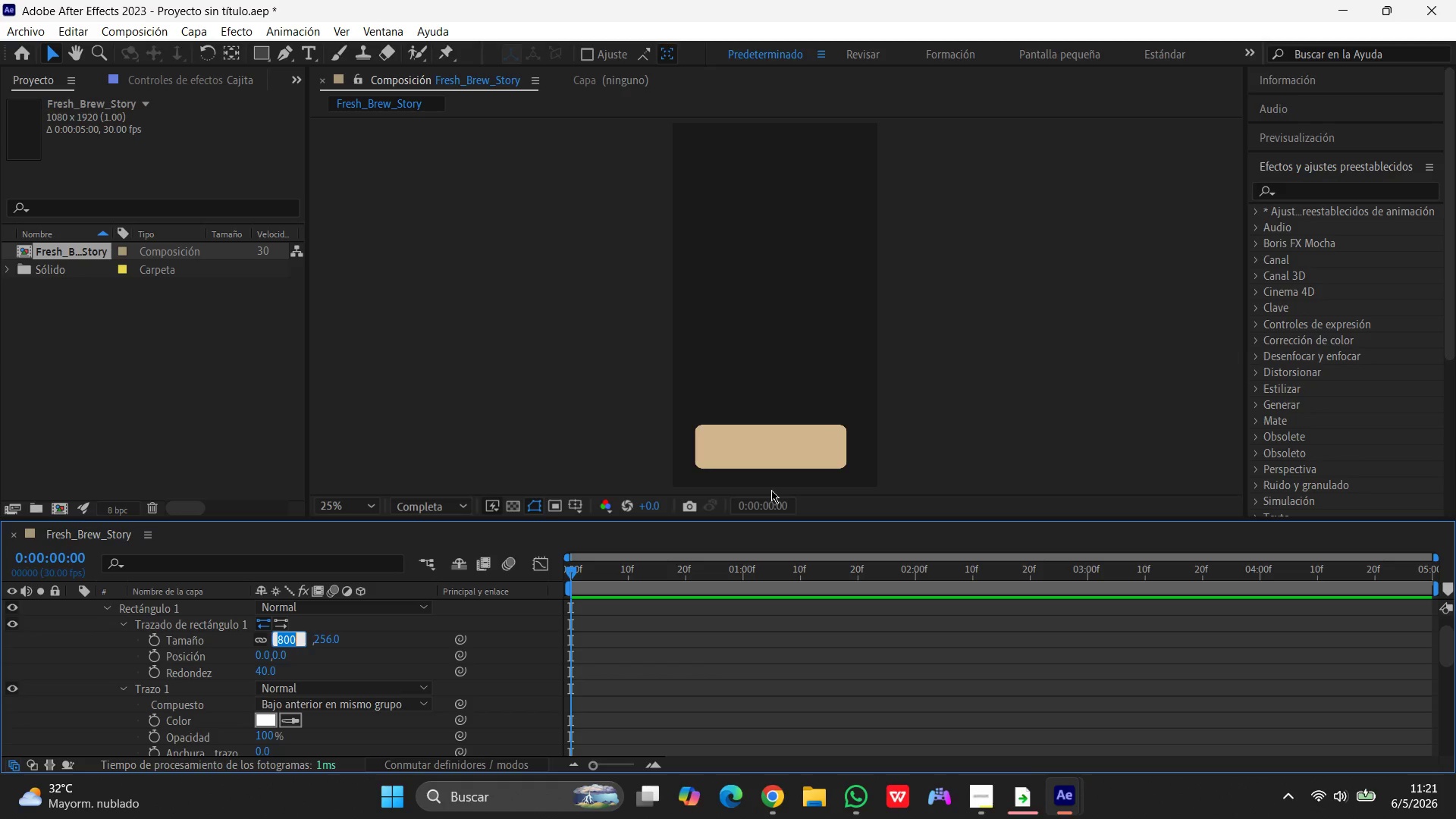 
key(Numpad9)
 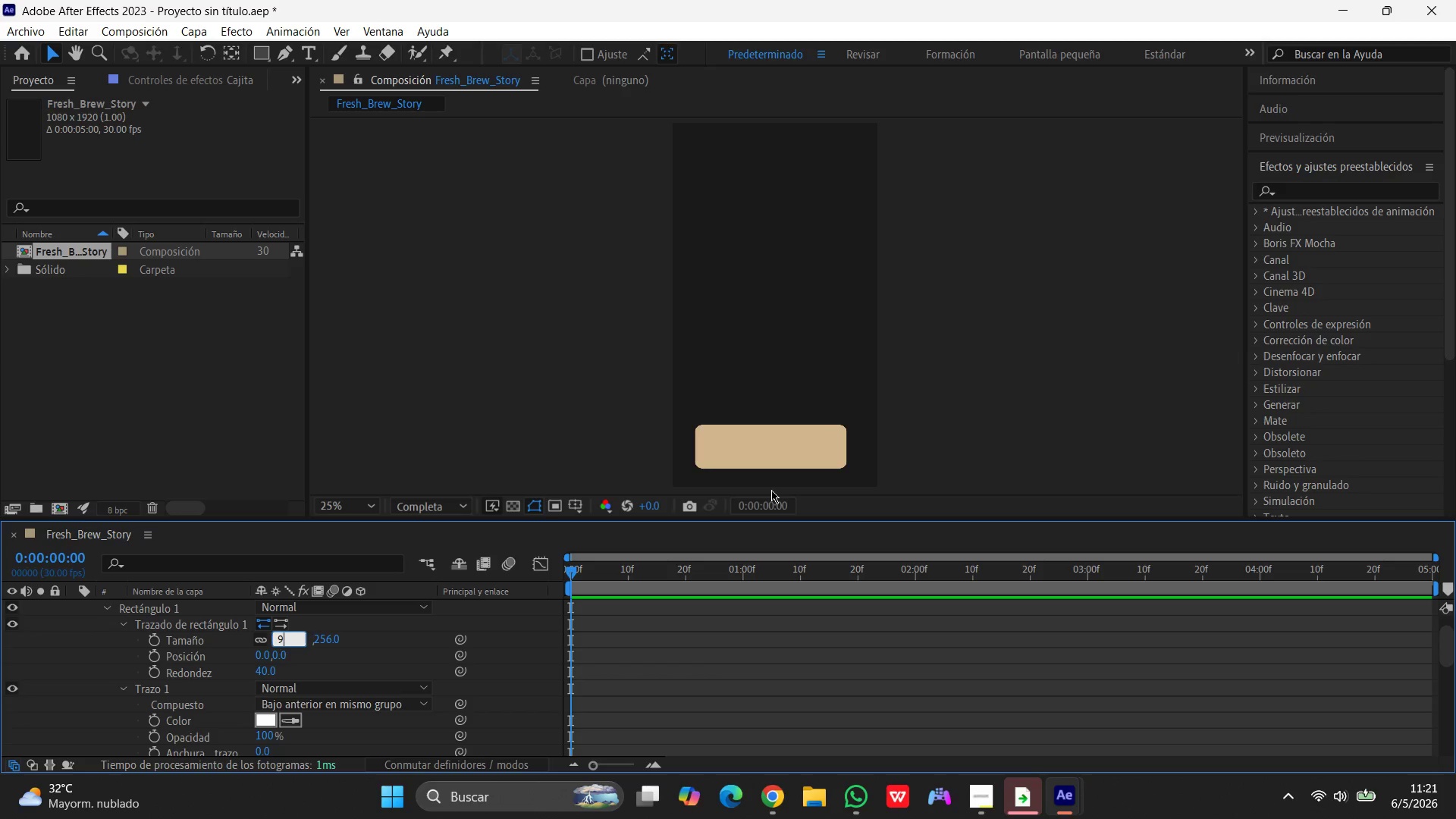 
key(Numpad0)
 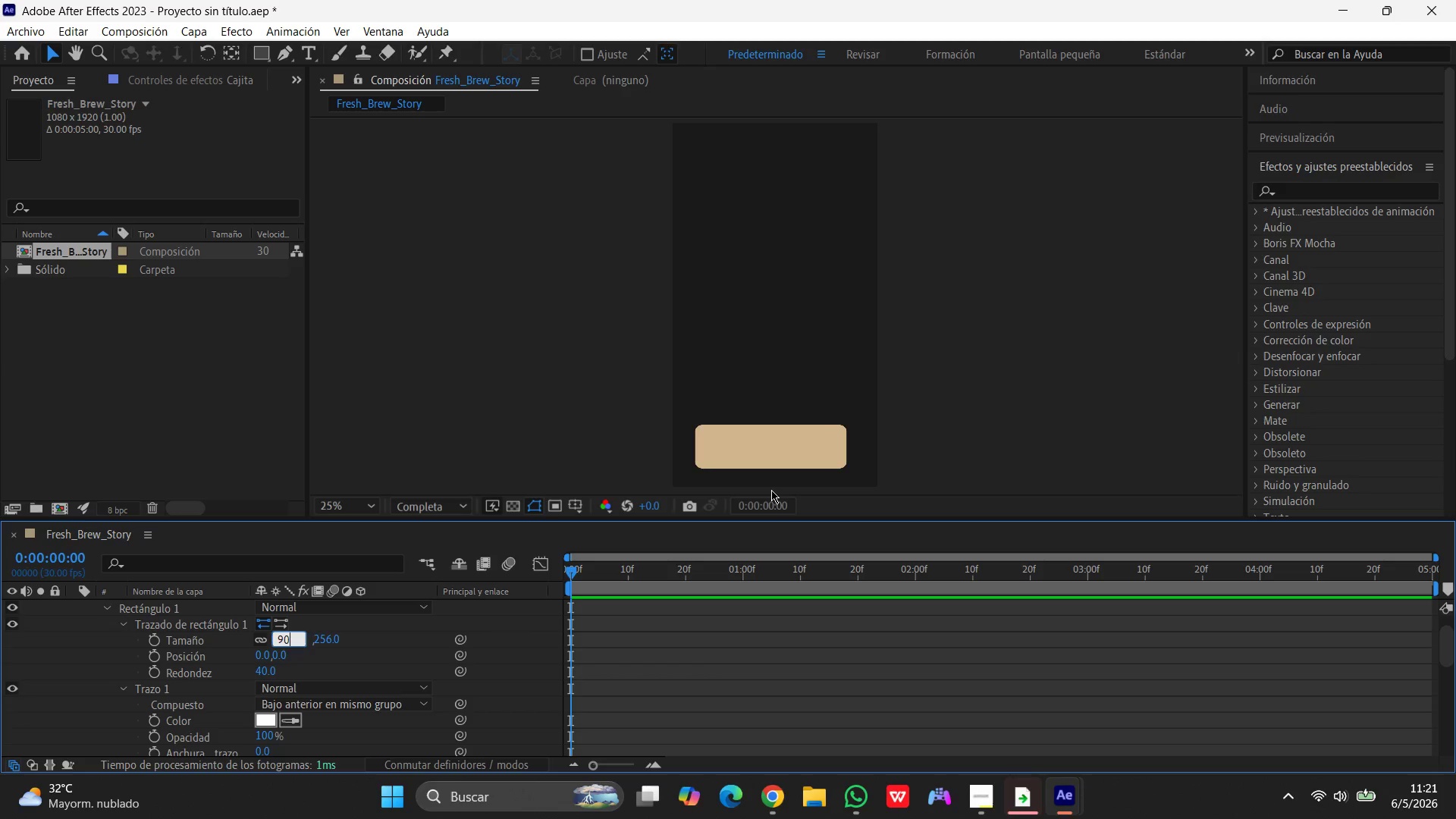 
key(Numpad0)
 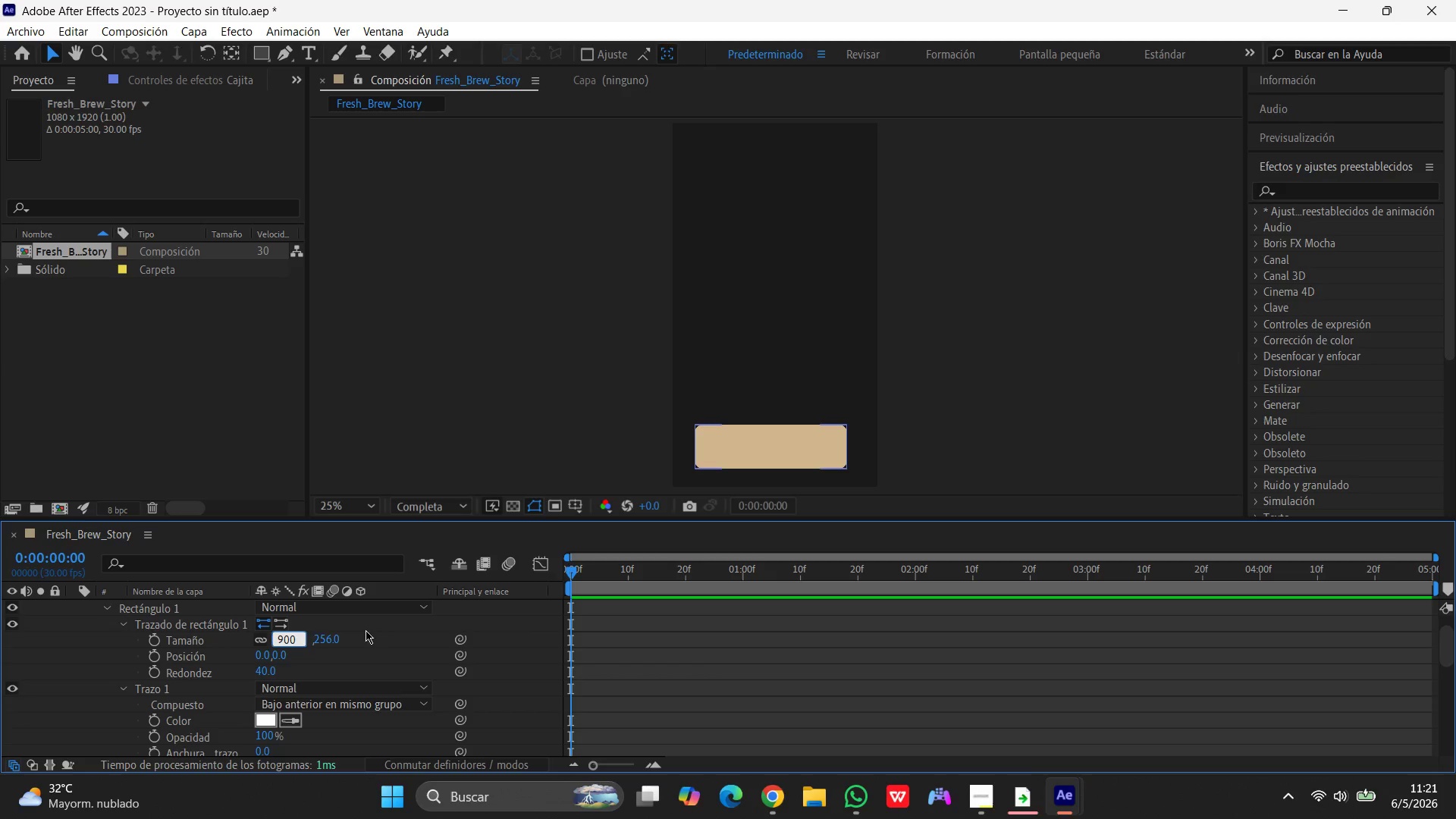 
left_click([326, 637])
 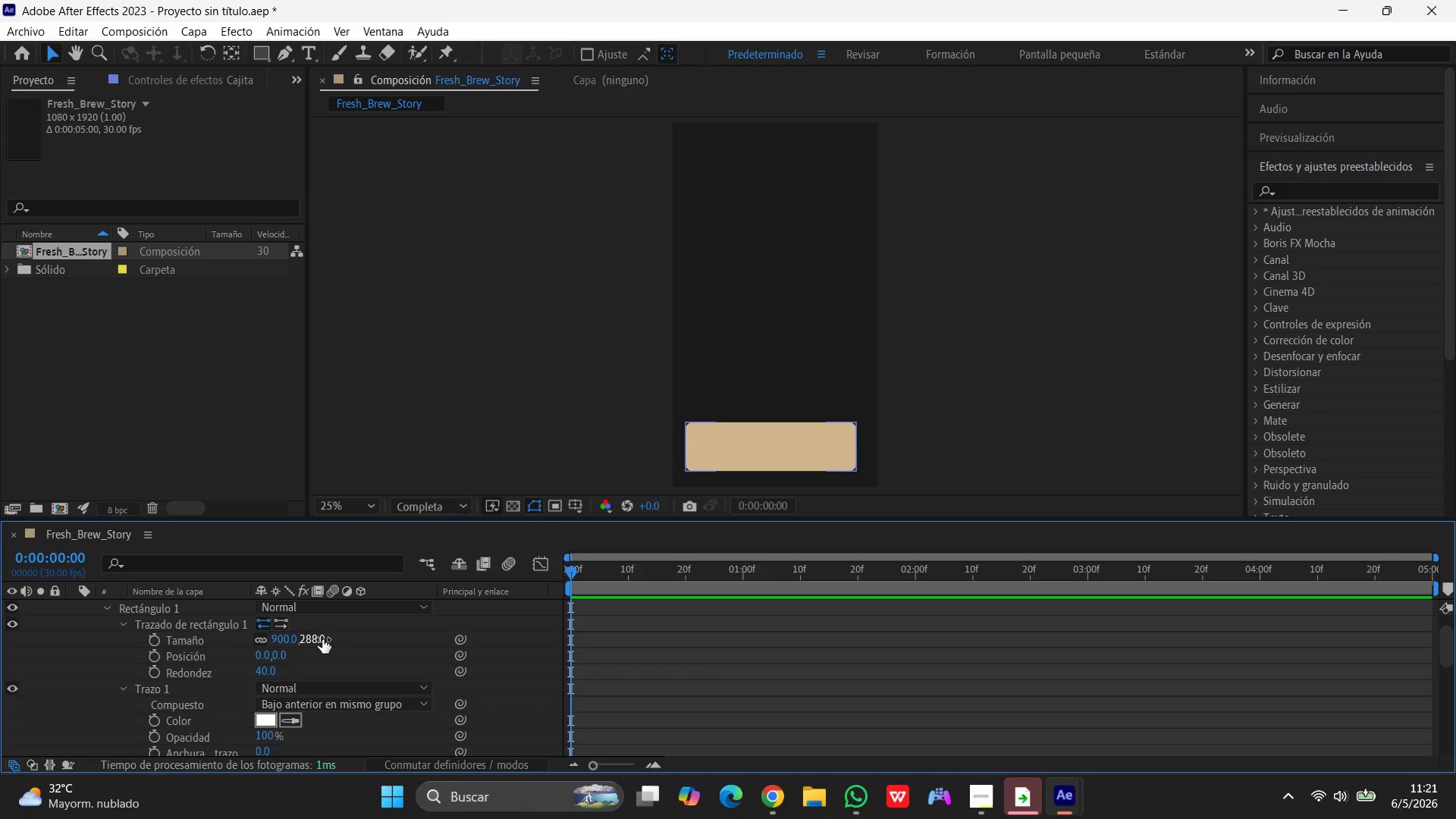 
left_click([322, 639])
 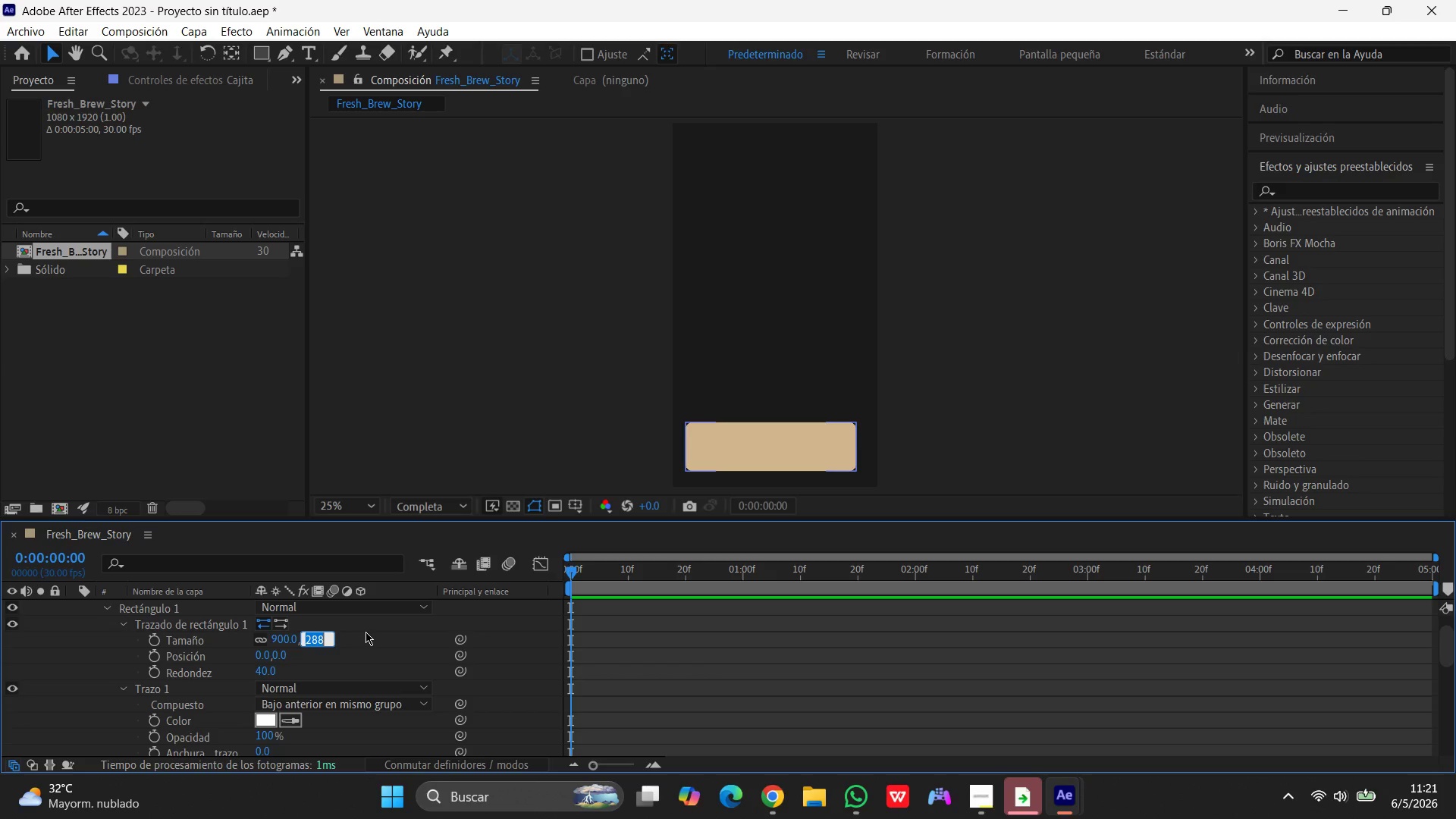 
key(Numpad2)
 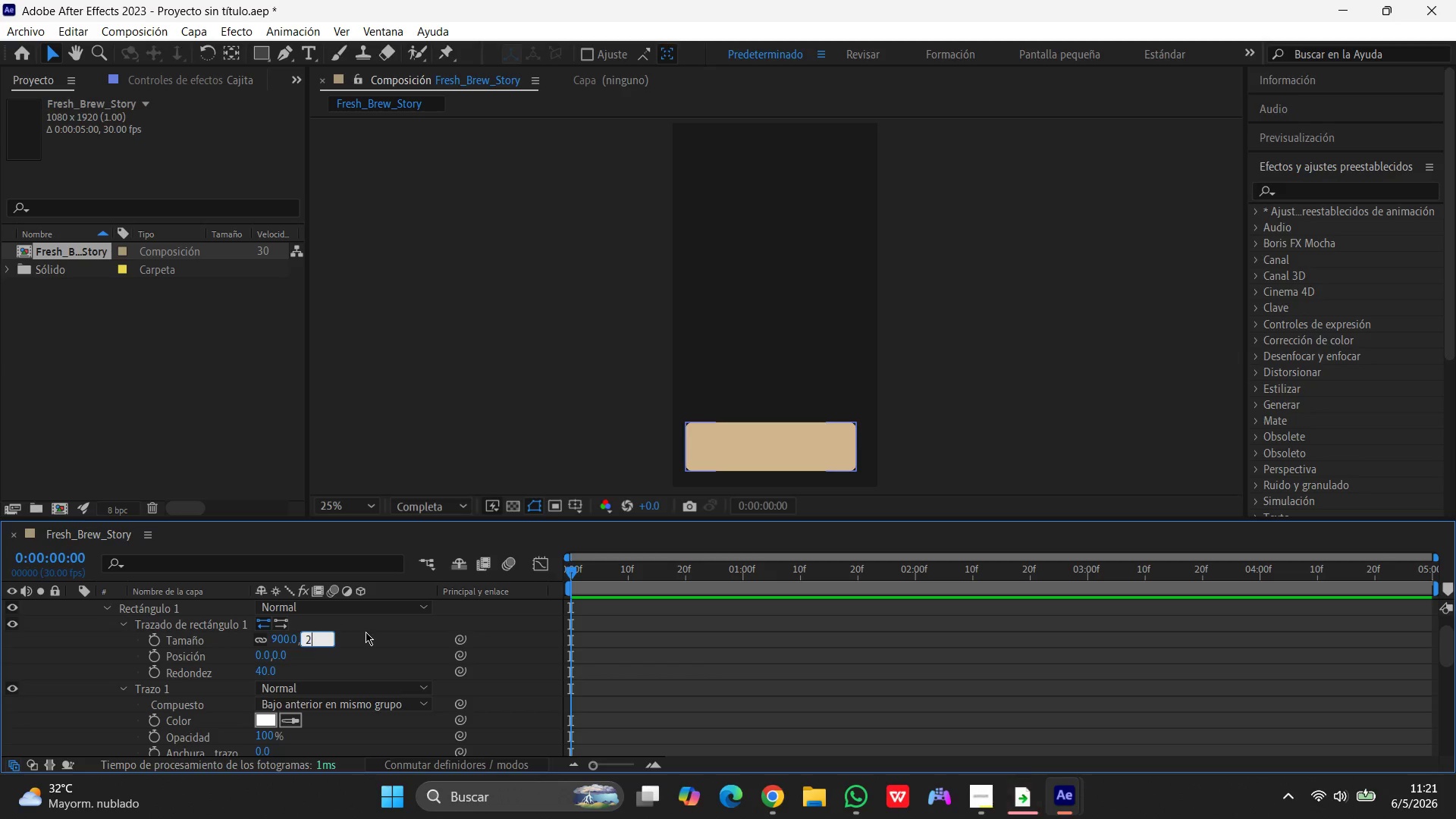 
key(Numpad0)
 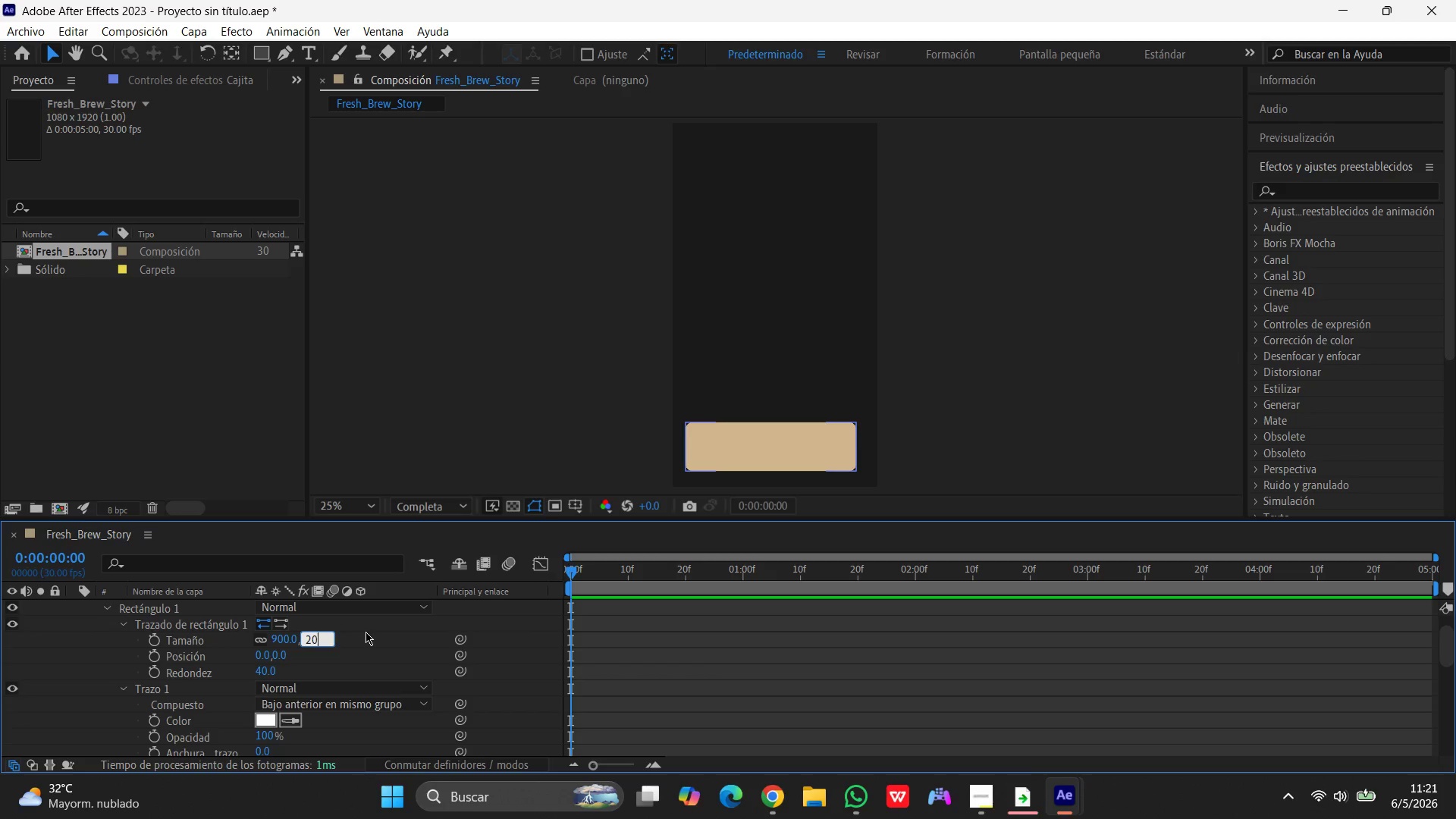 
key(Numpad0)
 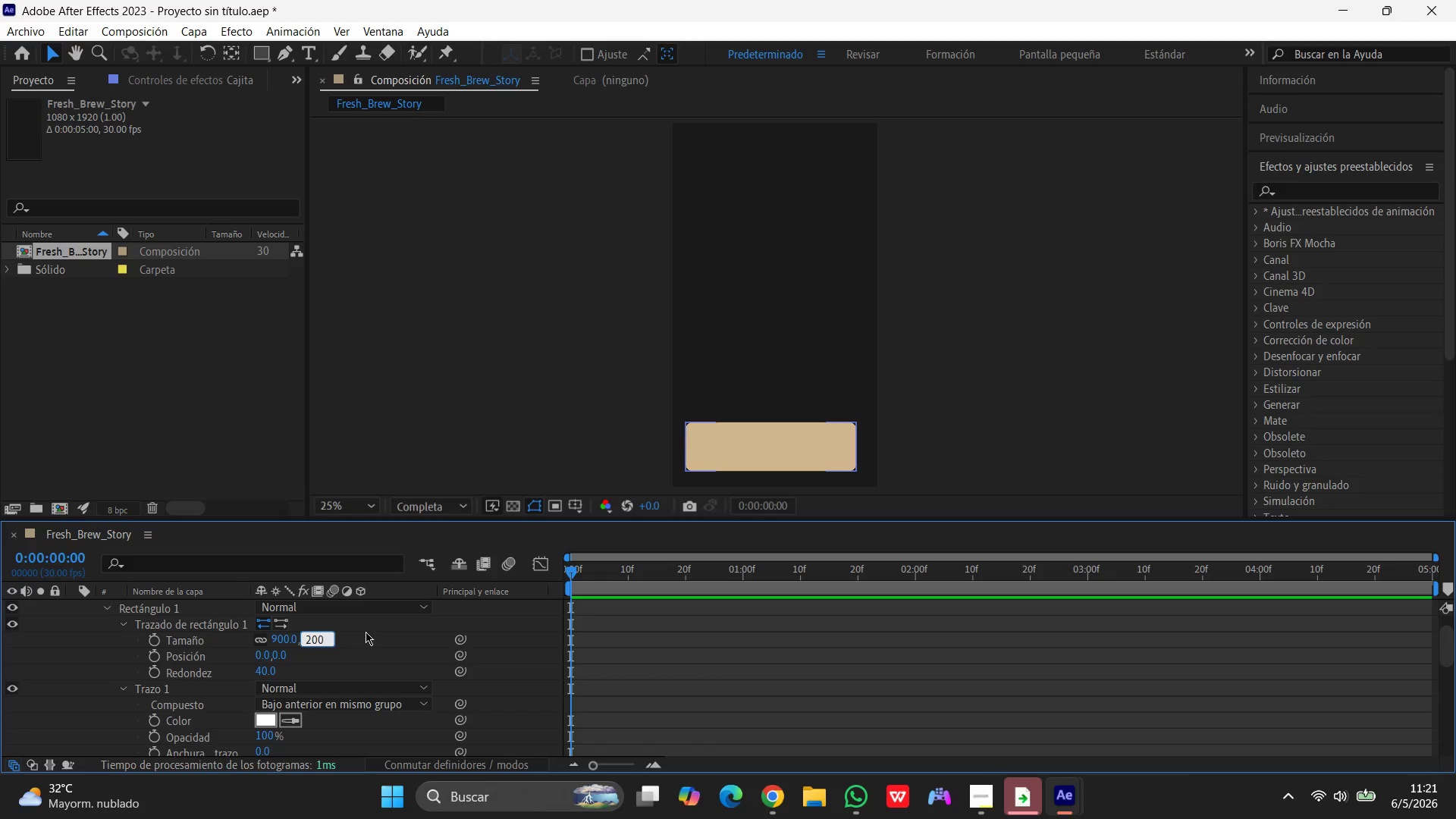 
key(Enter)
 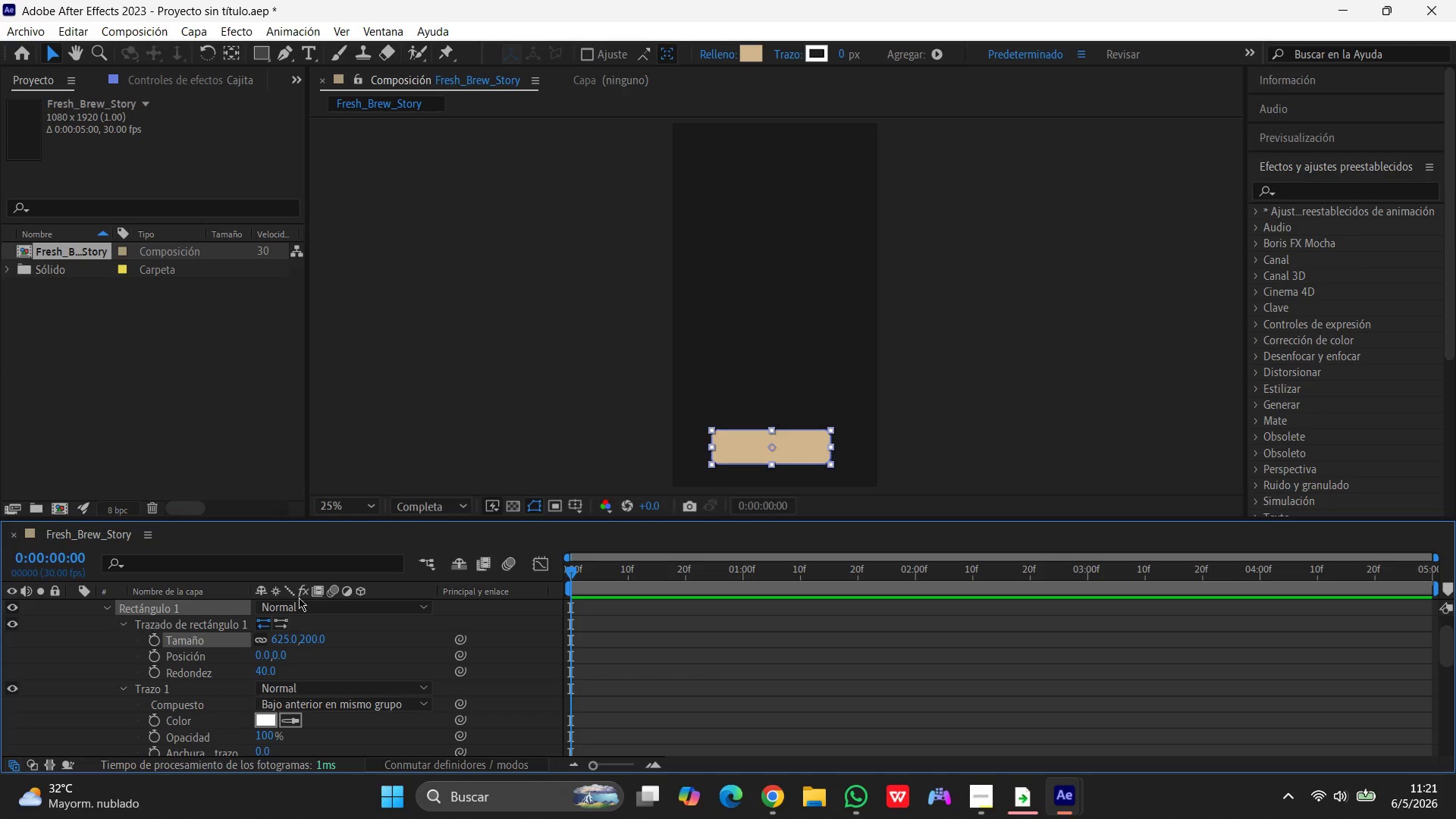 
left_click([257, 640])
 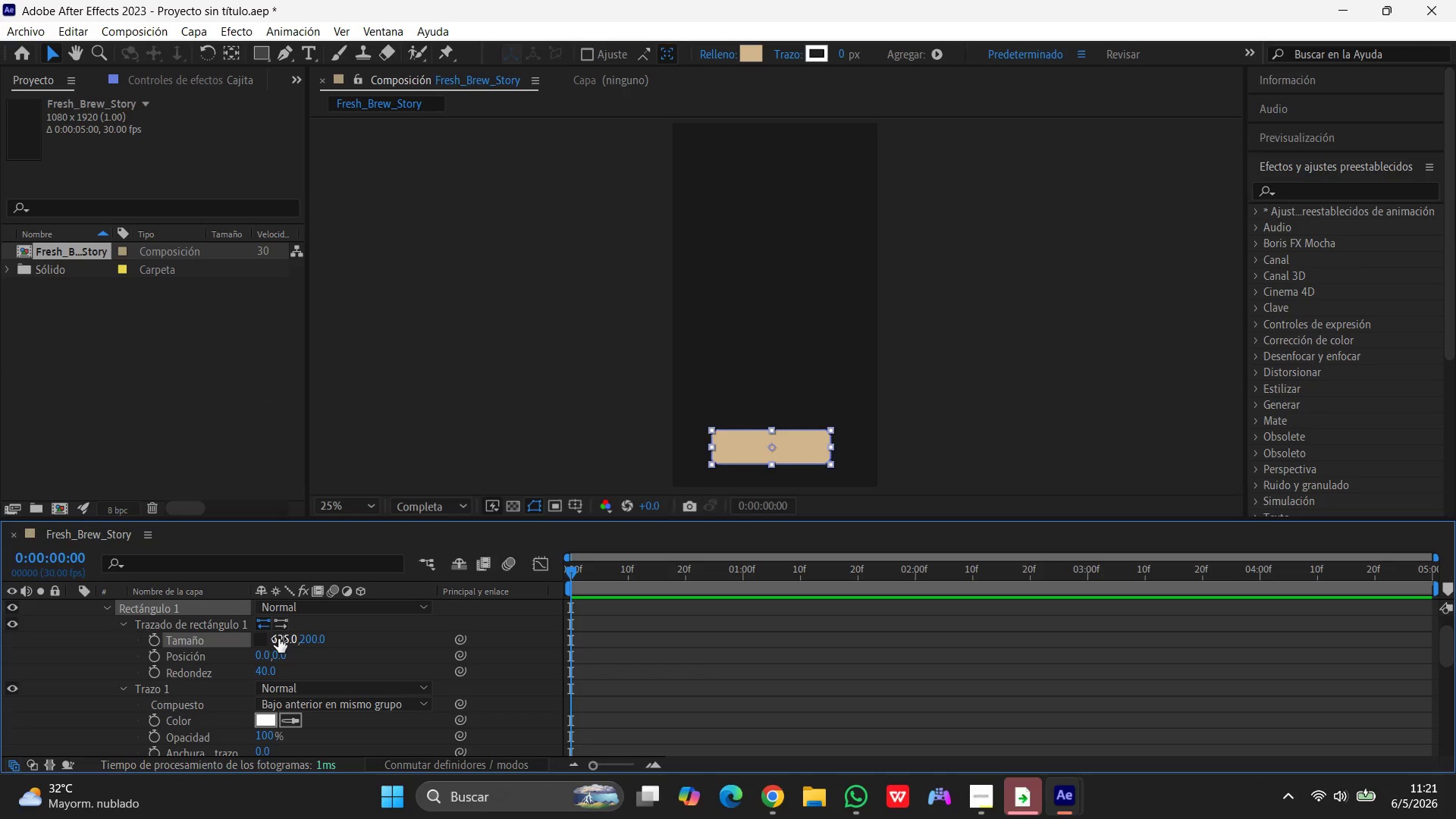 
left_click([278, 639])
 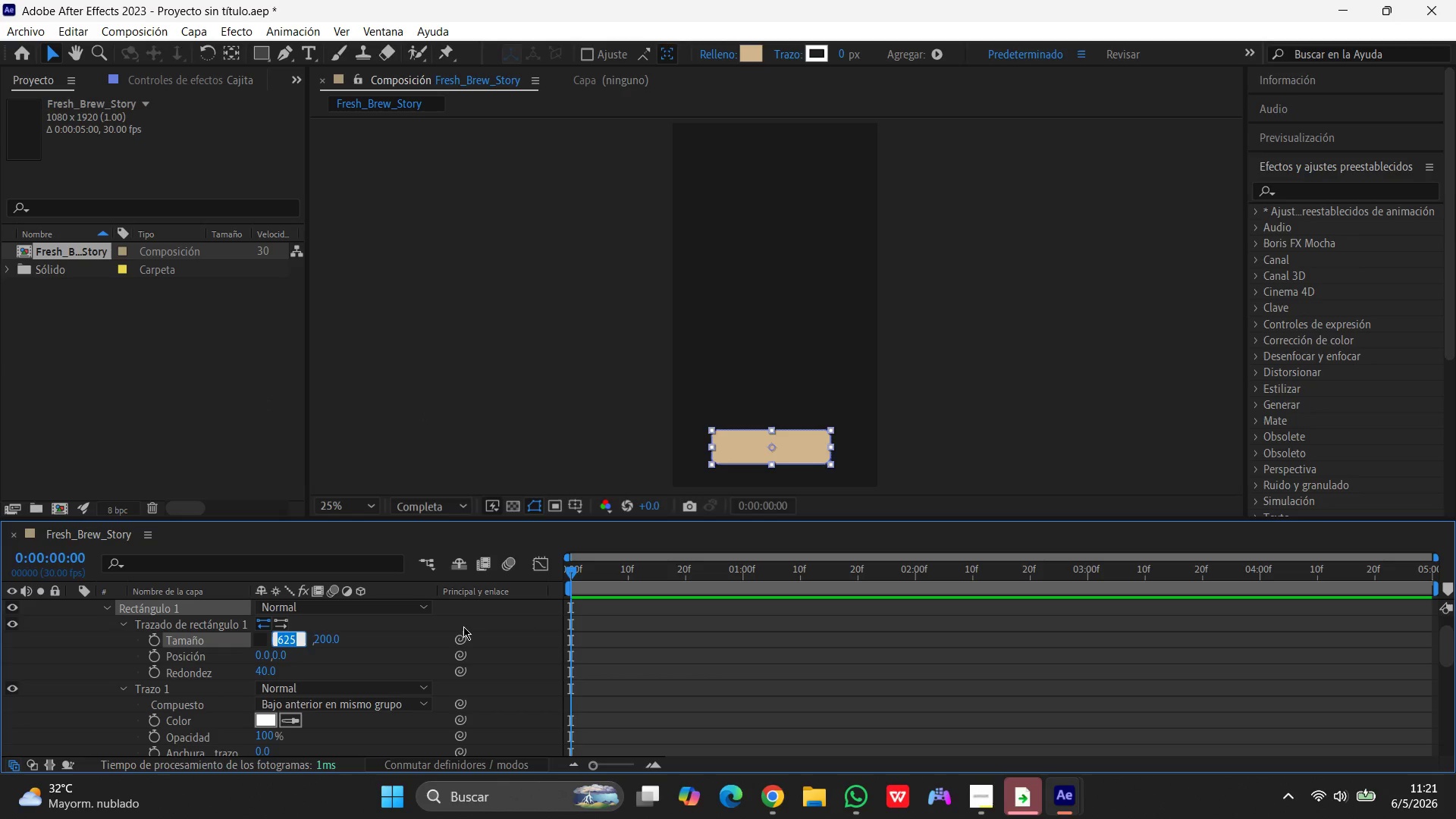 
key(Numpad9)
 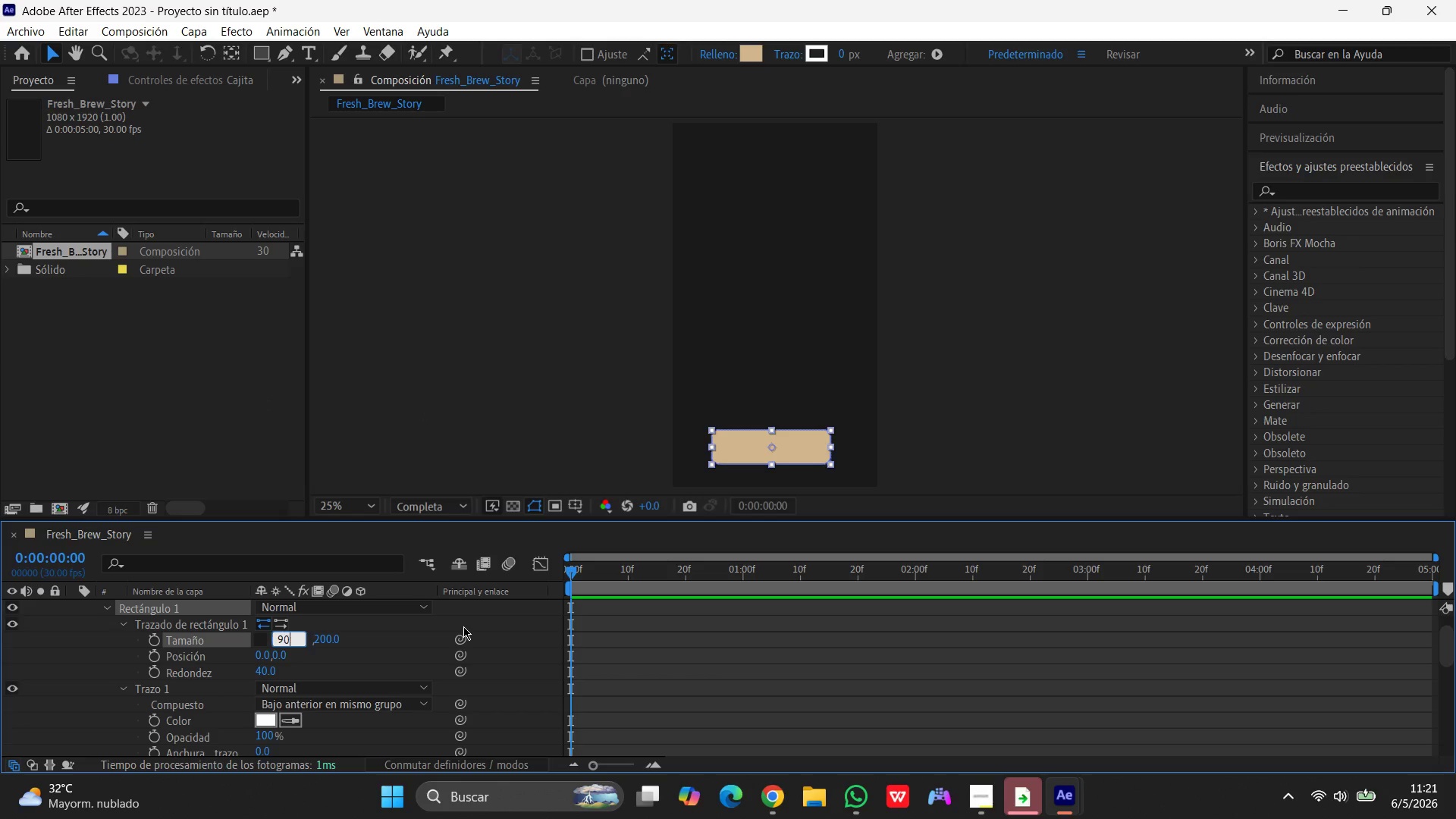 
key(Numpad0)
 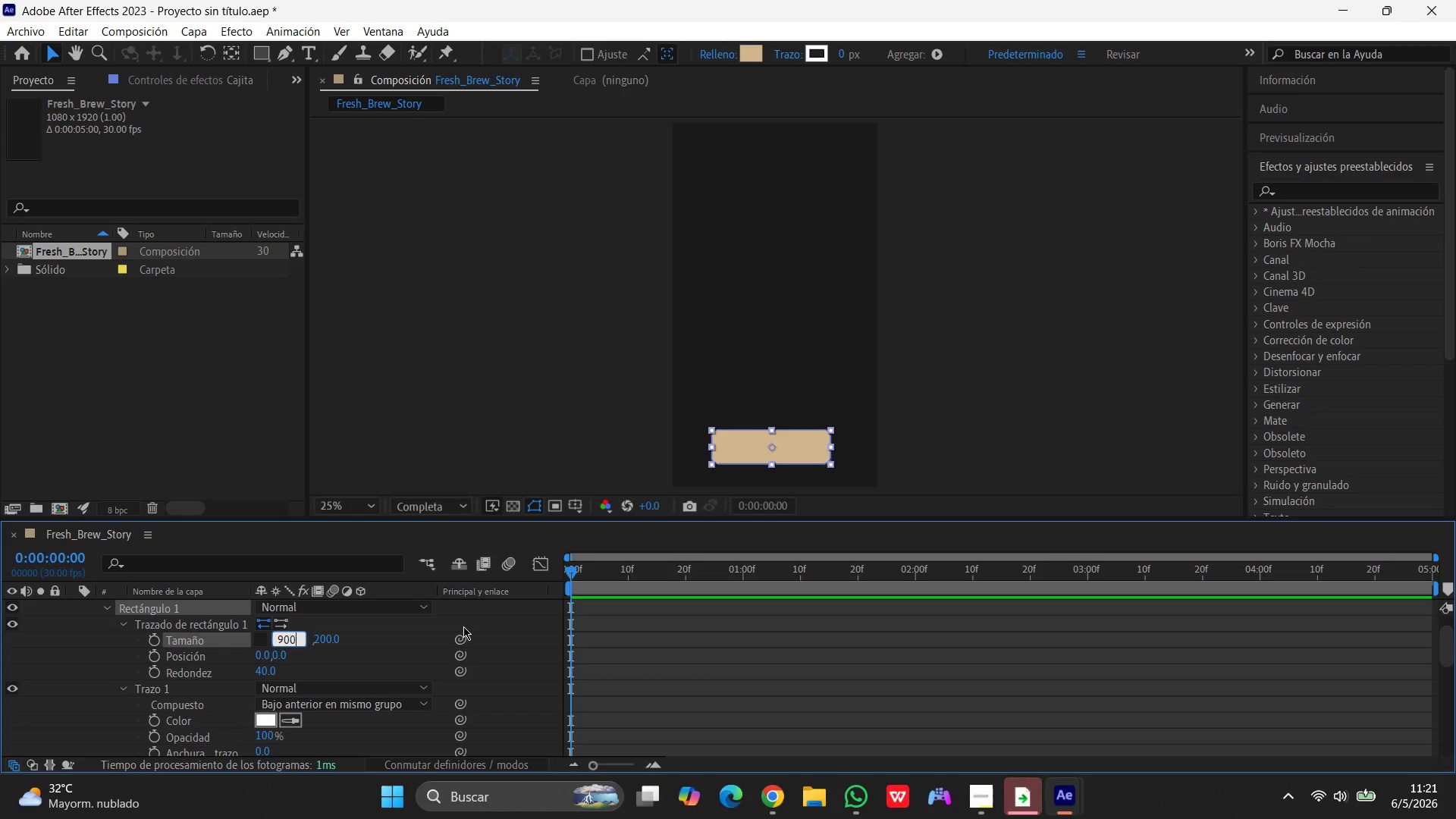 
key(Numpad0)
 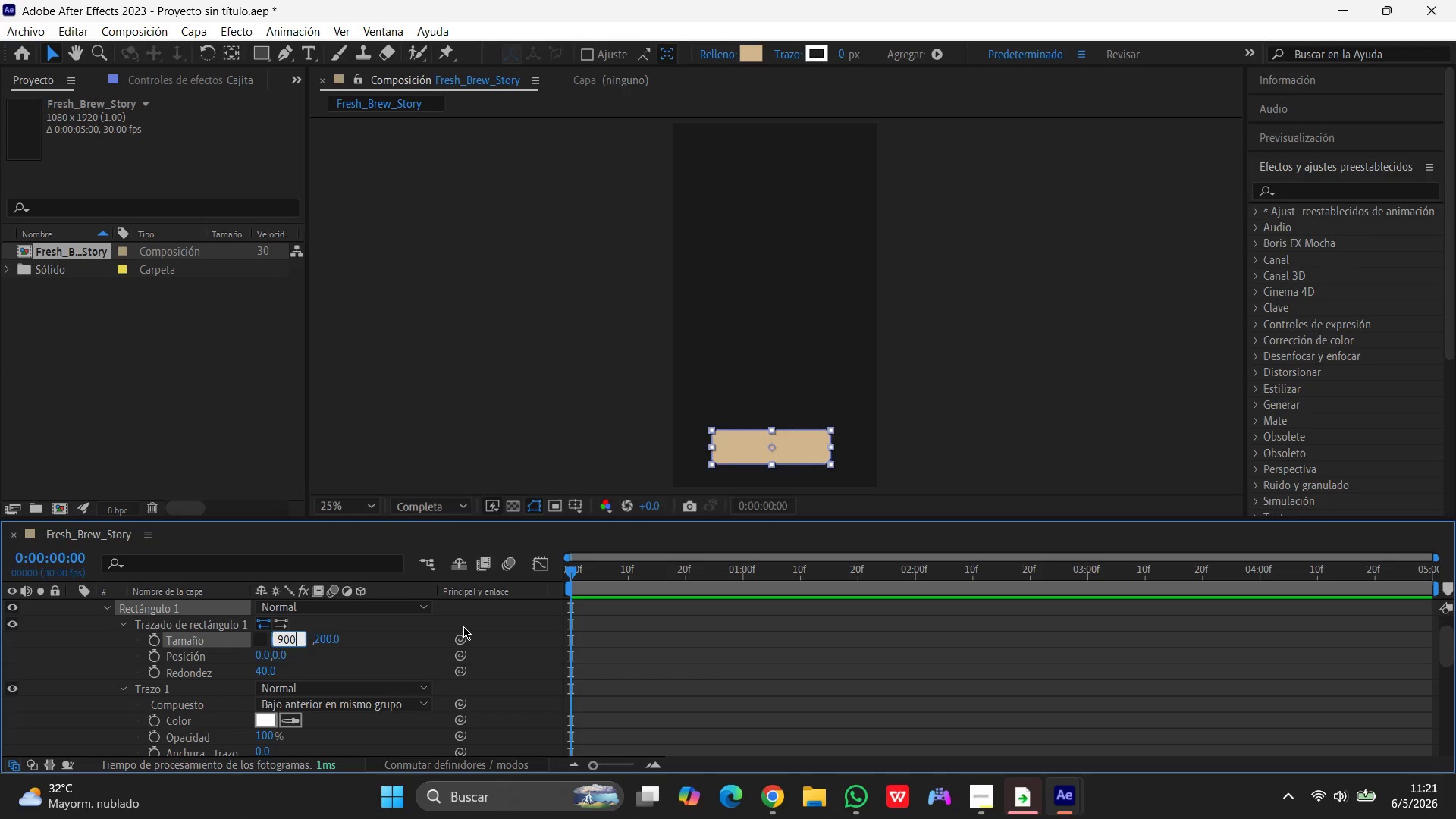 
key(Enter)
 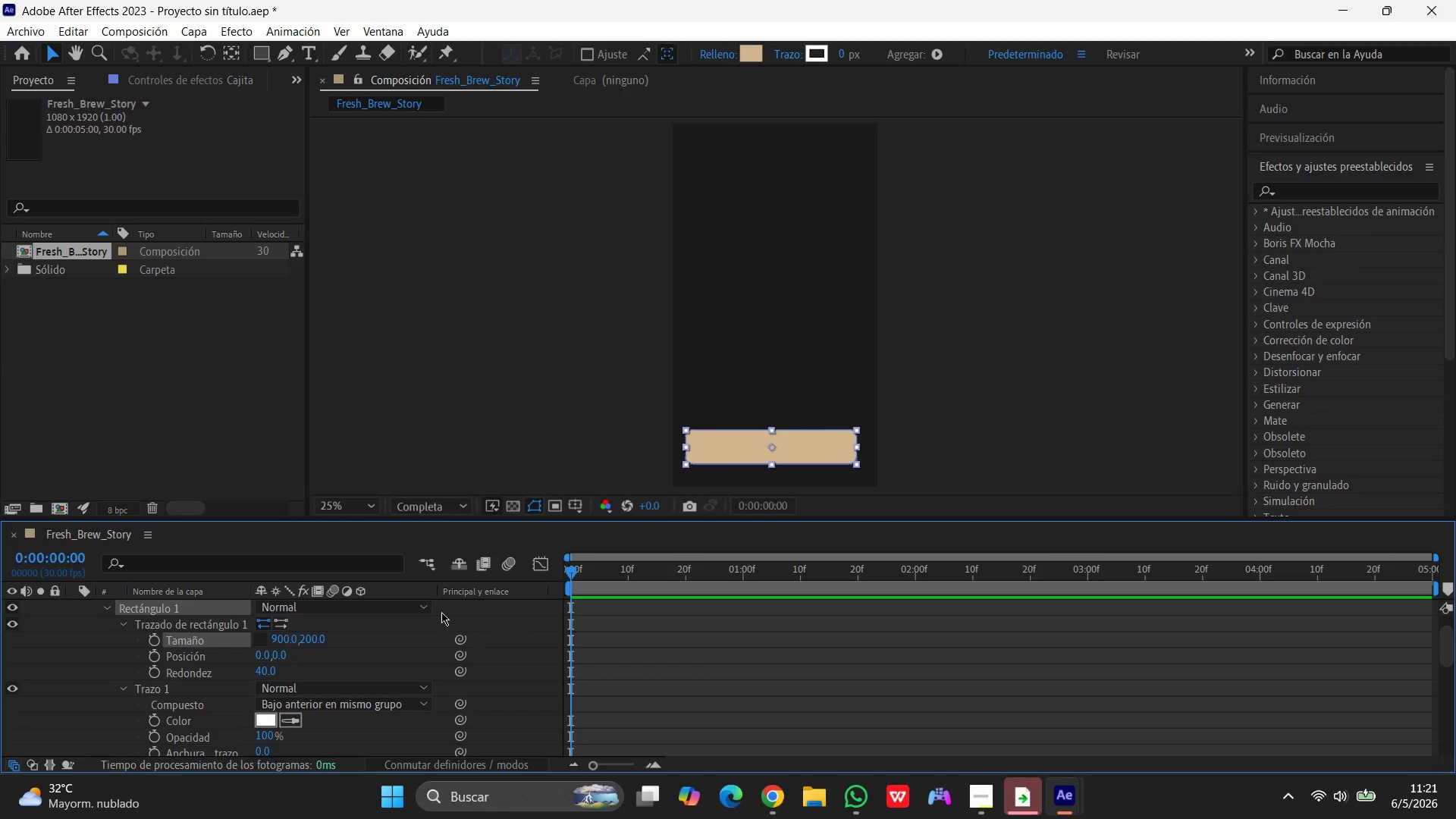 
left_click([538, 444])
 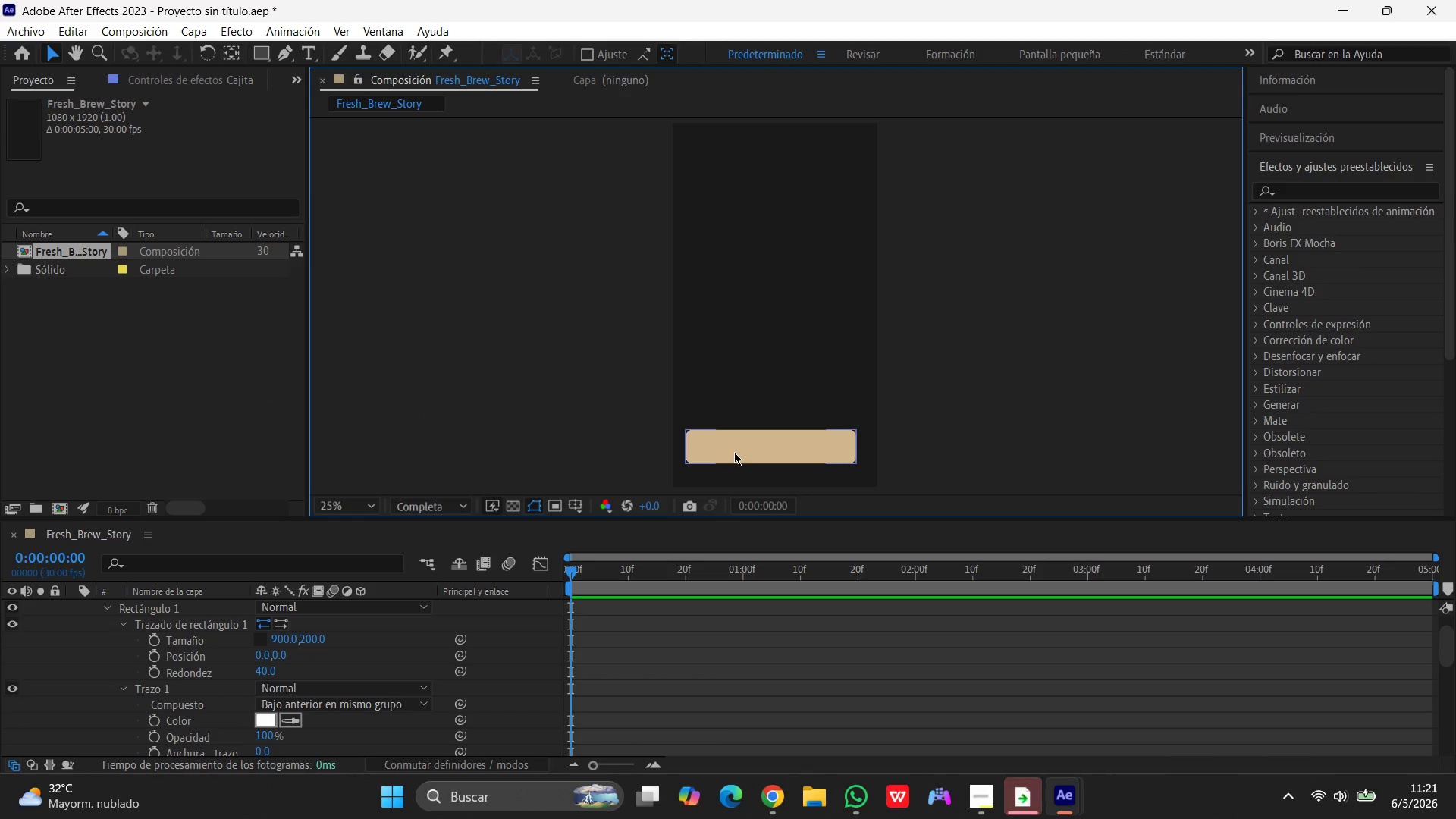 
left_click([734, 452])
 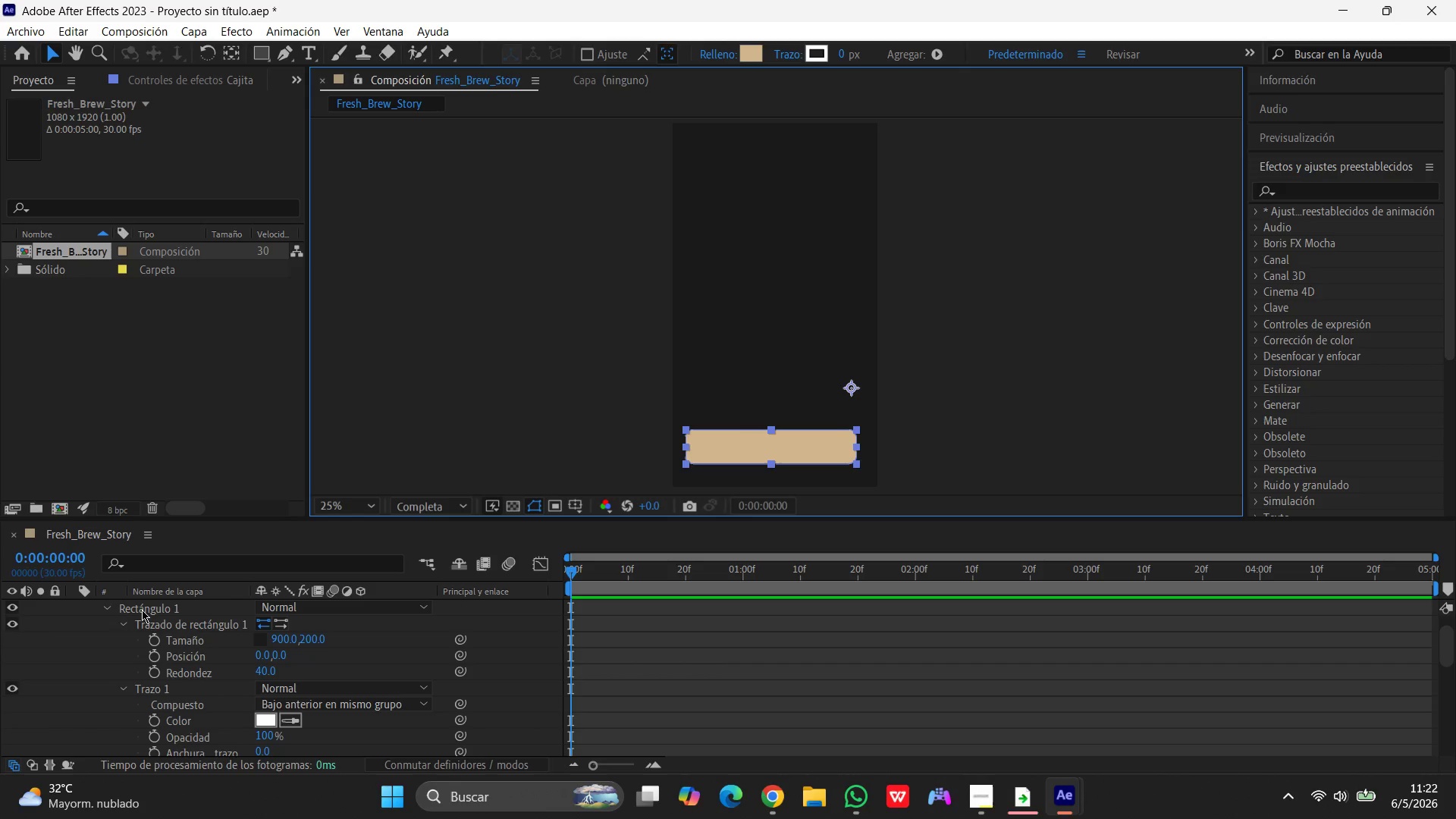 
scroll: coordinate [241, 632], scroll_direction: up, amount: 8.0
 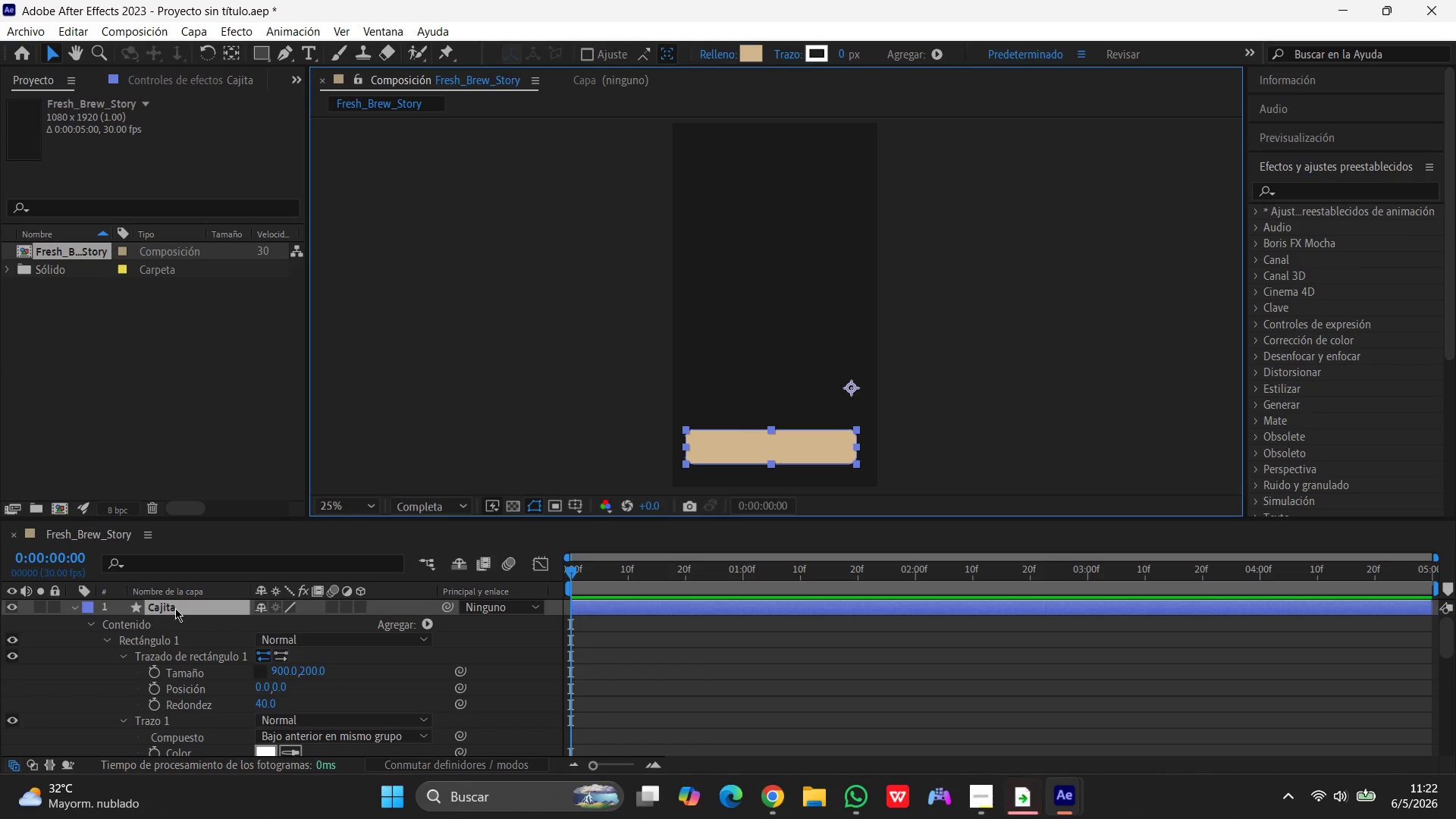 
left_click([175, 608])
 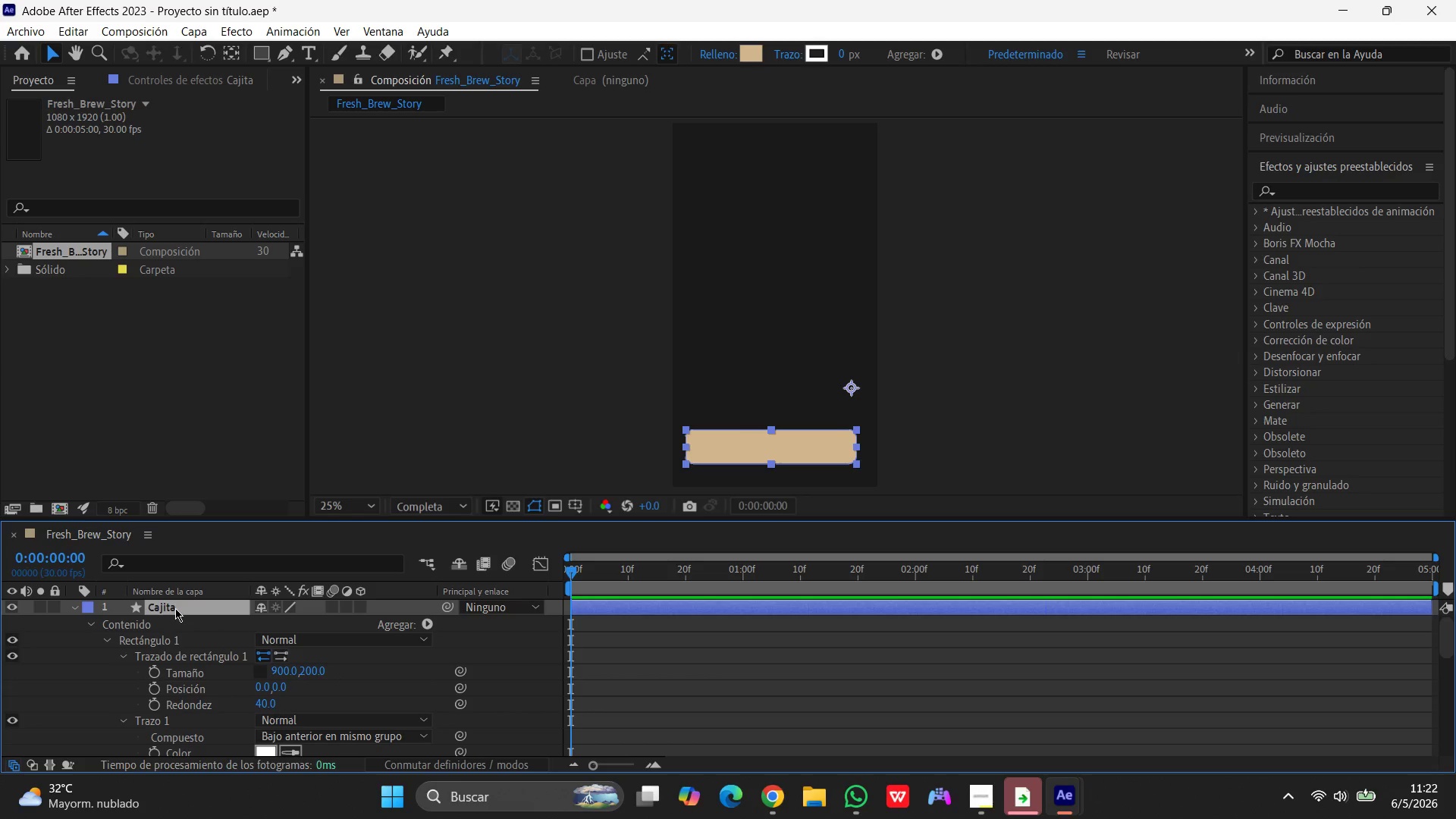 
key(P)
 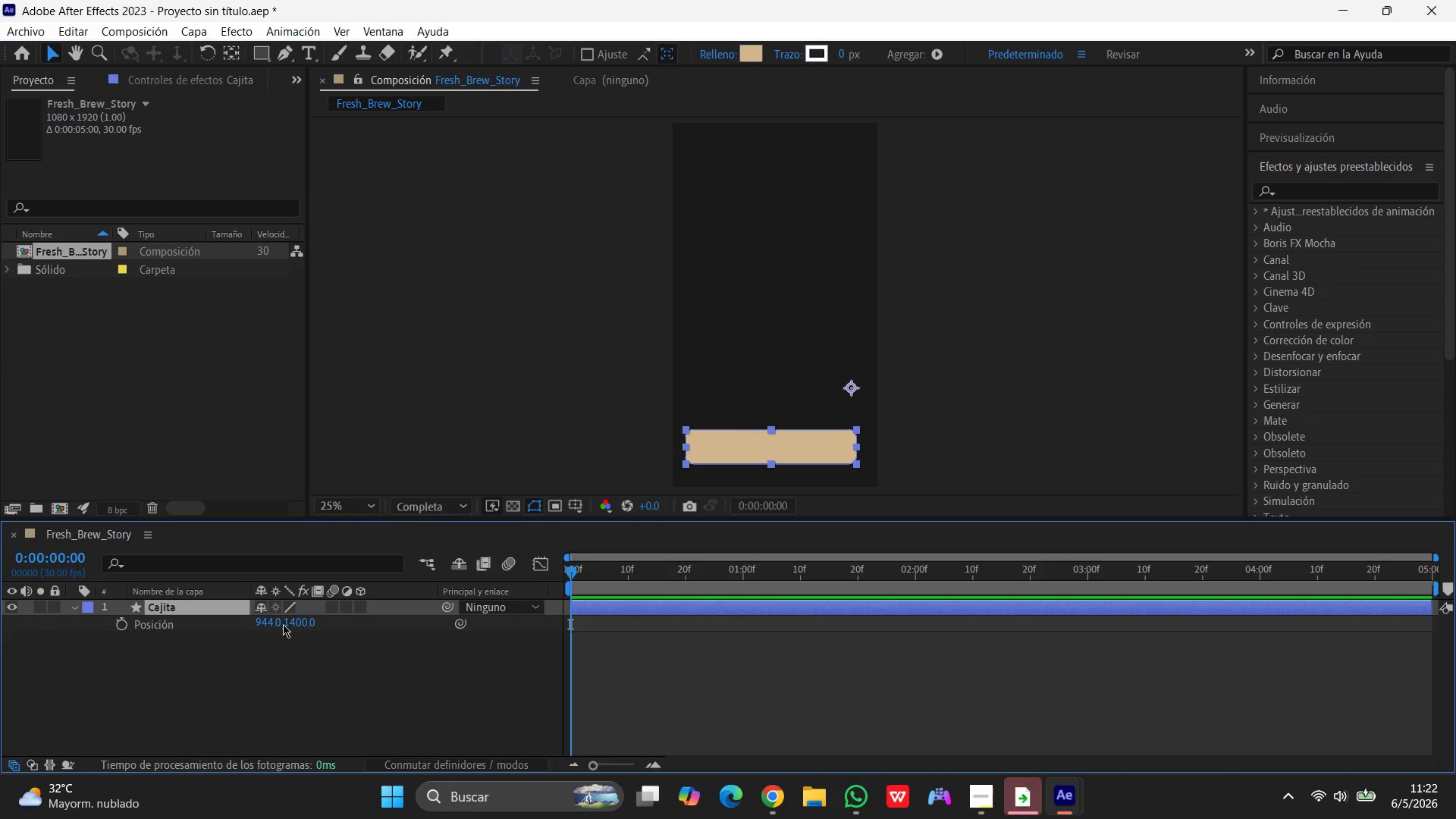 
left_click([292, 622])
 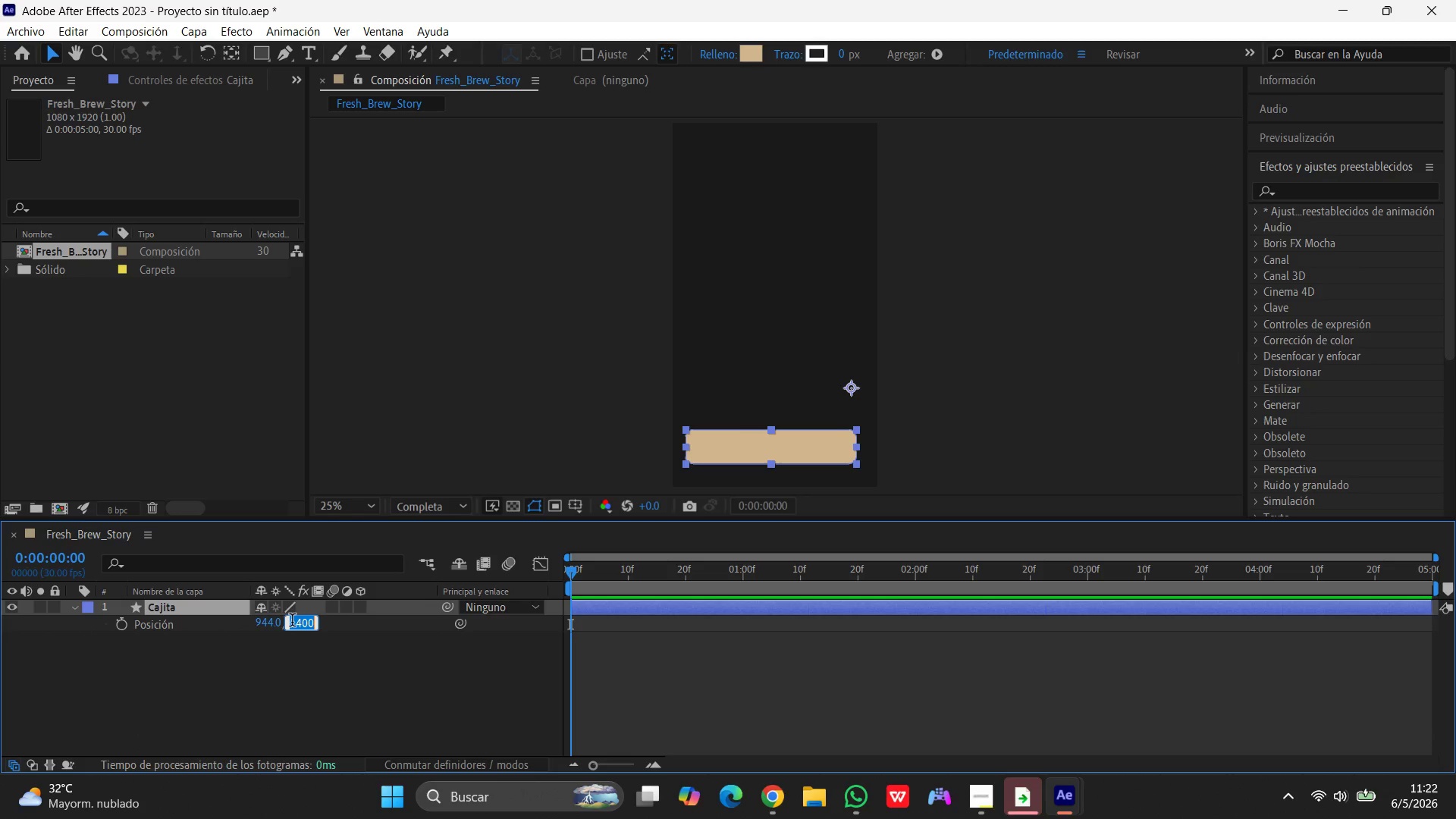 
key(Numpad1)
 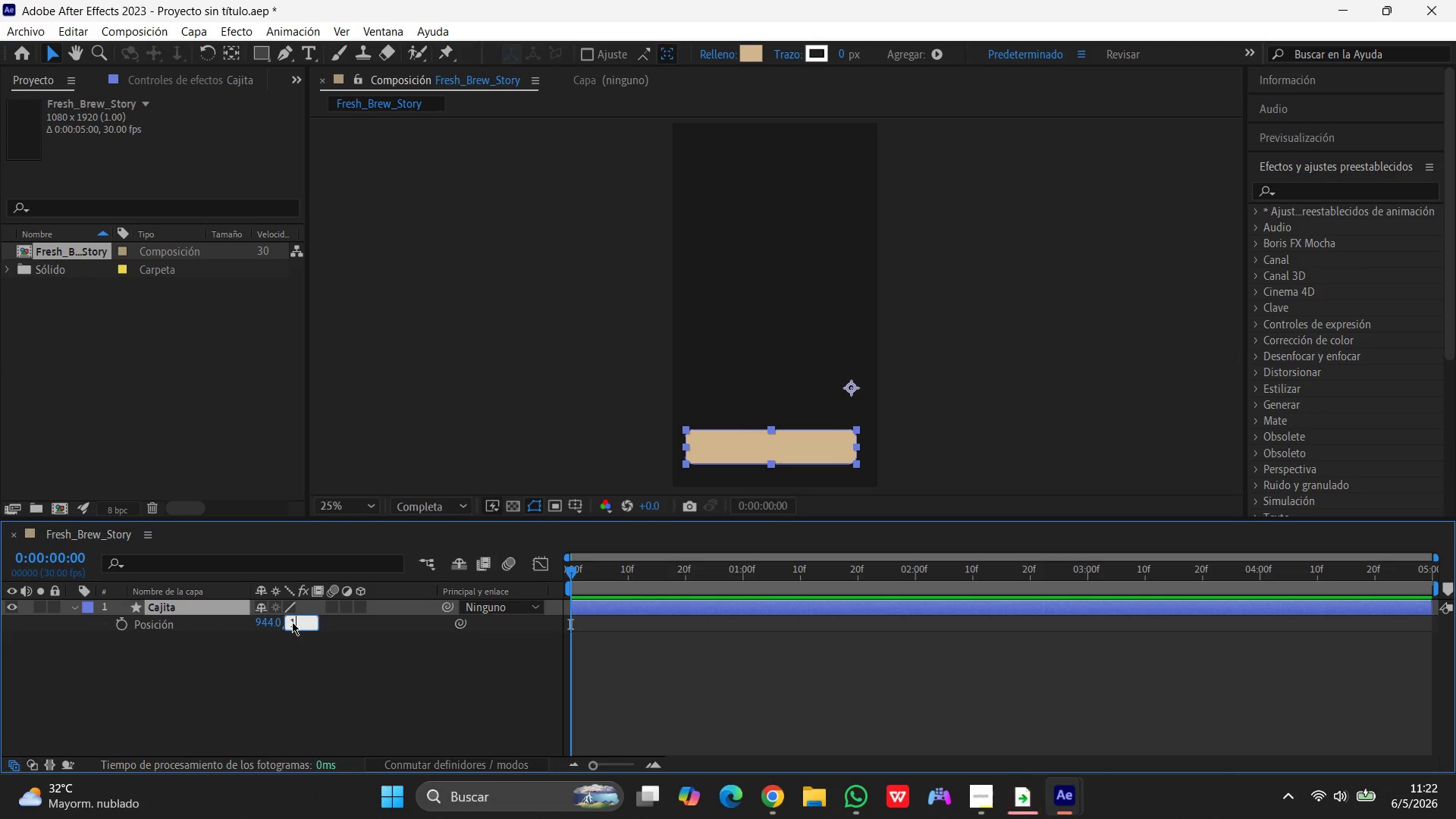 
key(Numpad6)
 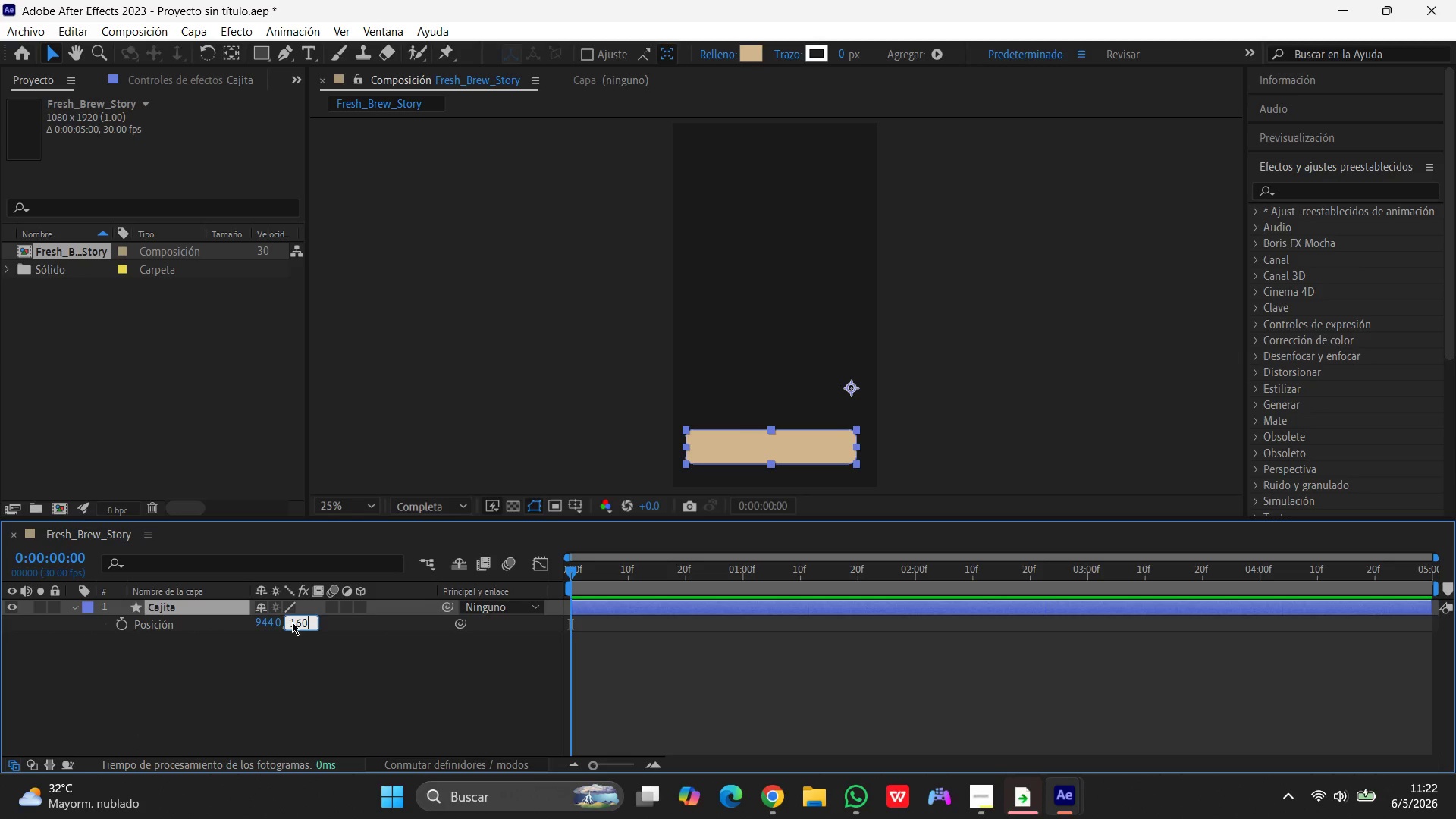 
key(Numpad0)
 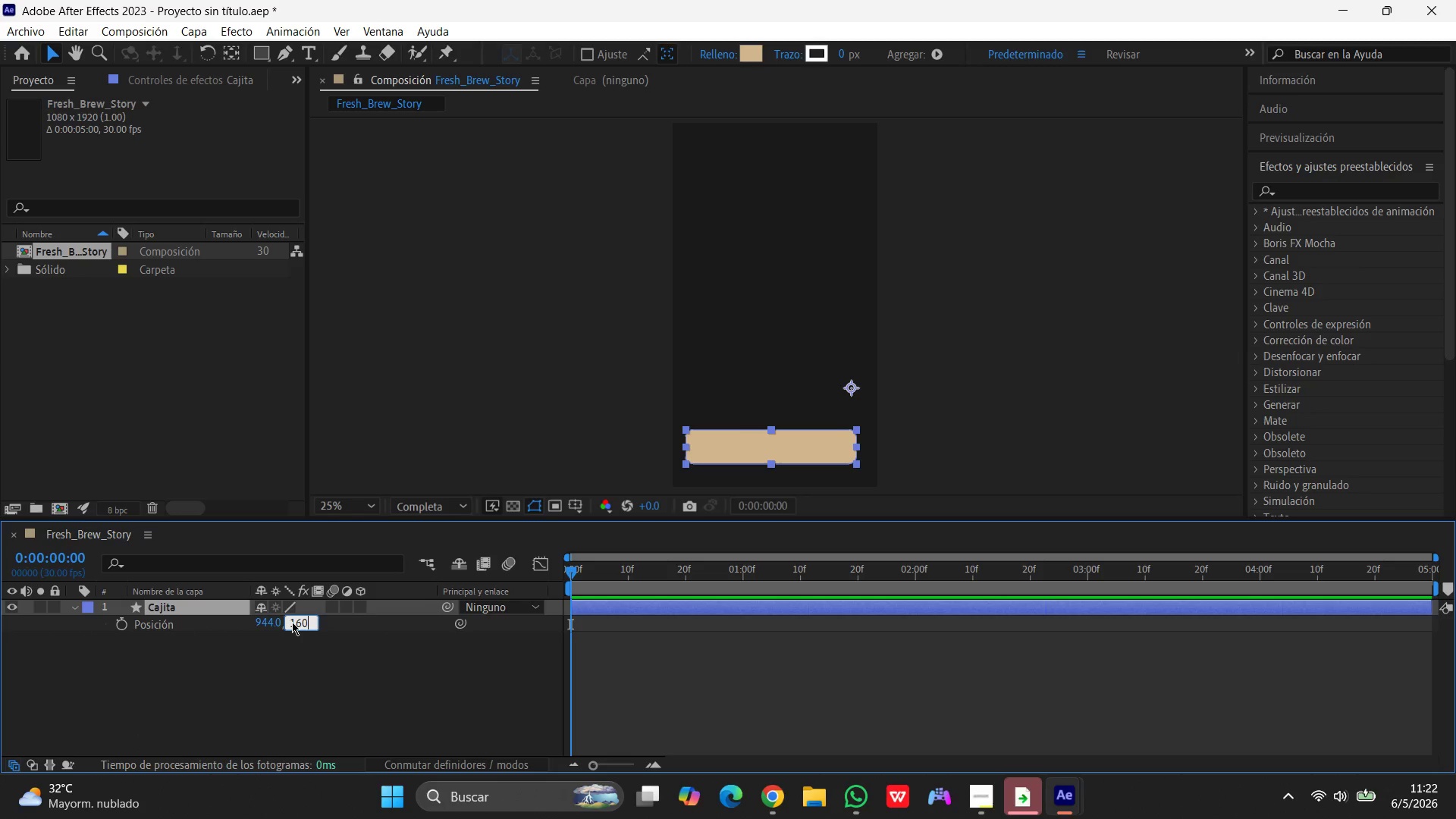 
key(Numpad0)
 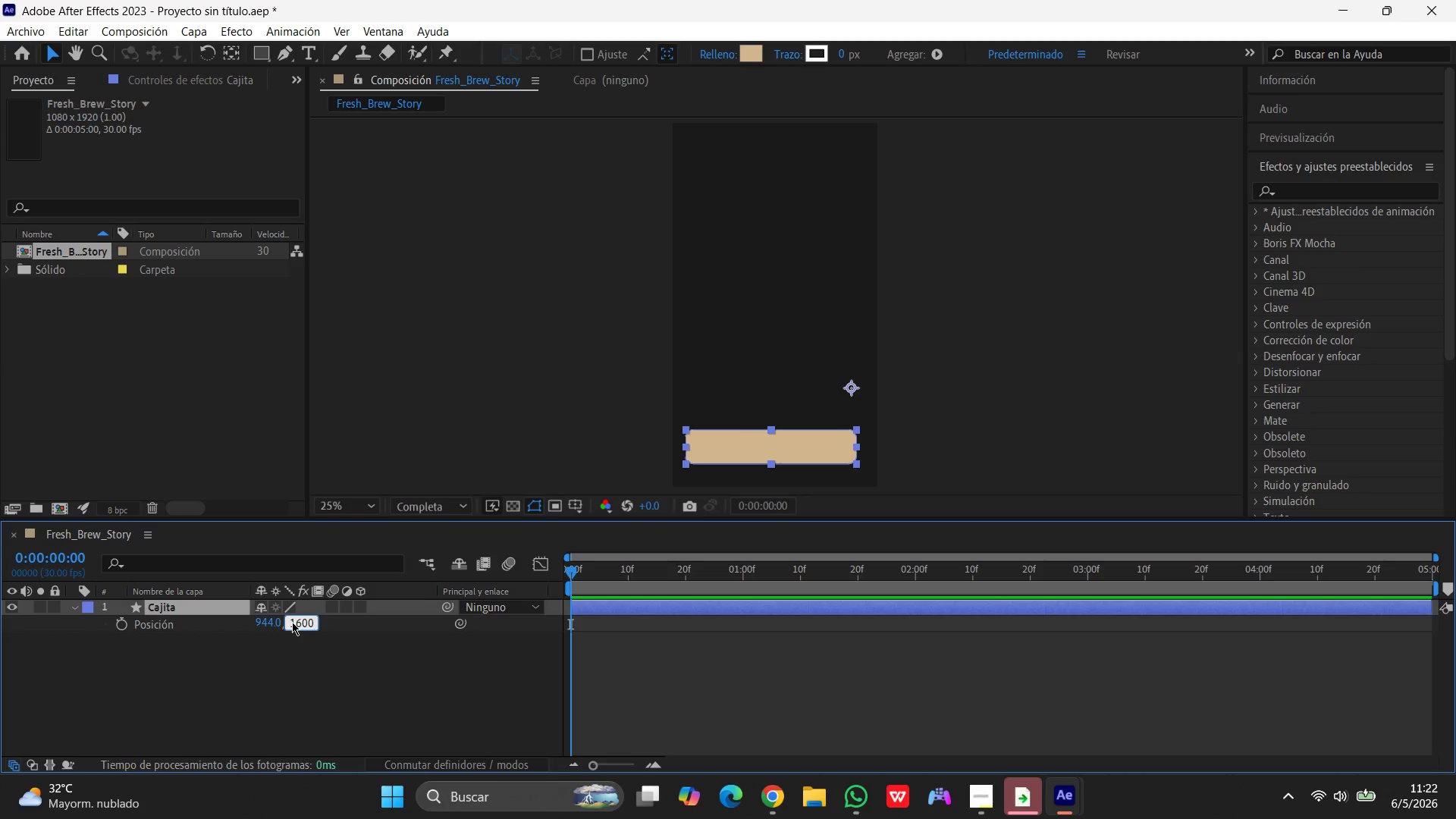 
key(Enter)
 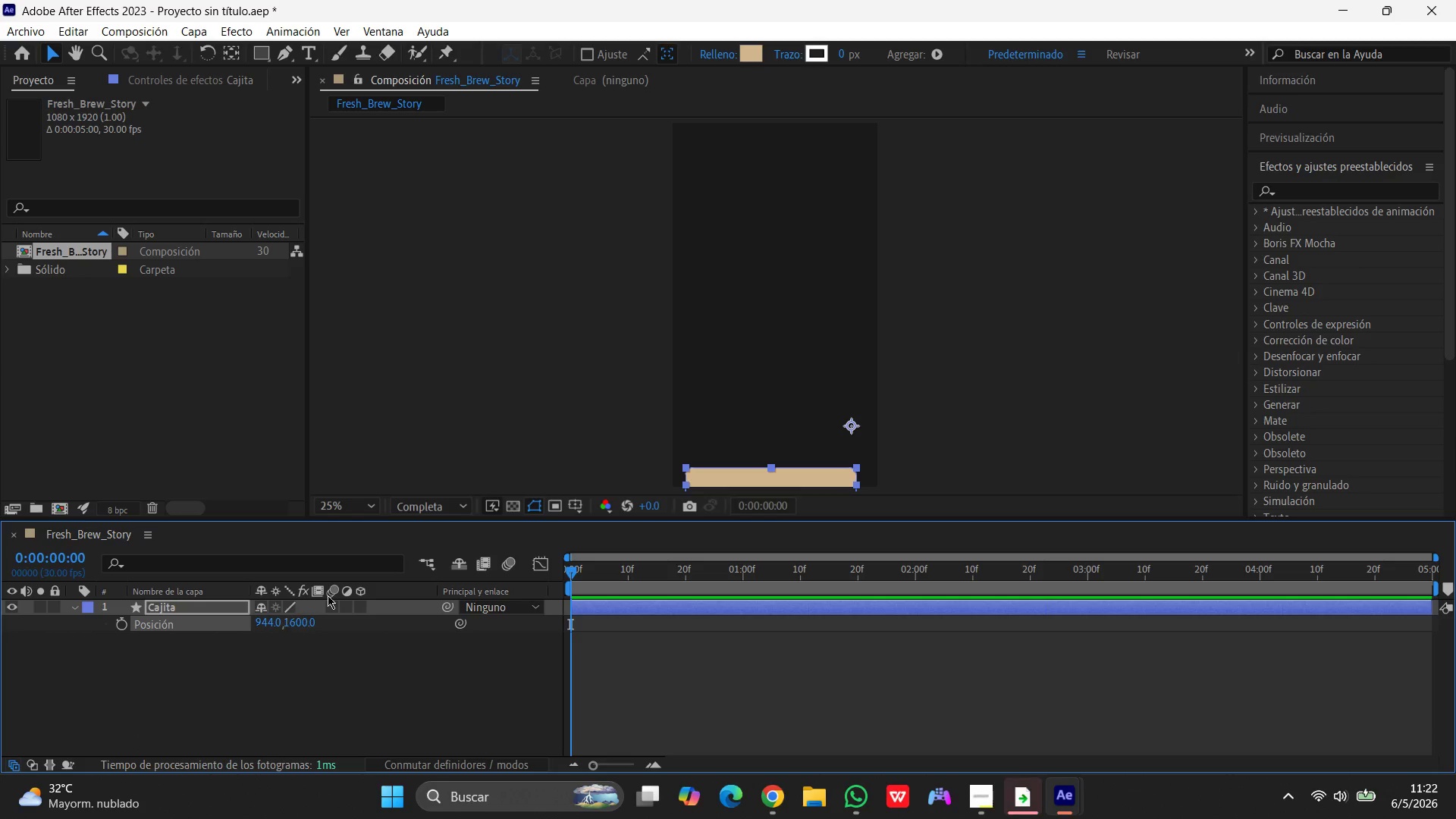 
scroll: coordinate [466, 574], scroll_direction: down, amount: 3.0
 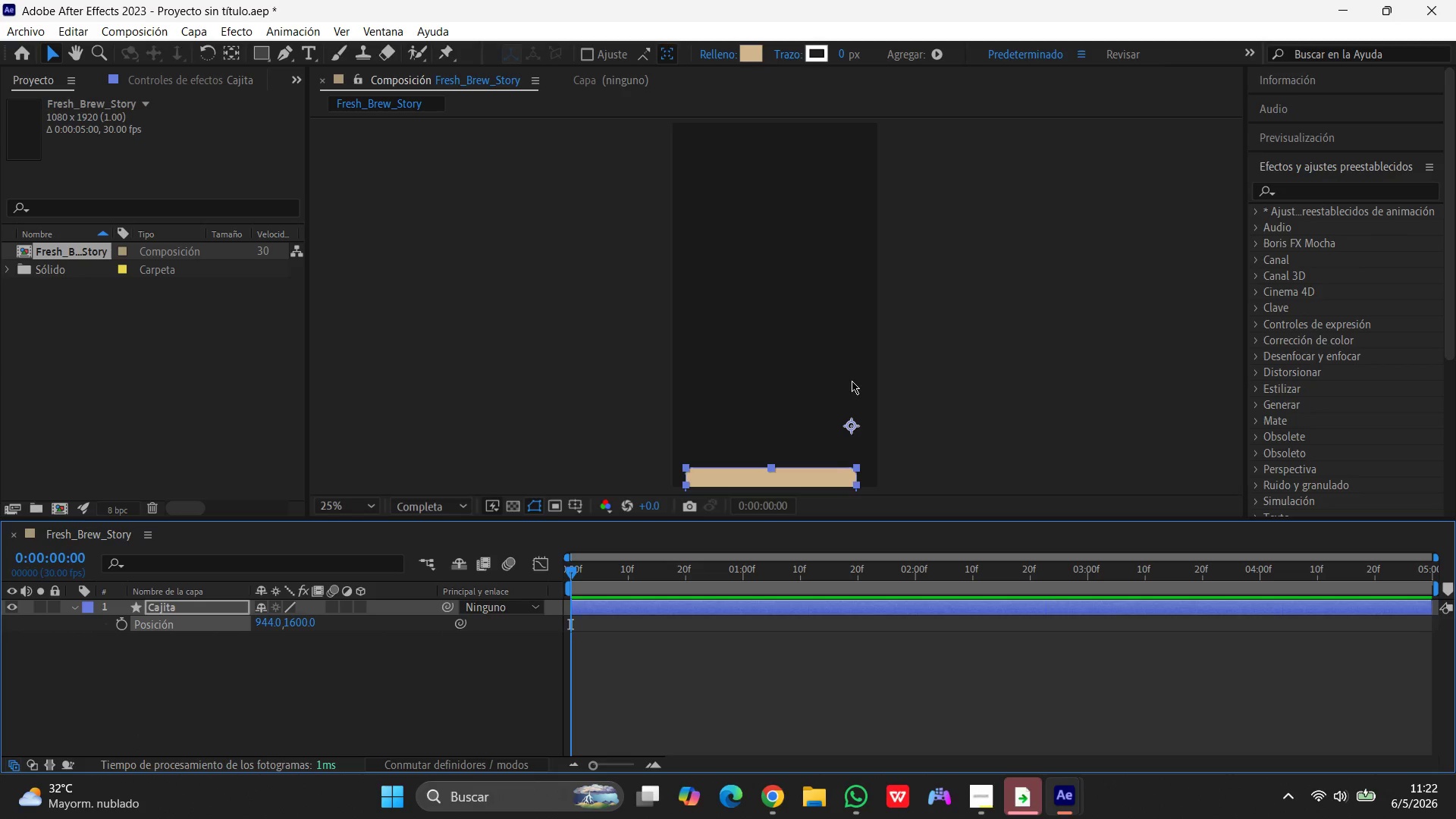 
scroll: coordinate [912, 385], scroll_direction: none, amount: 0.0
 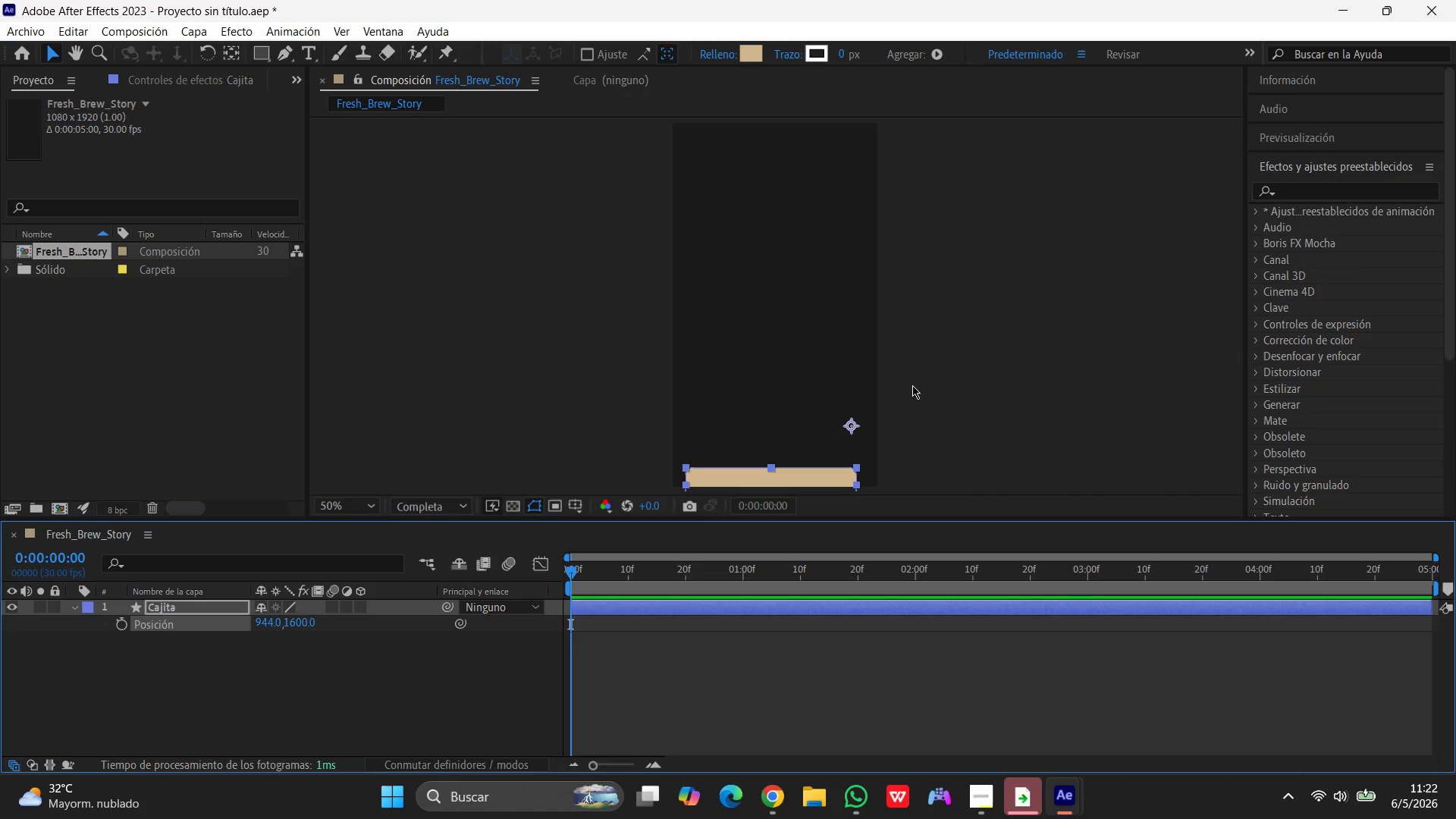 
scroll: coordinate [912, 385], scroll_direction: down, amount: 2.0
 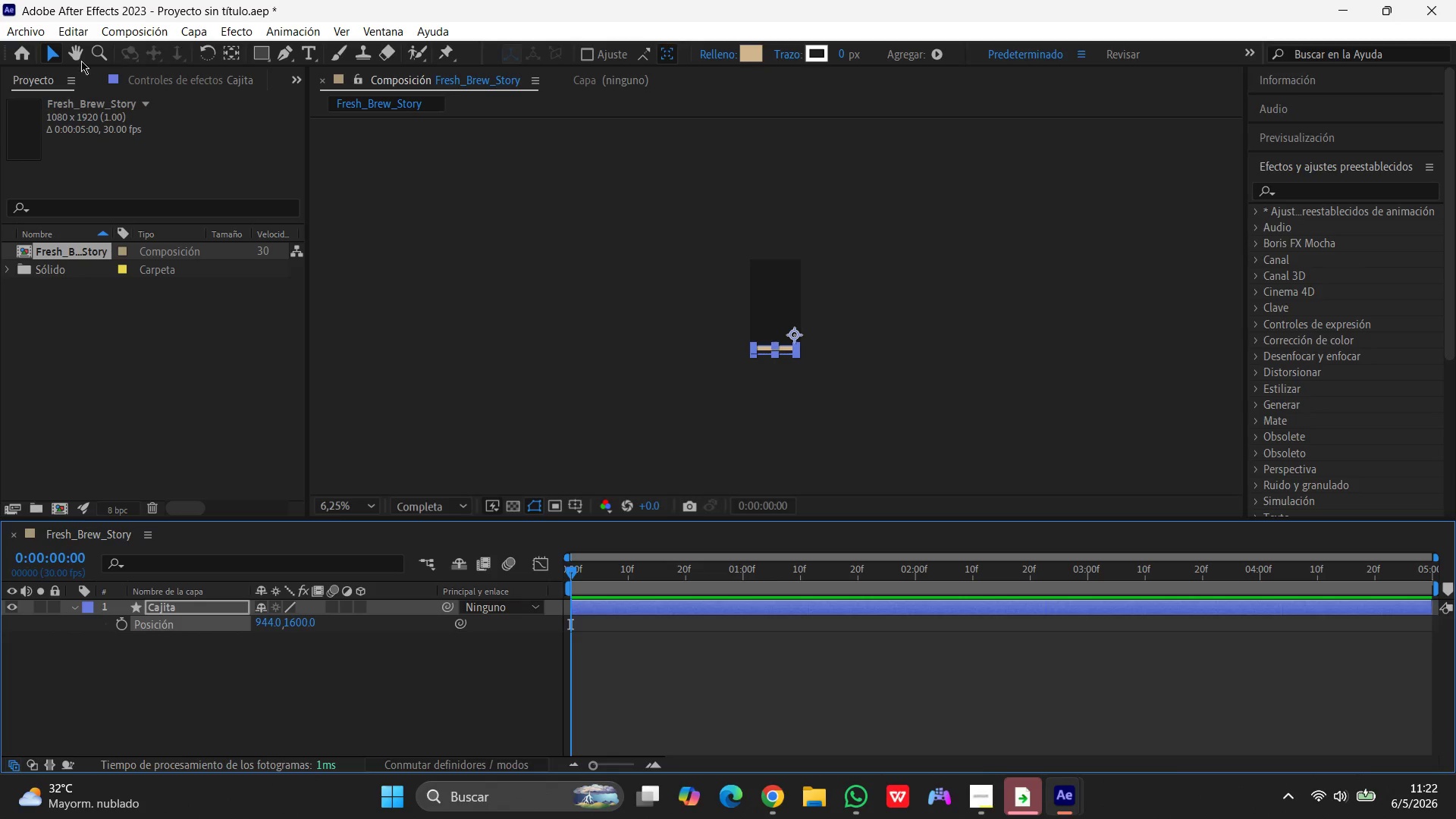 
left_click([79, 60])
 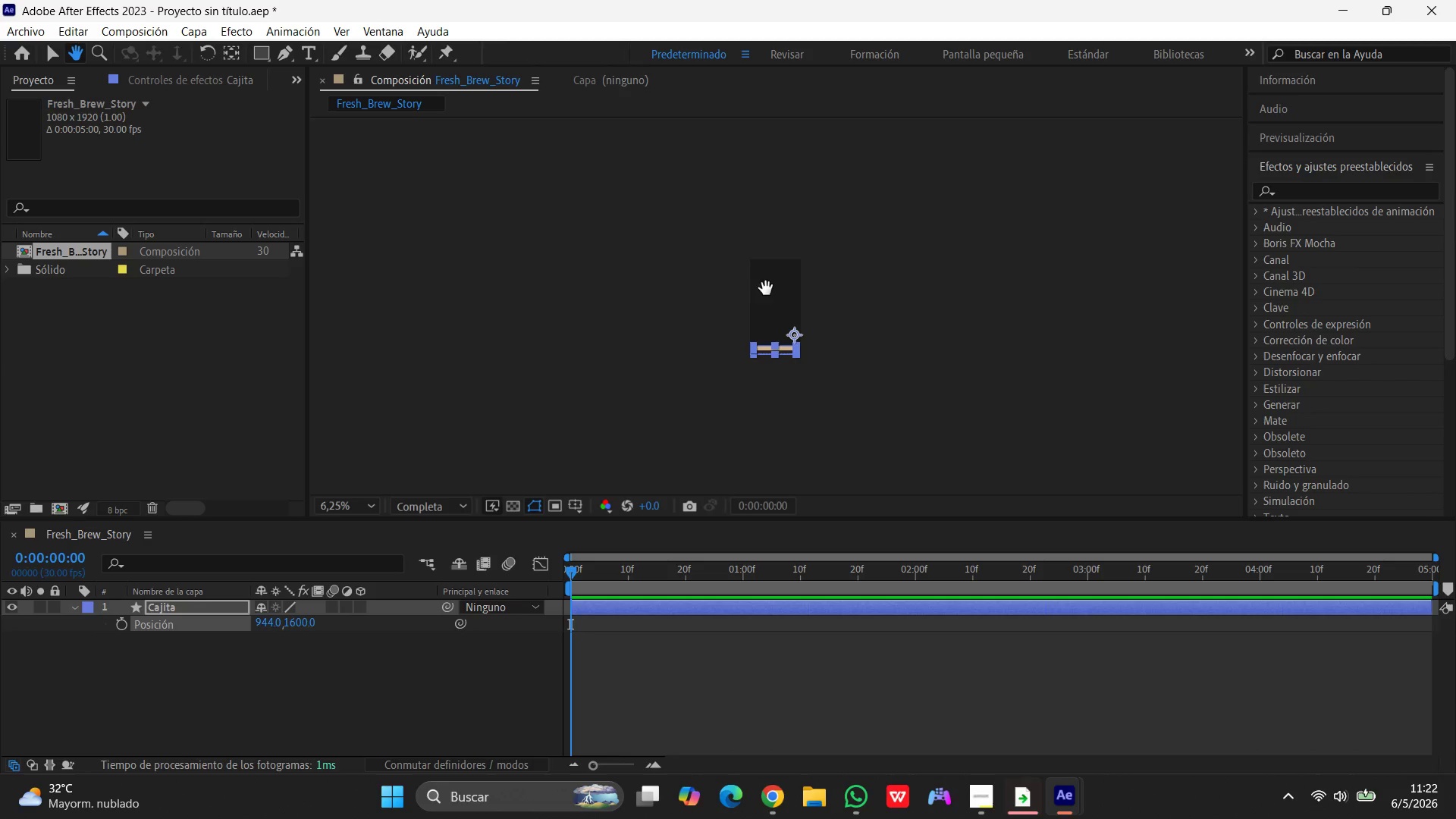 
left_click_drag(start_coordinate=[750, 280], to_coordinate=[747, 218])
 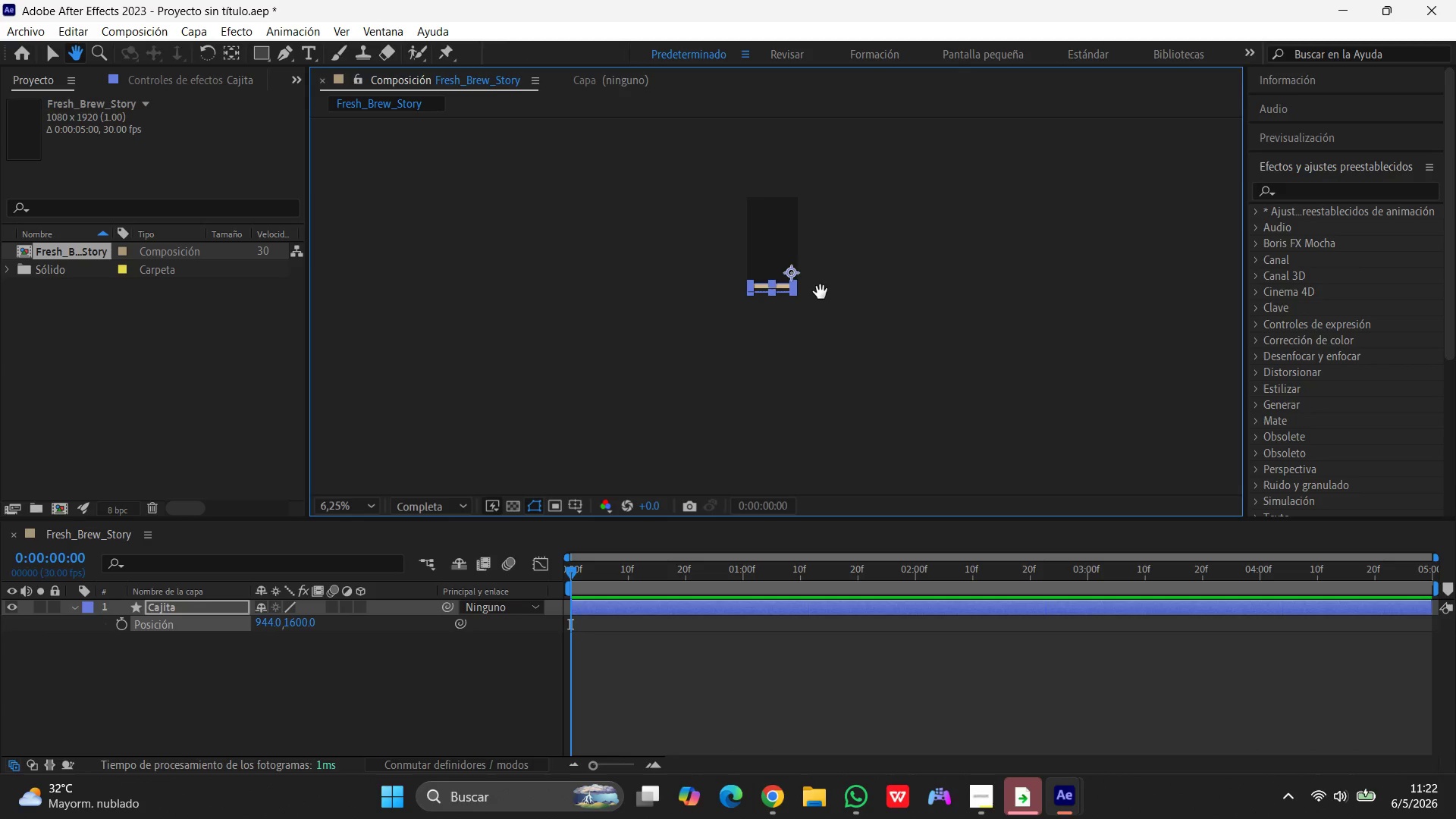 
scroll: coordinate [821, 292], scroll_direction: up, amount: 4.0
 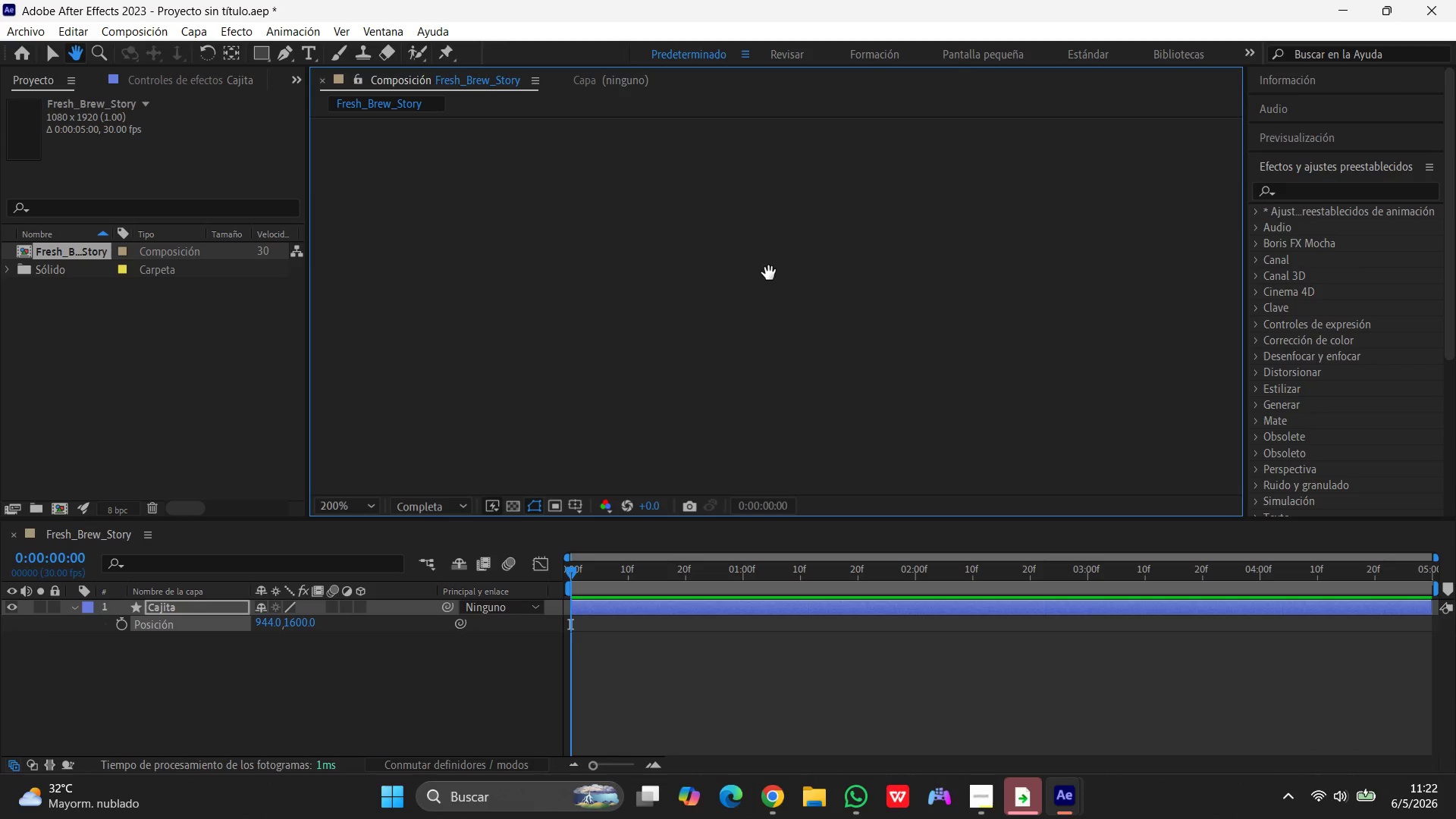 
scroll: coordinate [747, 170], scroll_direction: down, amount: 4.0
 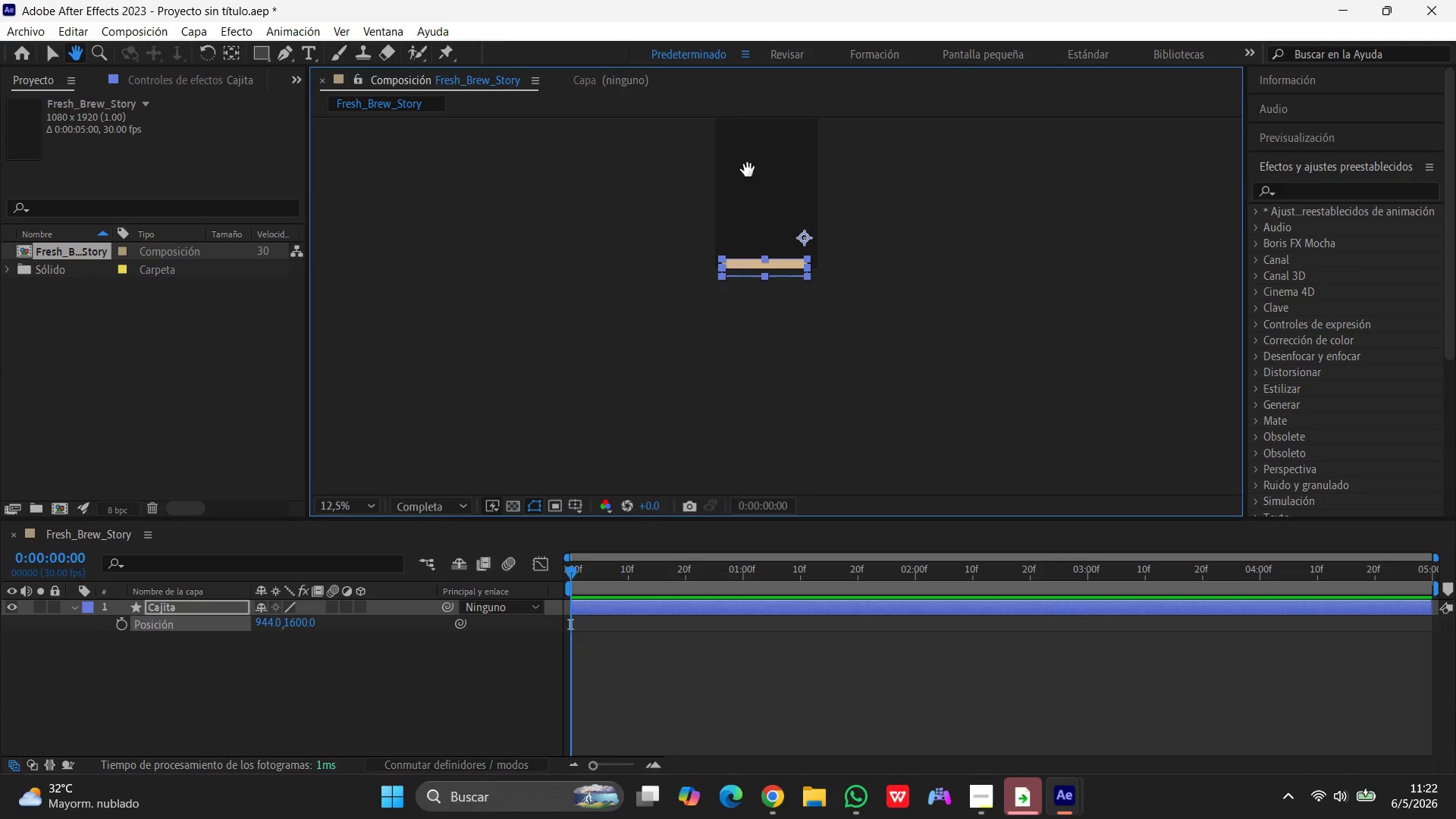 
left_click_drag(start_coordinate=[748, 170], to_coordinate=[735, 326])
 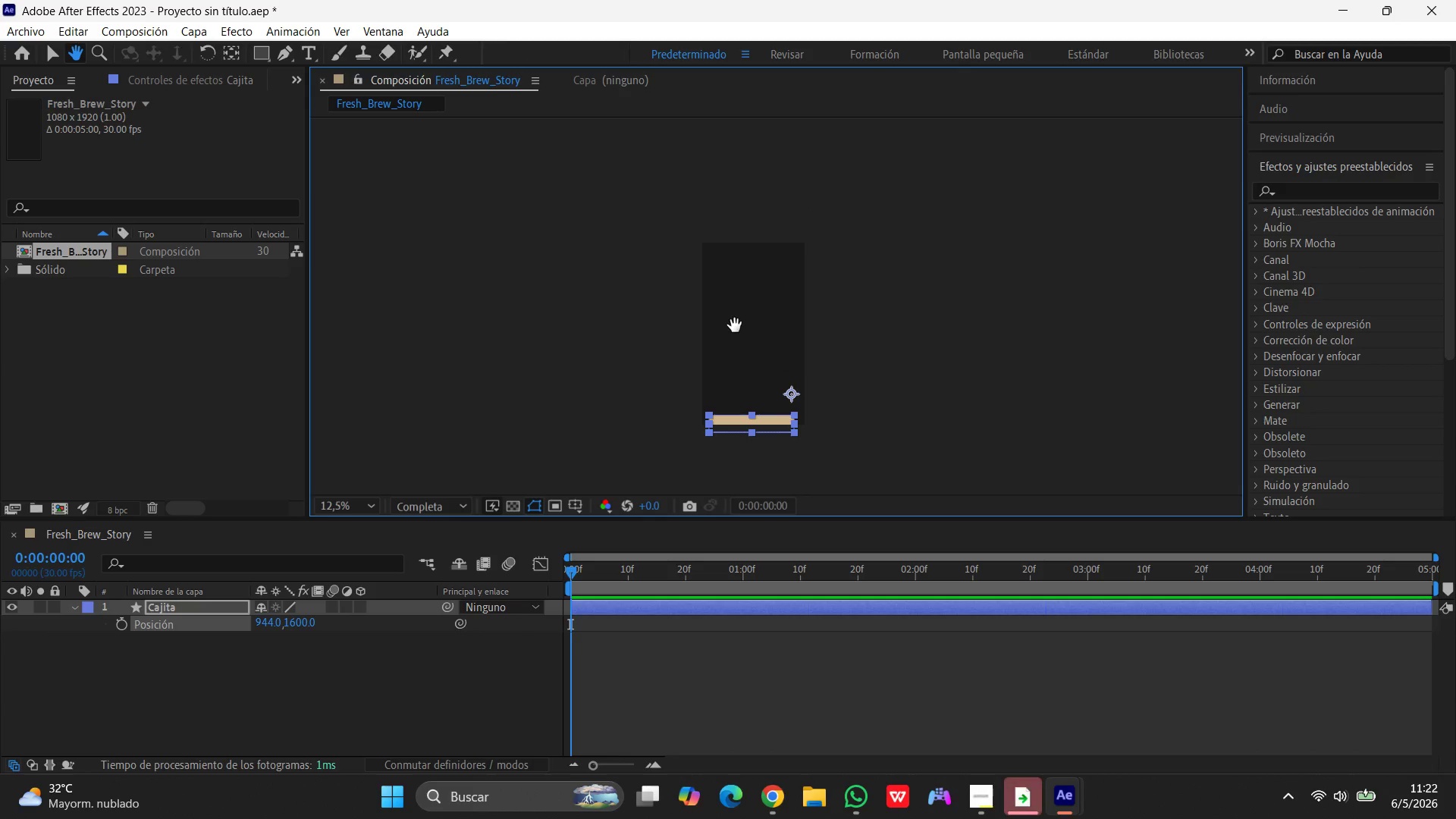 
key(Control+Z)
 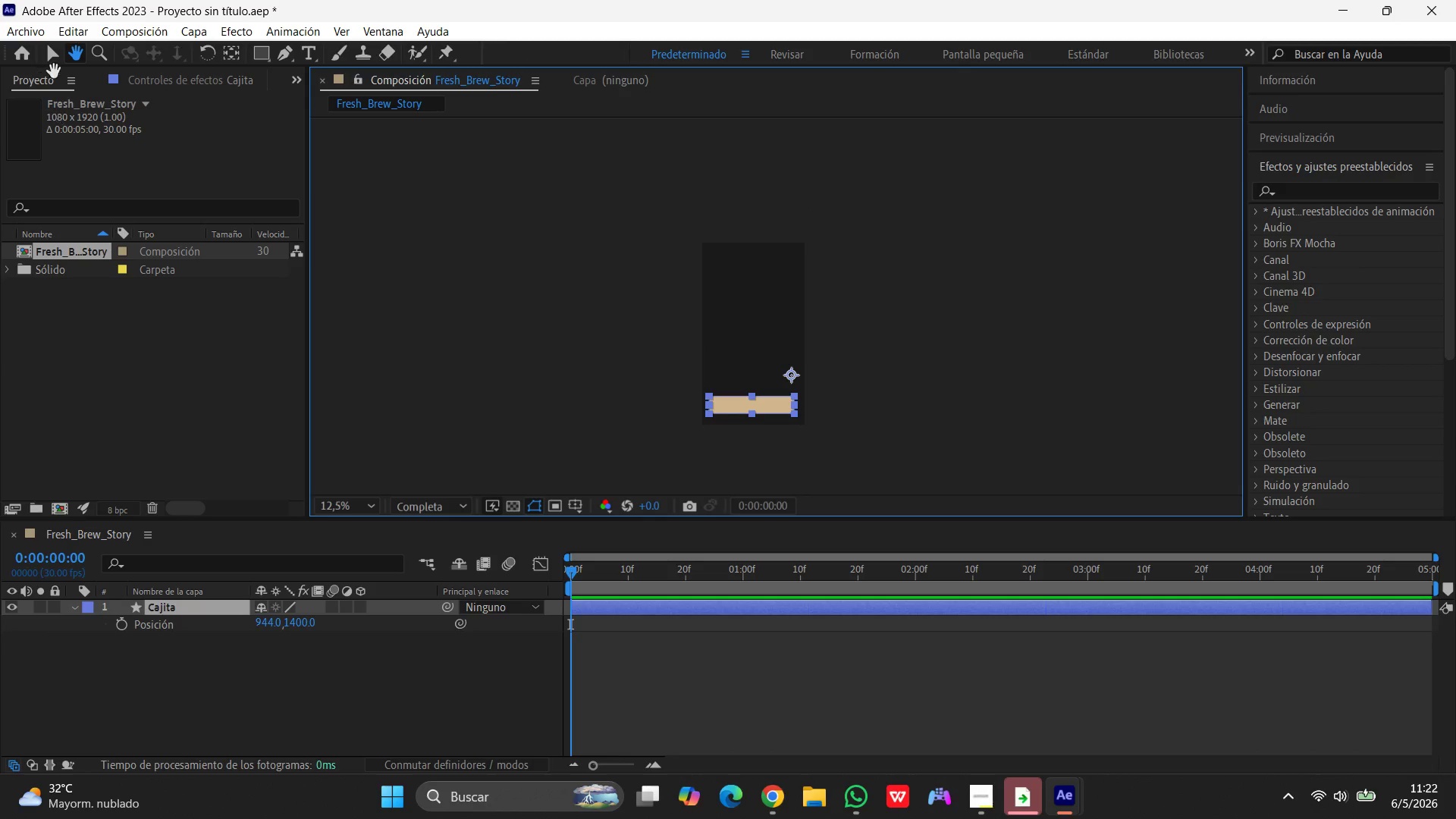 
left_click([52, 54])
 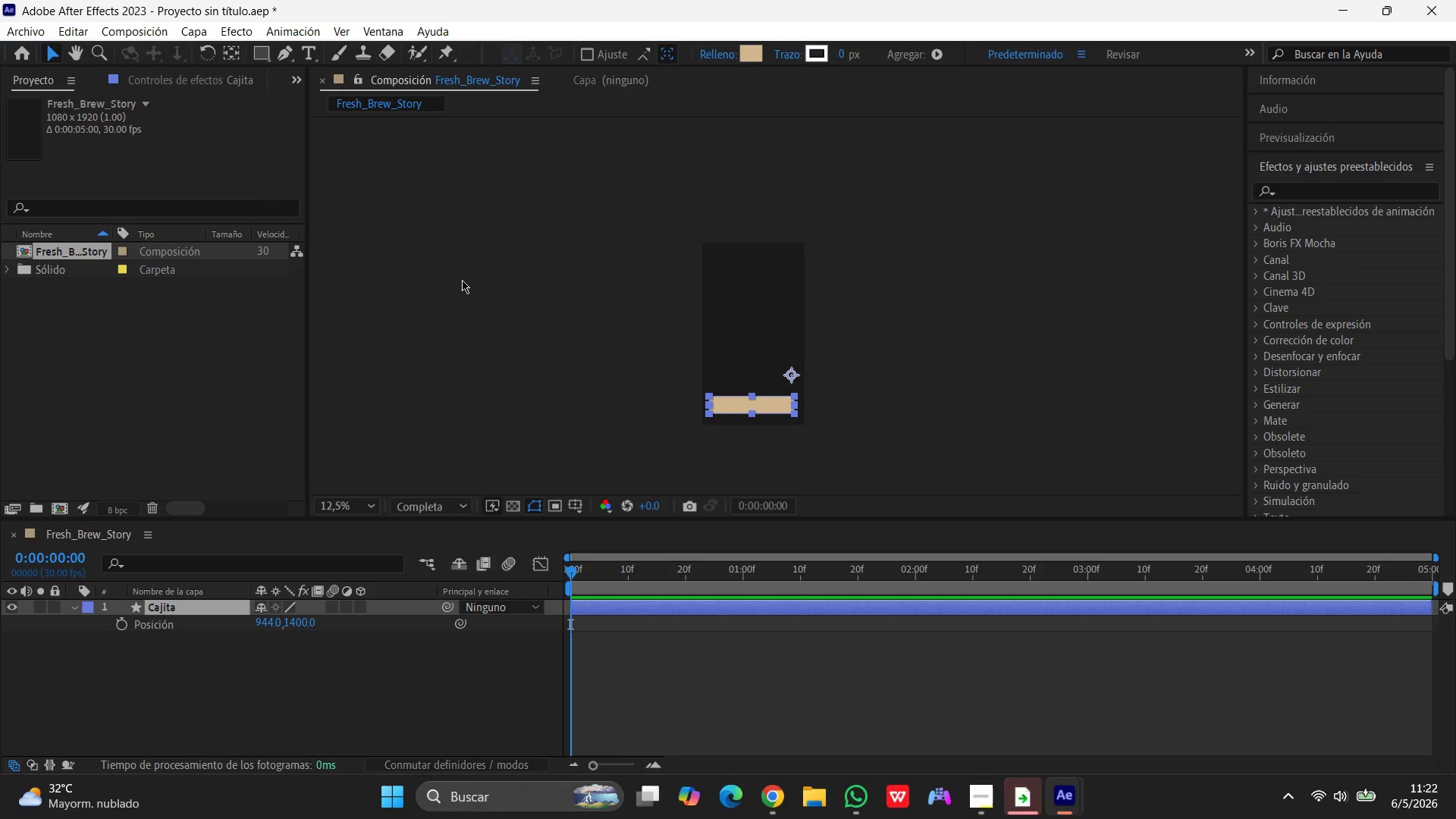 
left_click([477, 285])
 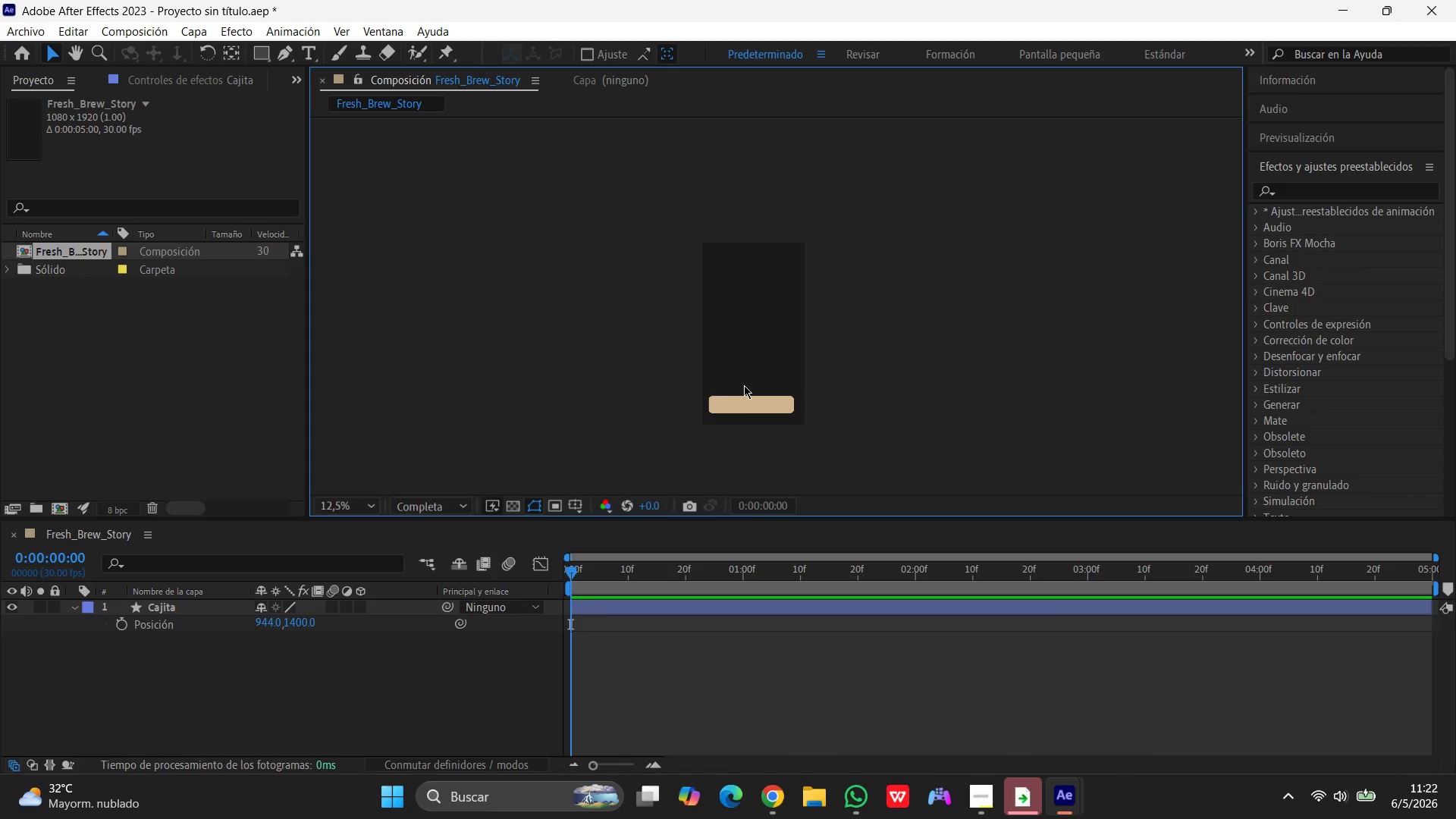 
left_click([735, 405])
 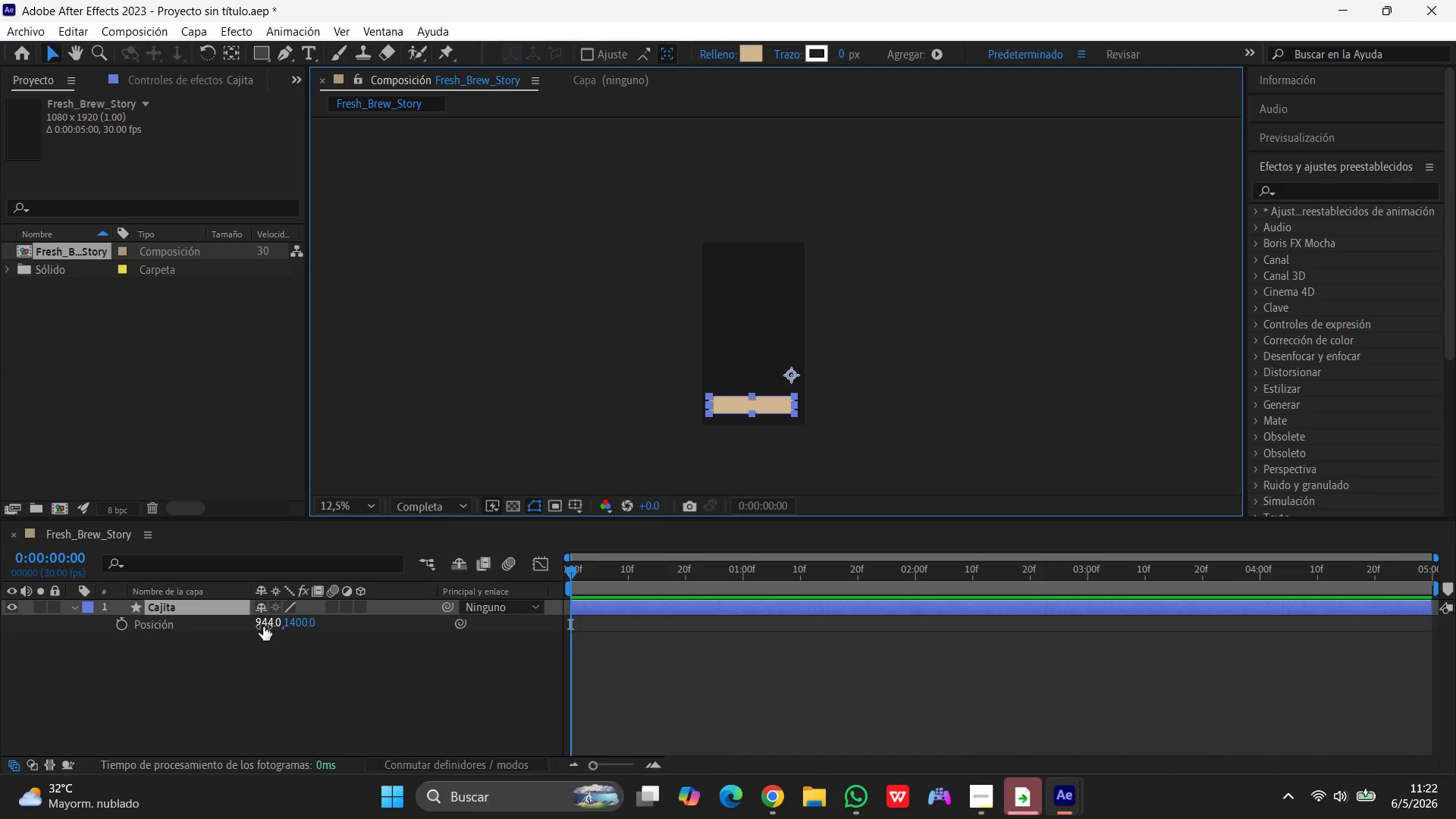 
left_click([266, 623])
 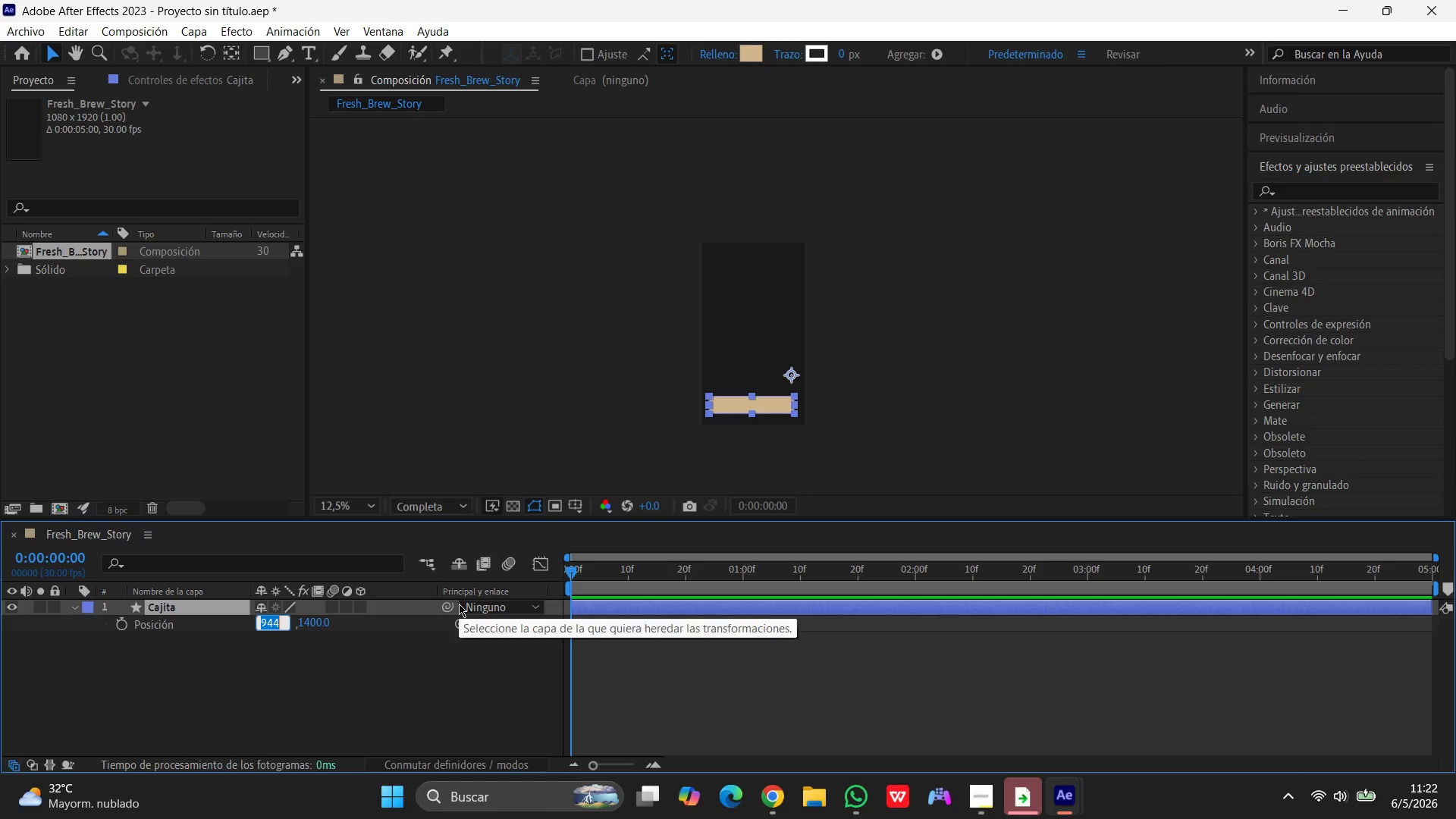 
key(Numpad9)
 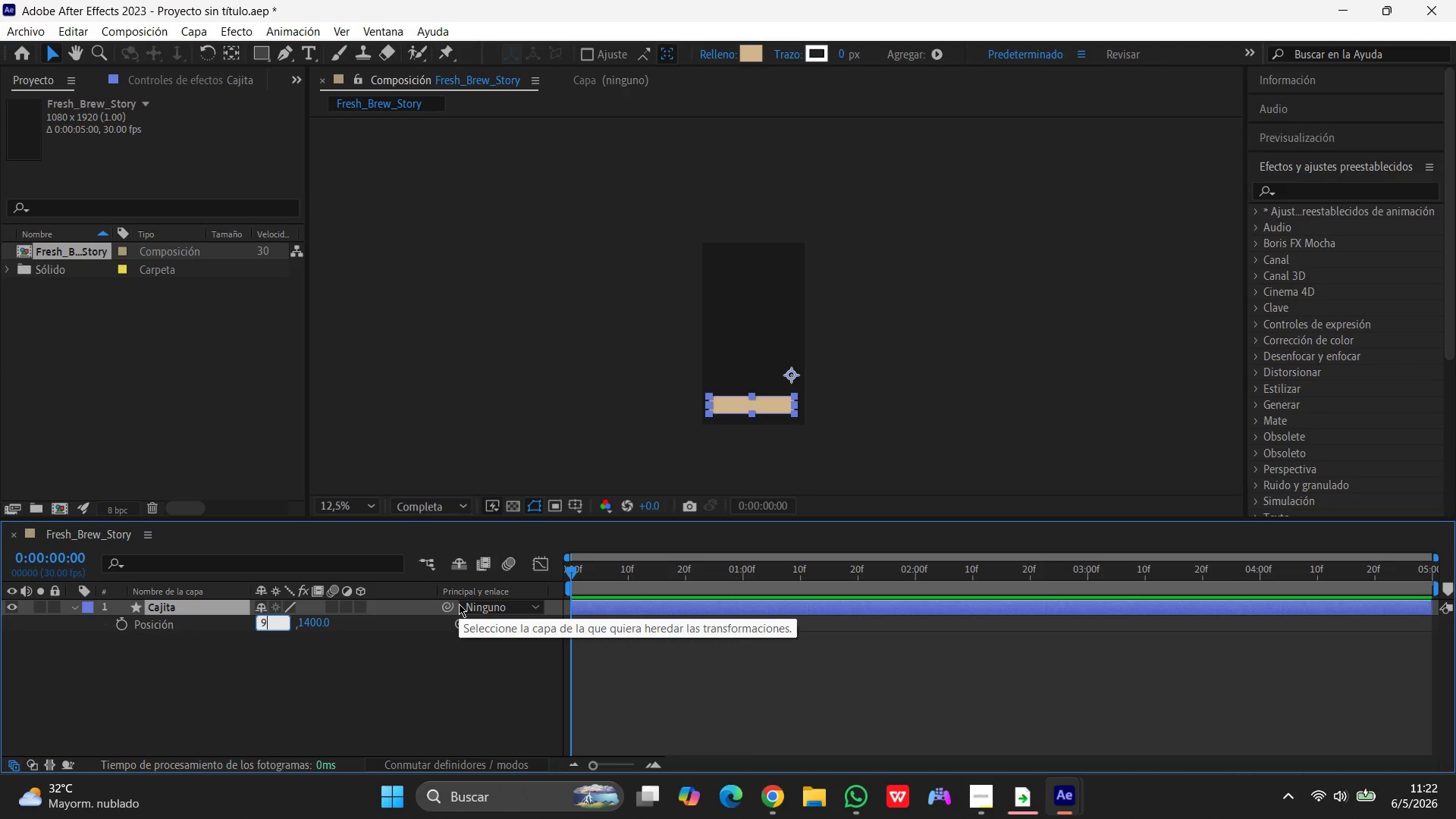 
key(Numpad4)
 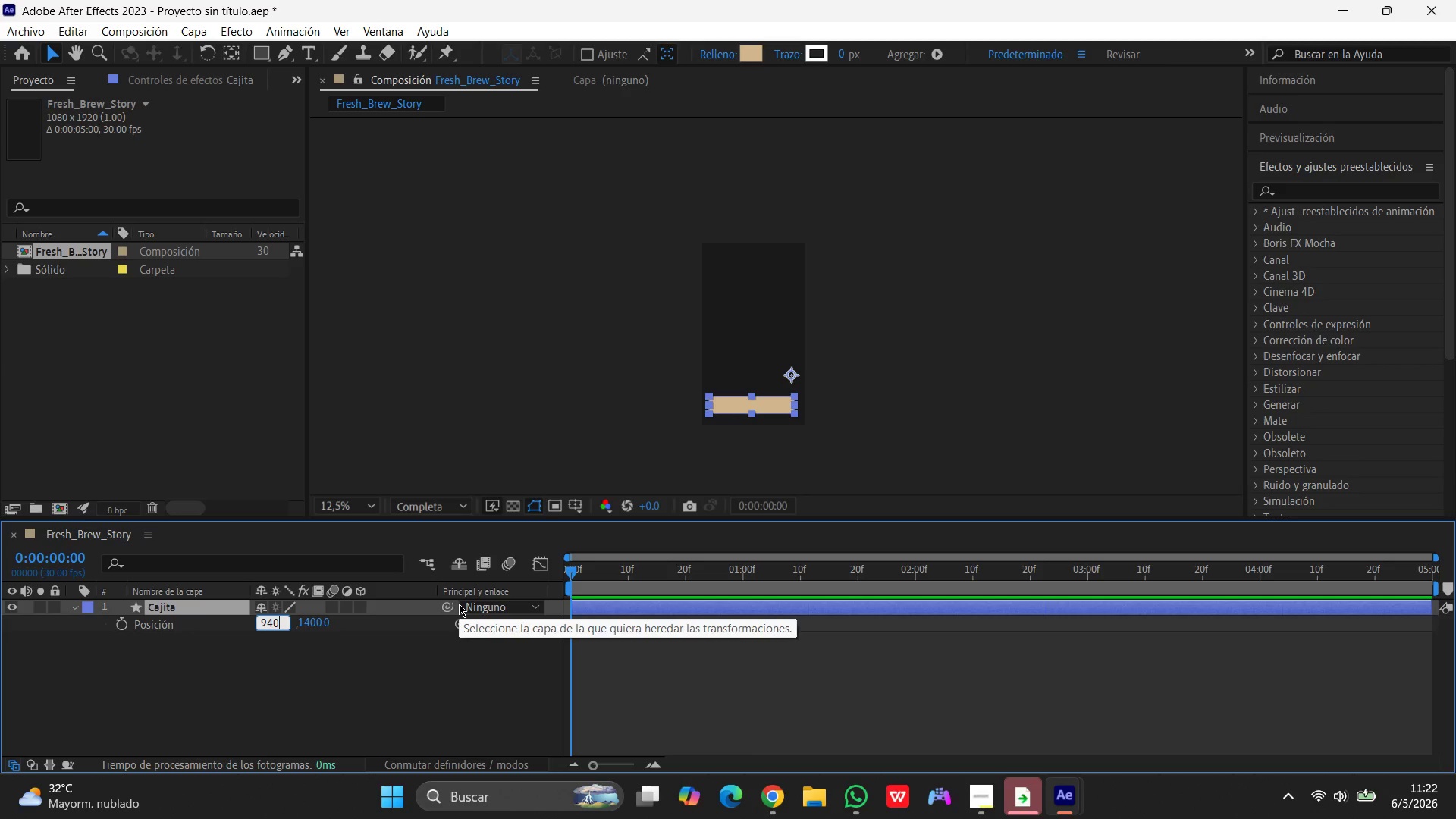 
key(Numpad0)
 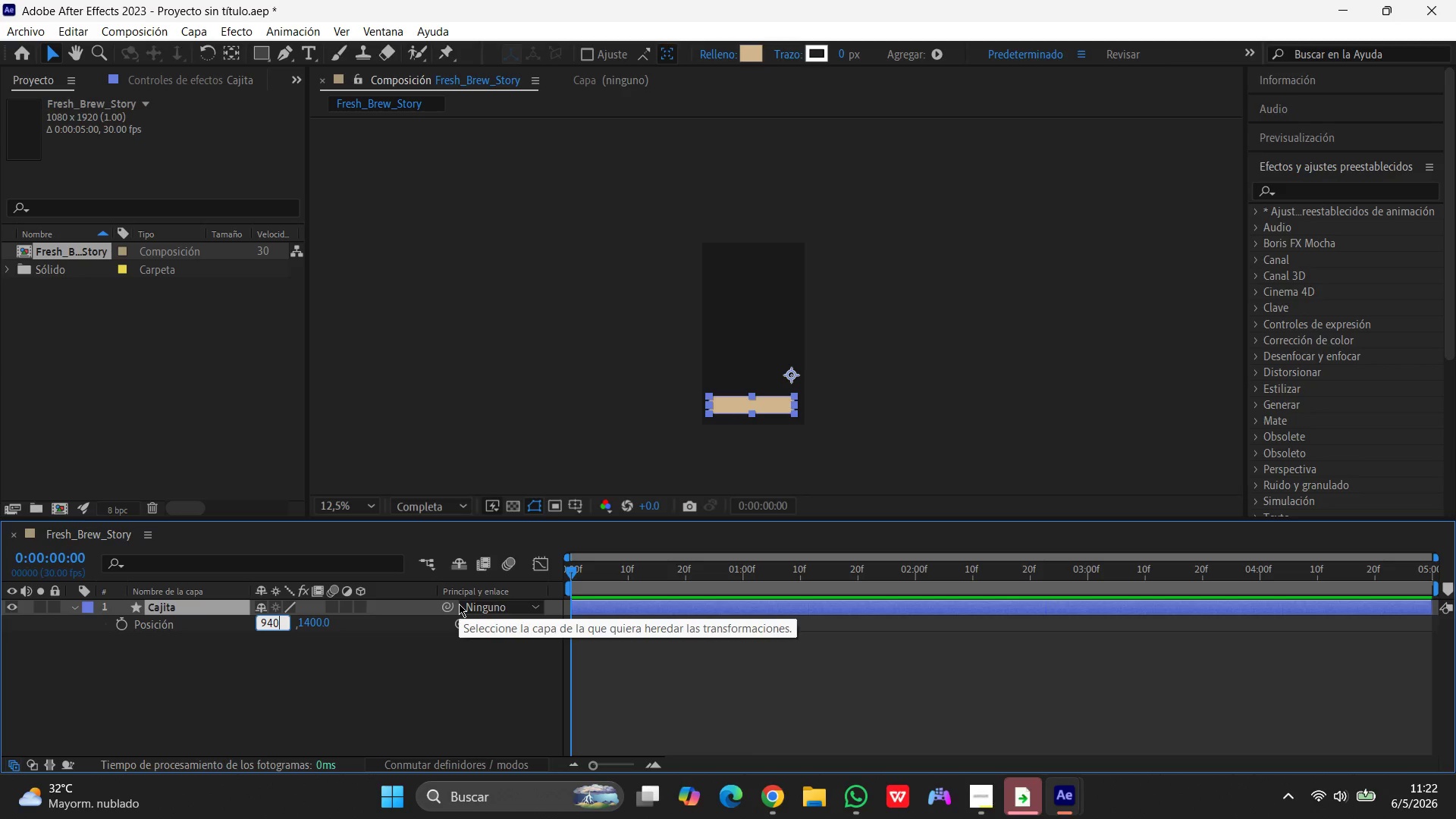 
key(Enter)
 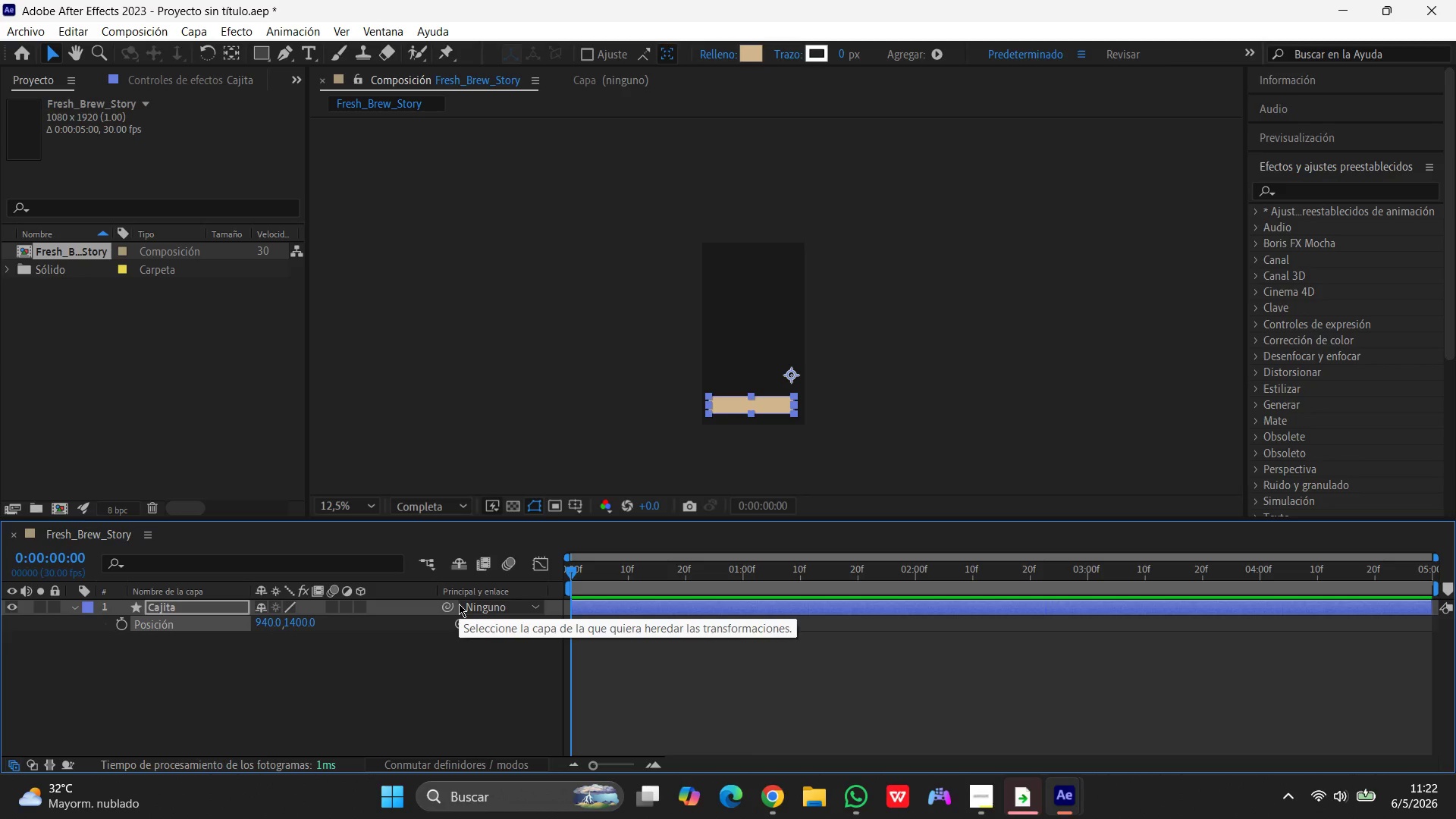 
wait(8.95)
 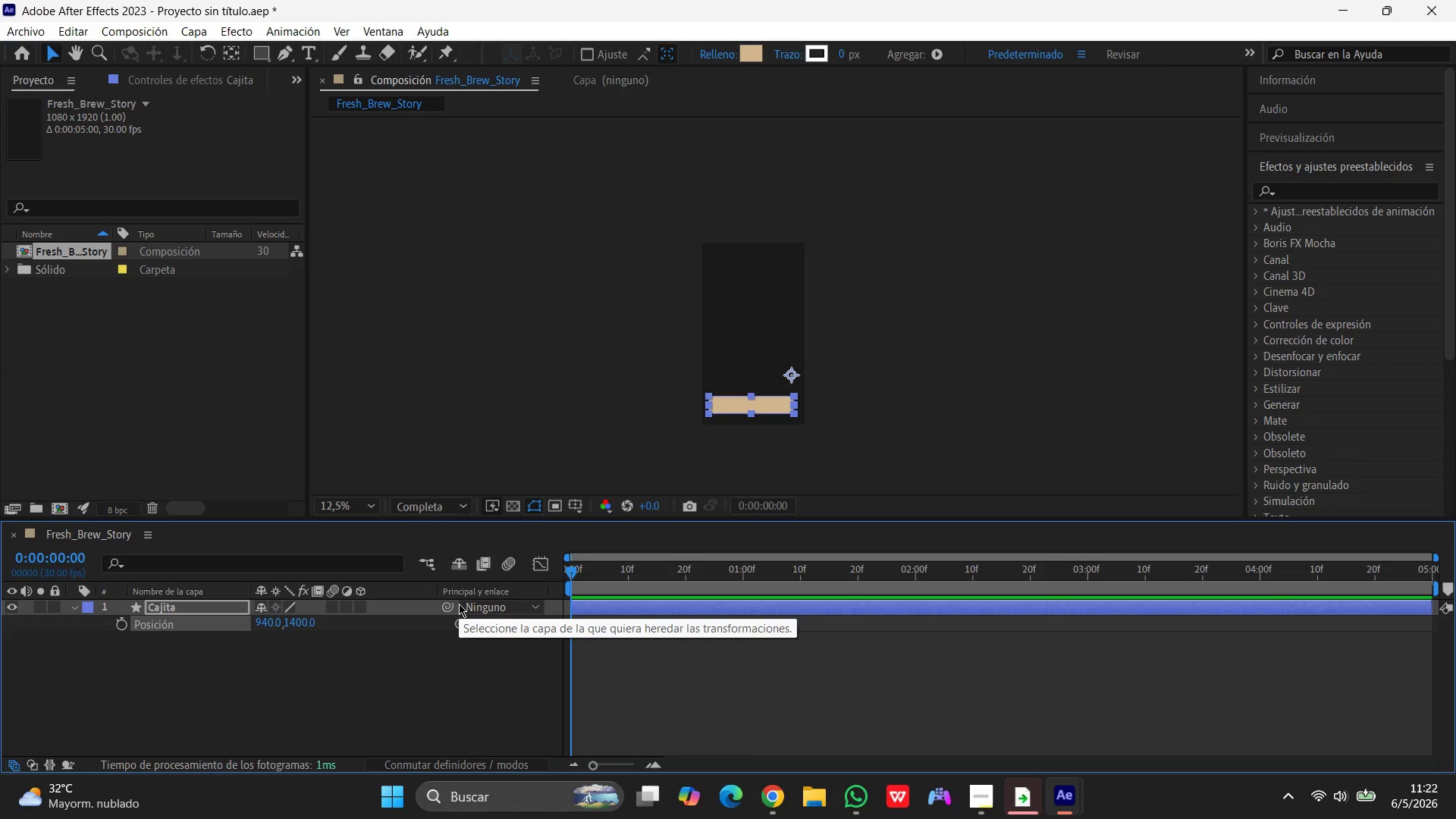 
left_click([168, 605])
 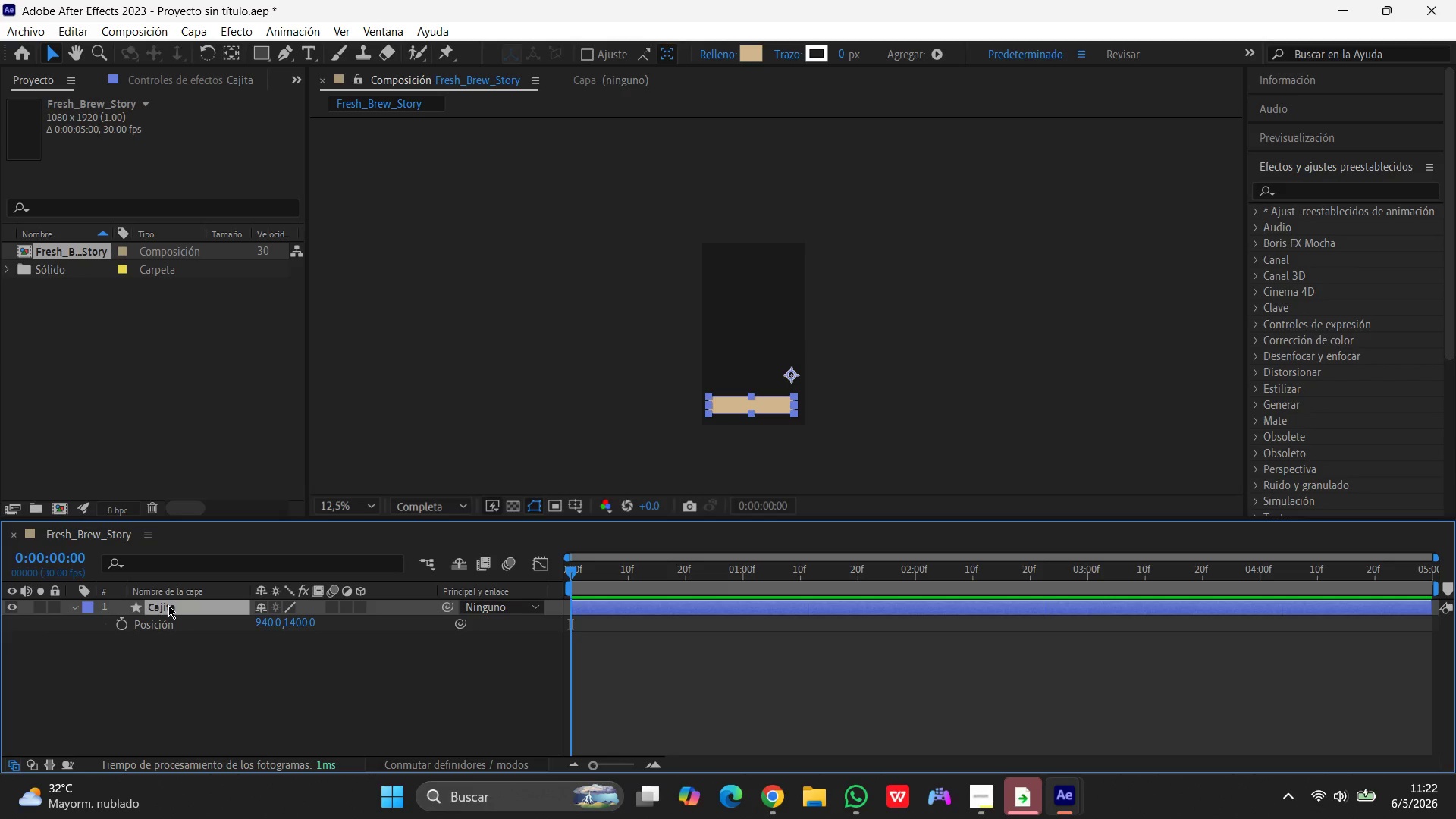 
left_click([917, 350])
 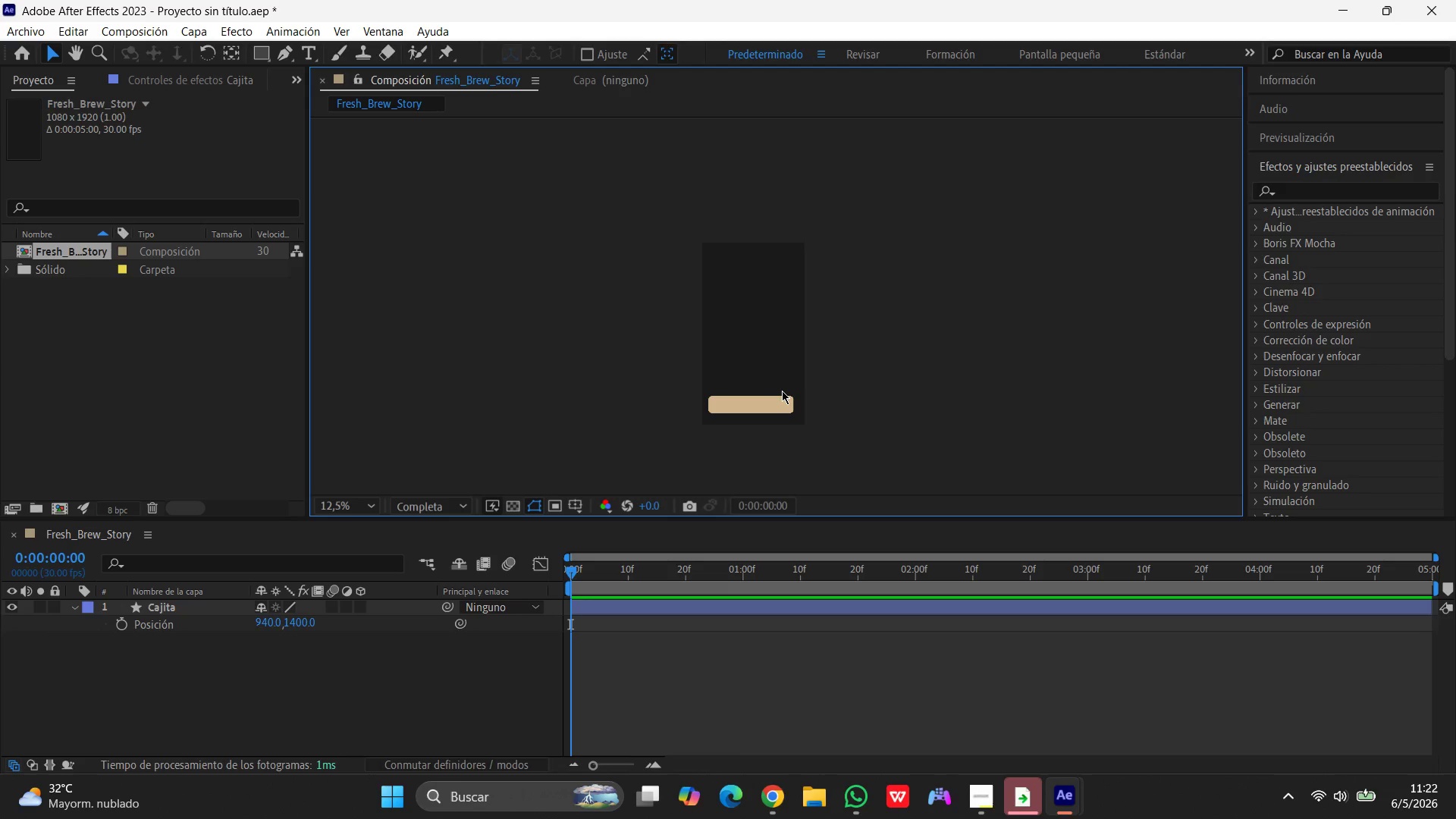 
wait(20.64)
 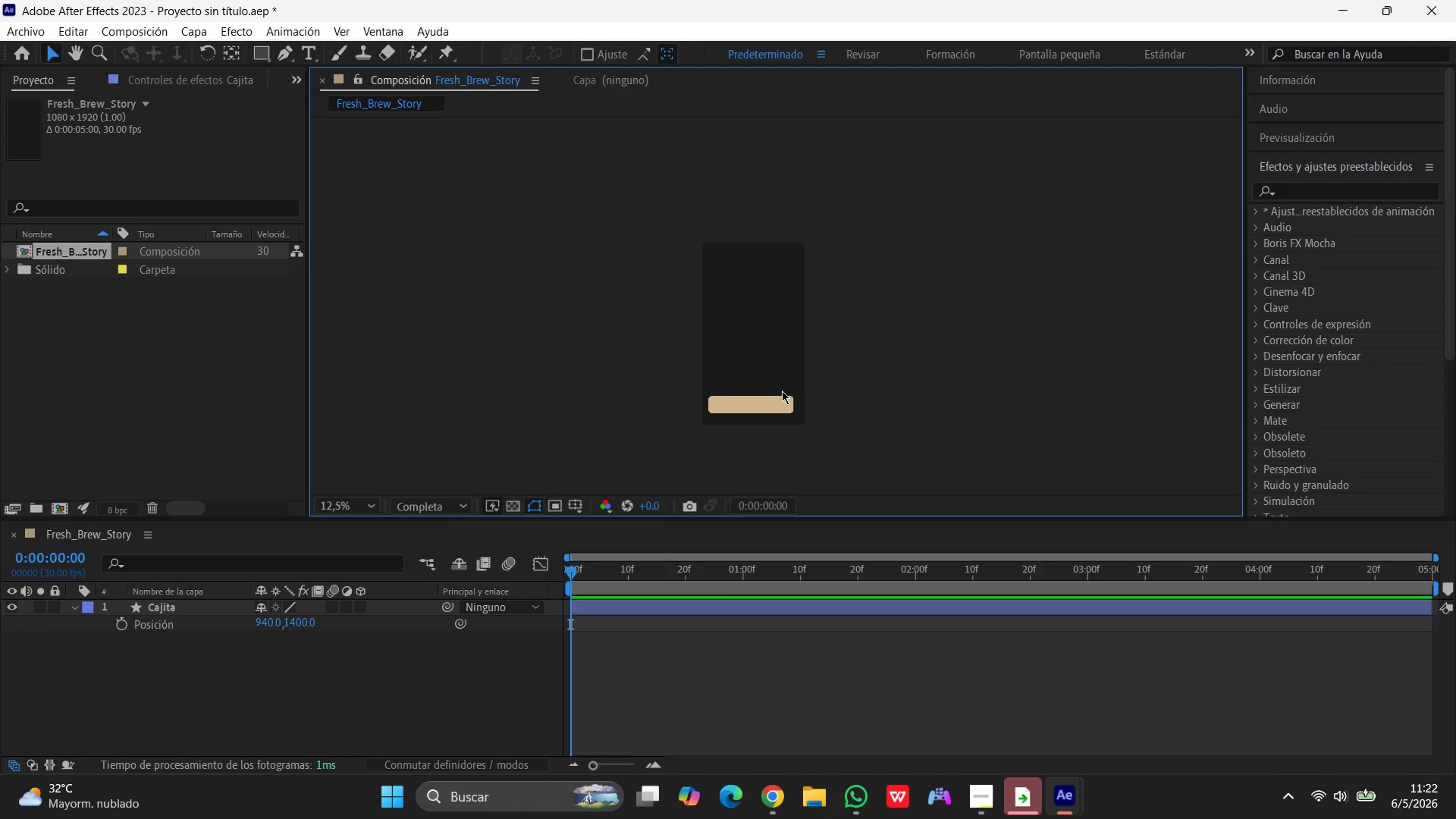 
left_click([756, 401])
 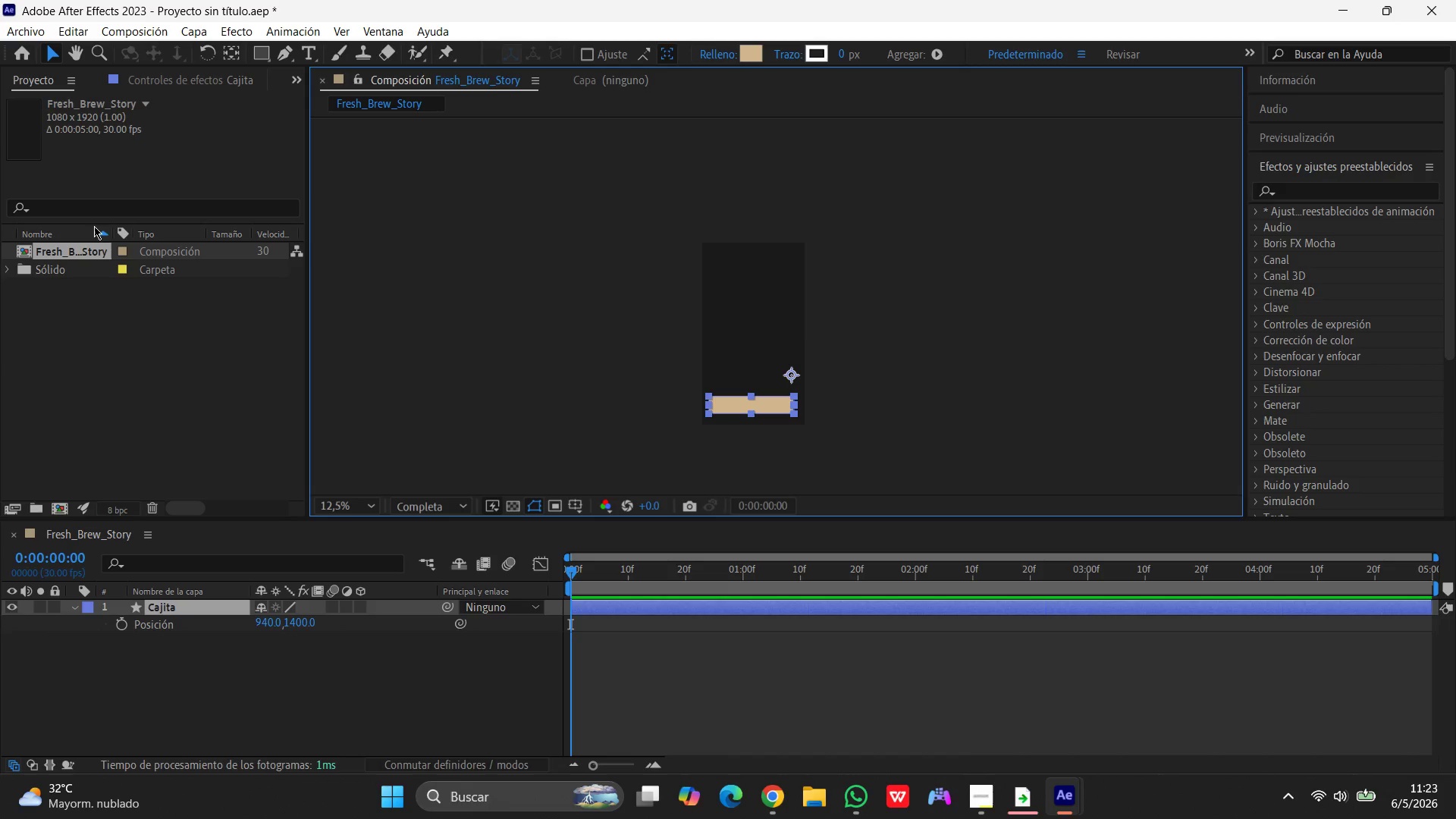 
wait(6.17)
 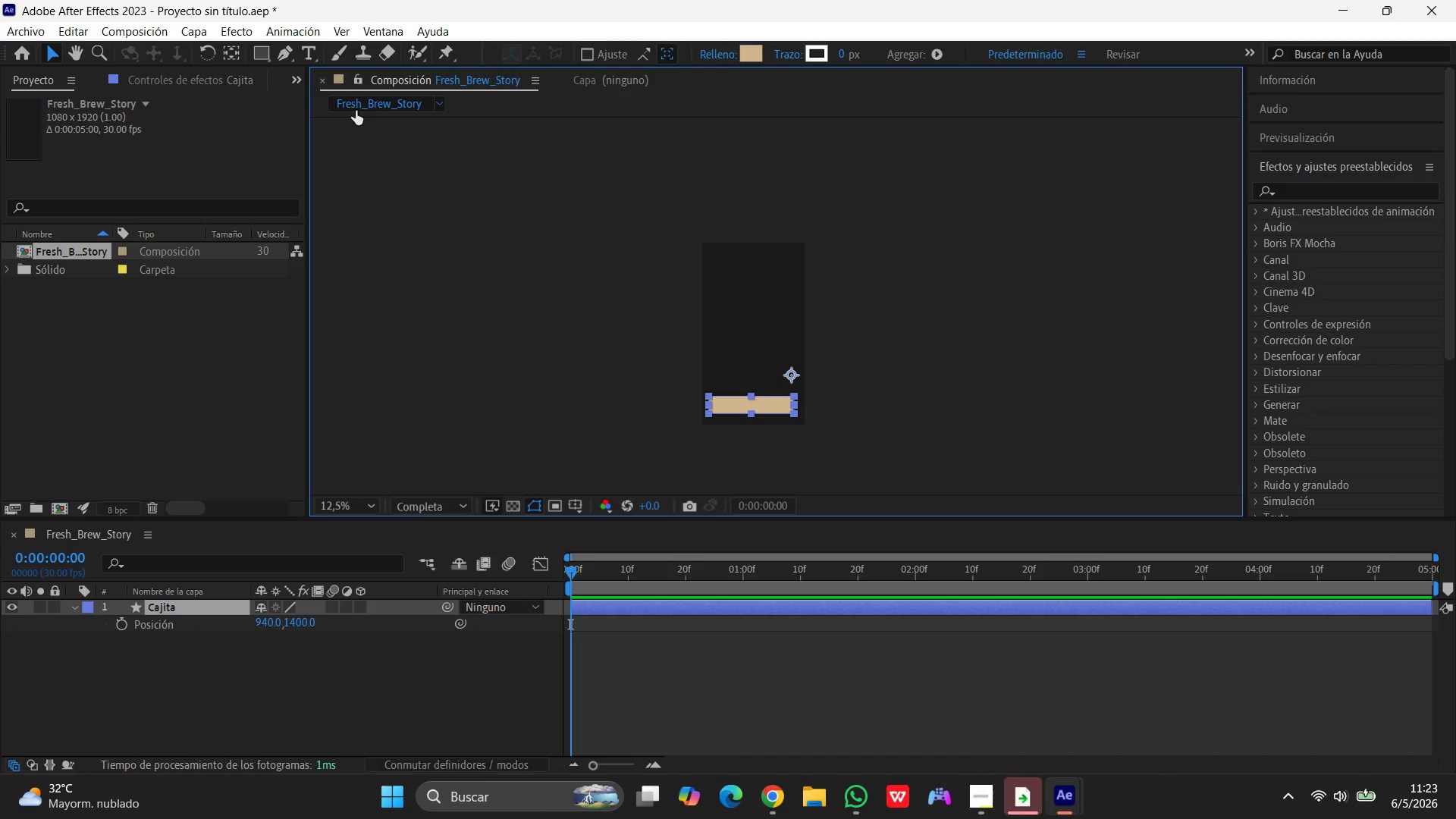 
left_click([379, 31])
 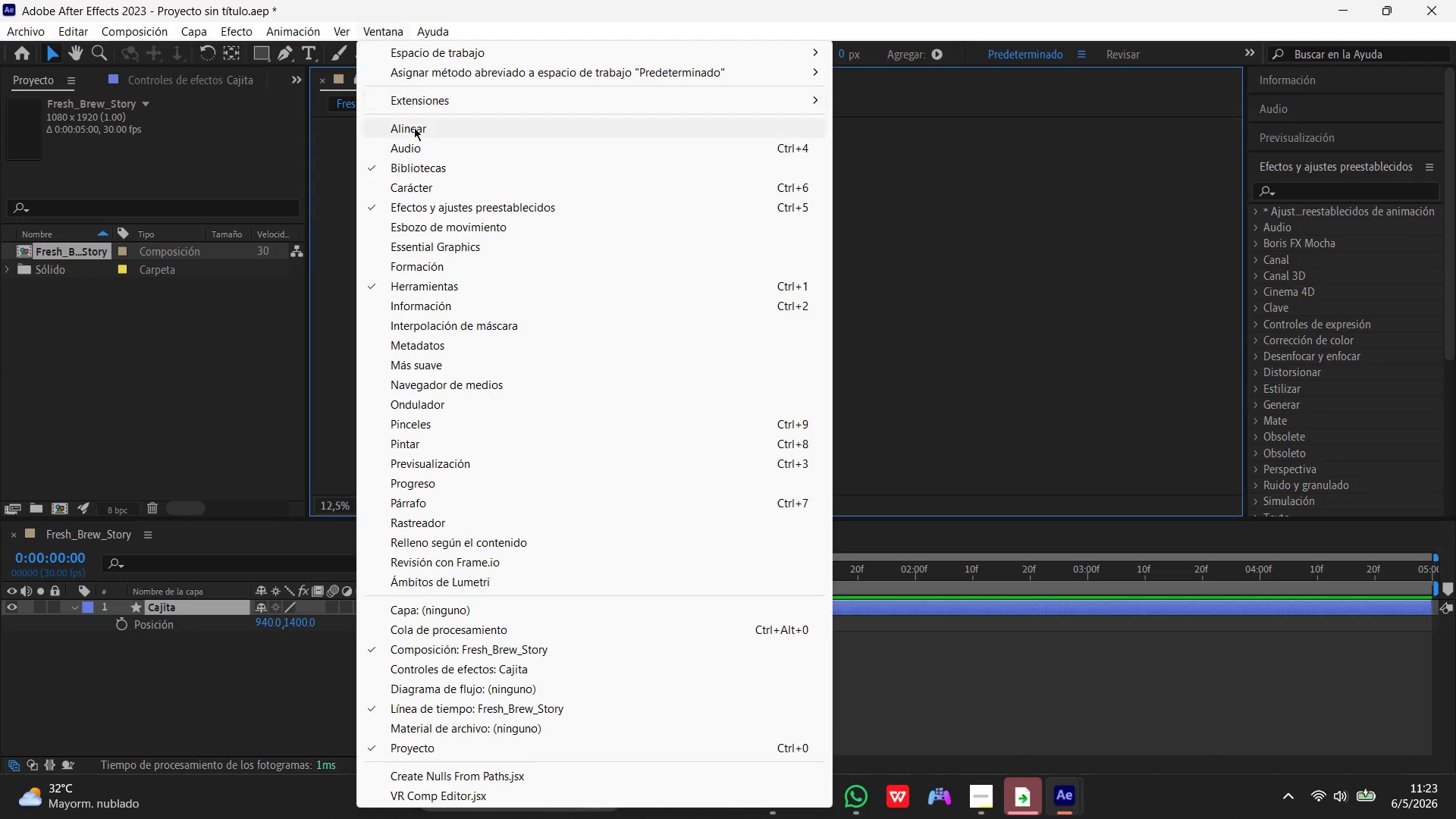 
left_click([415, 128])
 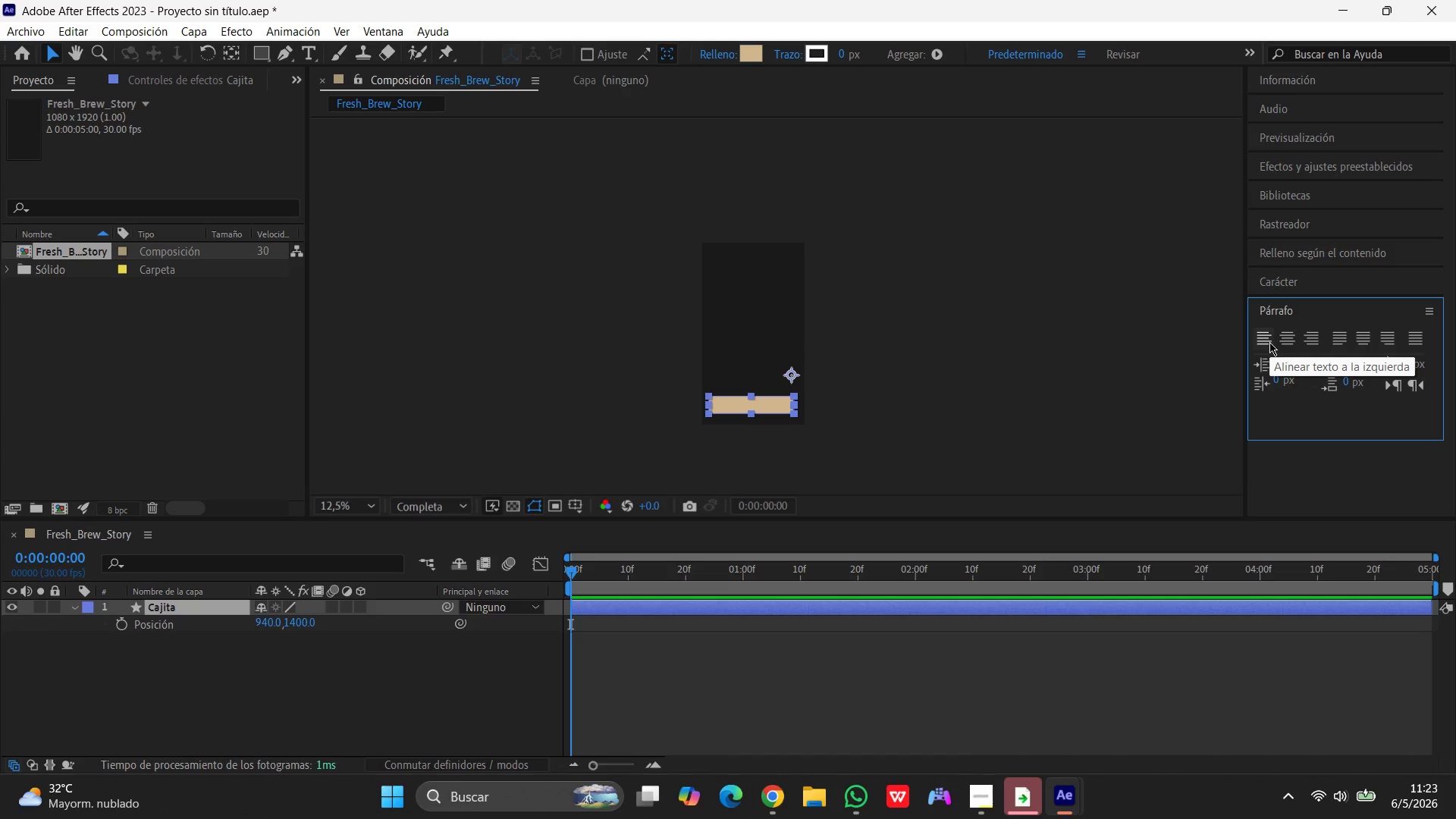 
wait(13.12)
 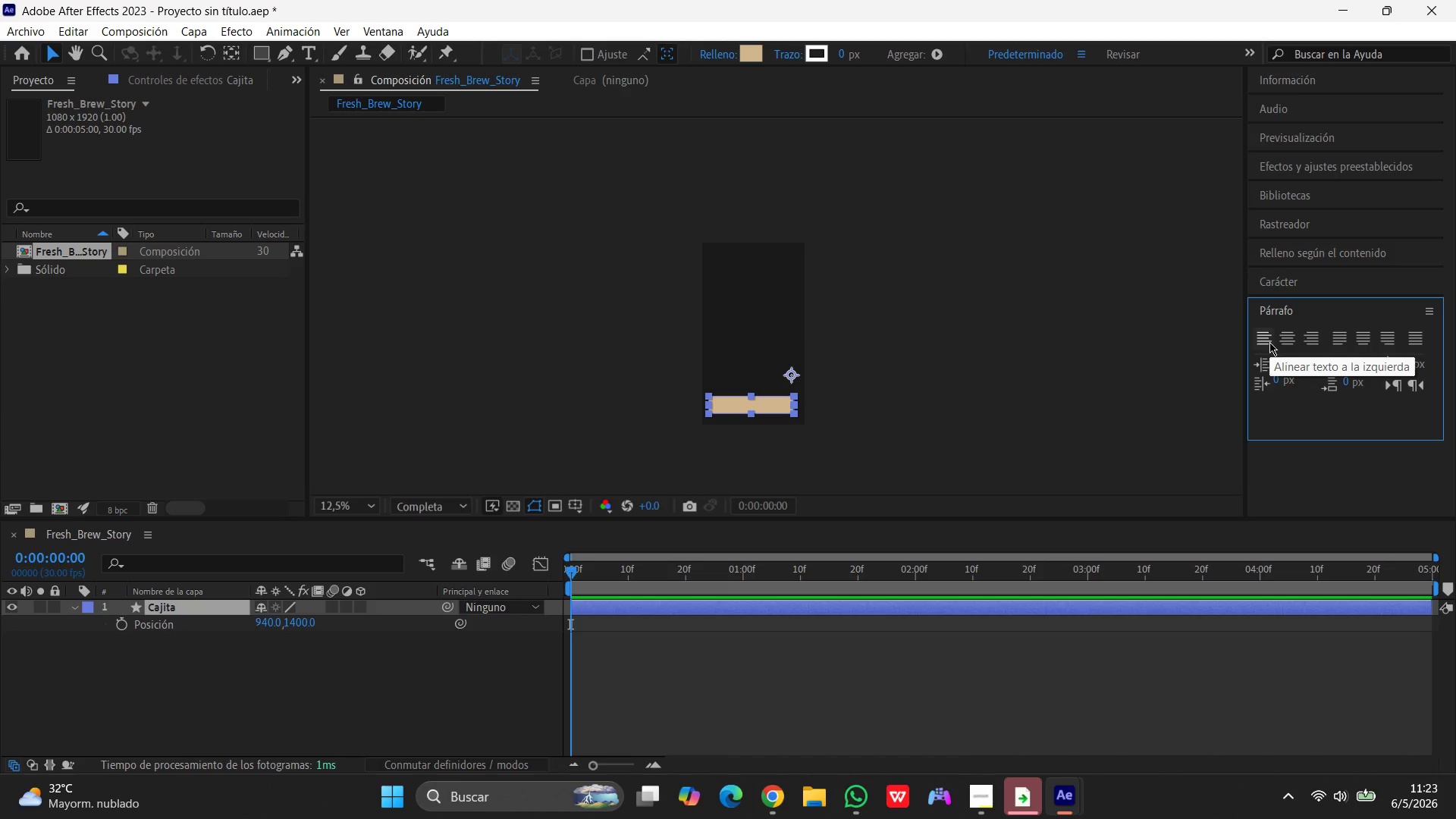 
left_click([1366, 342])
 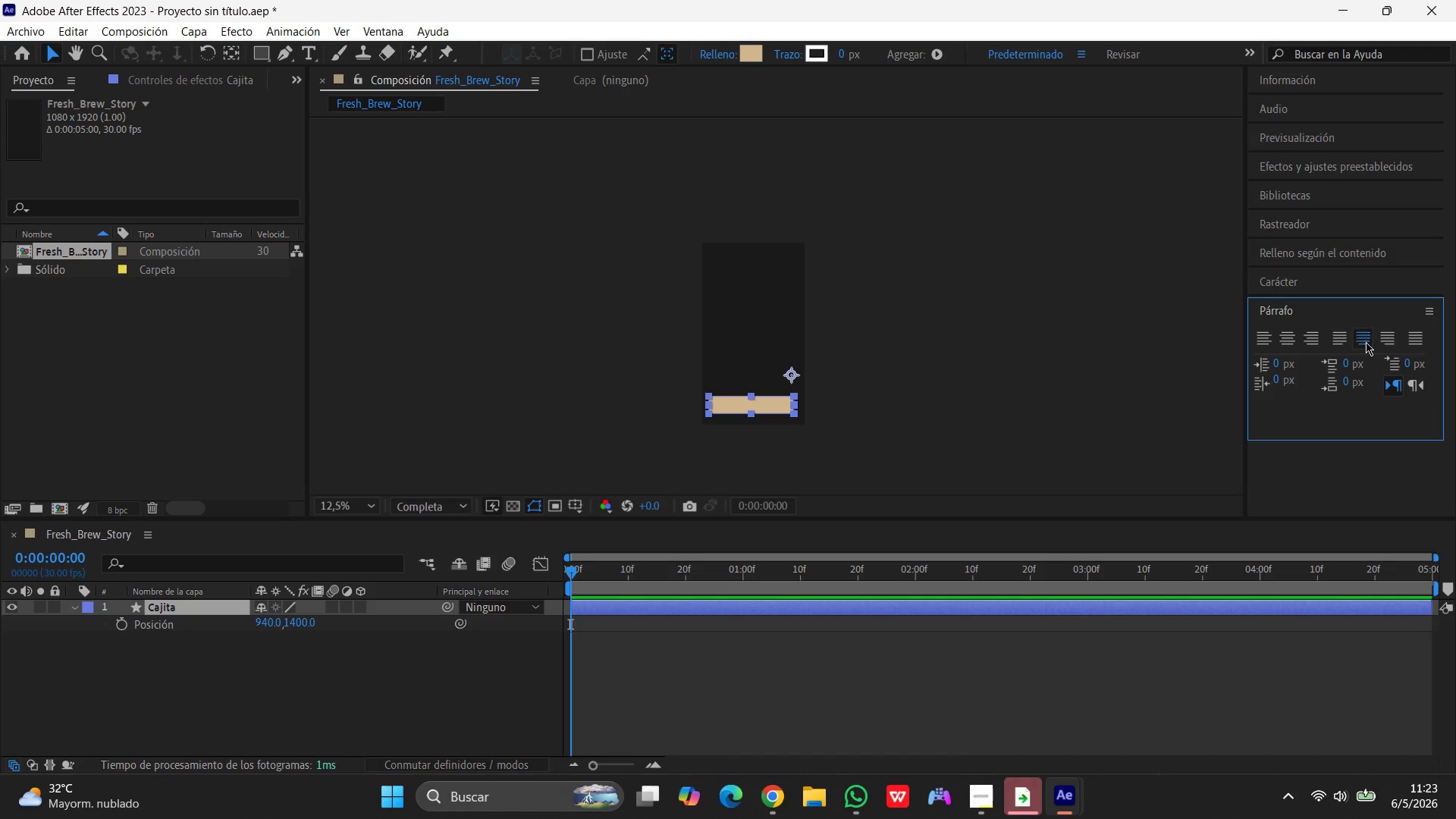 
left_click([1366, 342])
 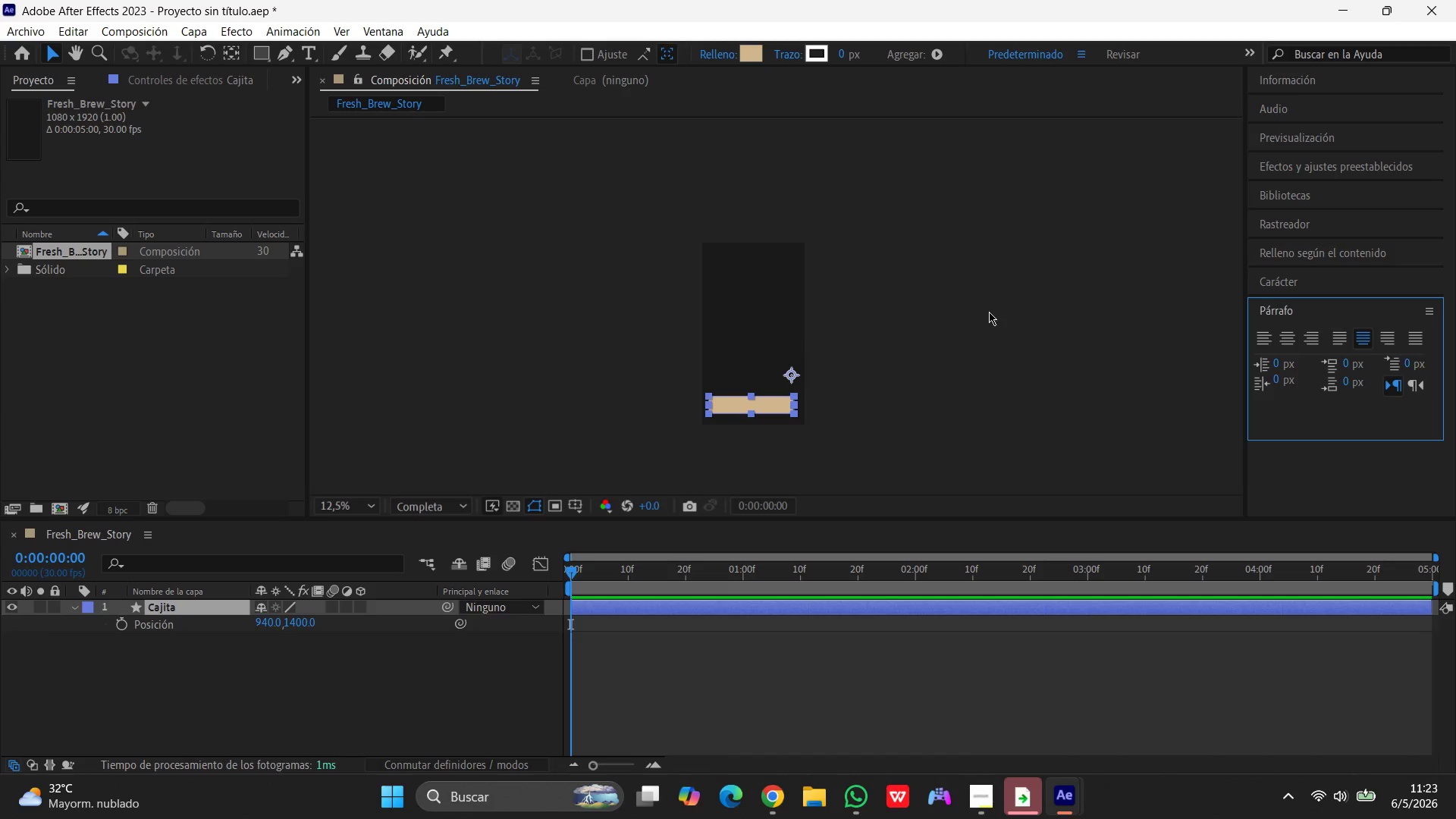 
wait(10.97)
 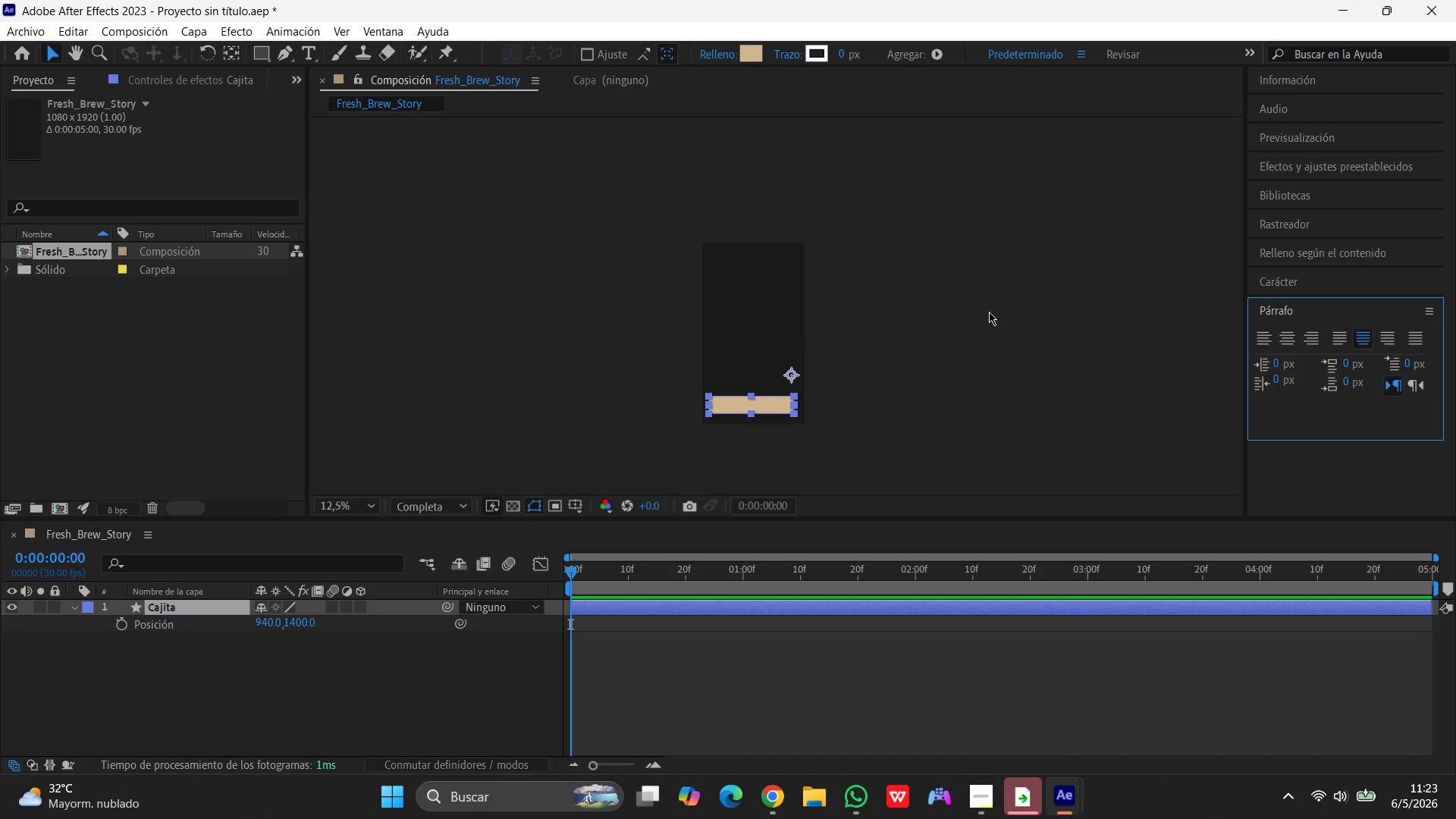 
left_click([1081, 53])
 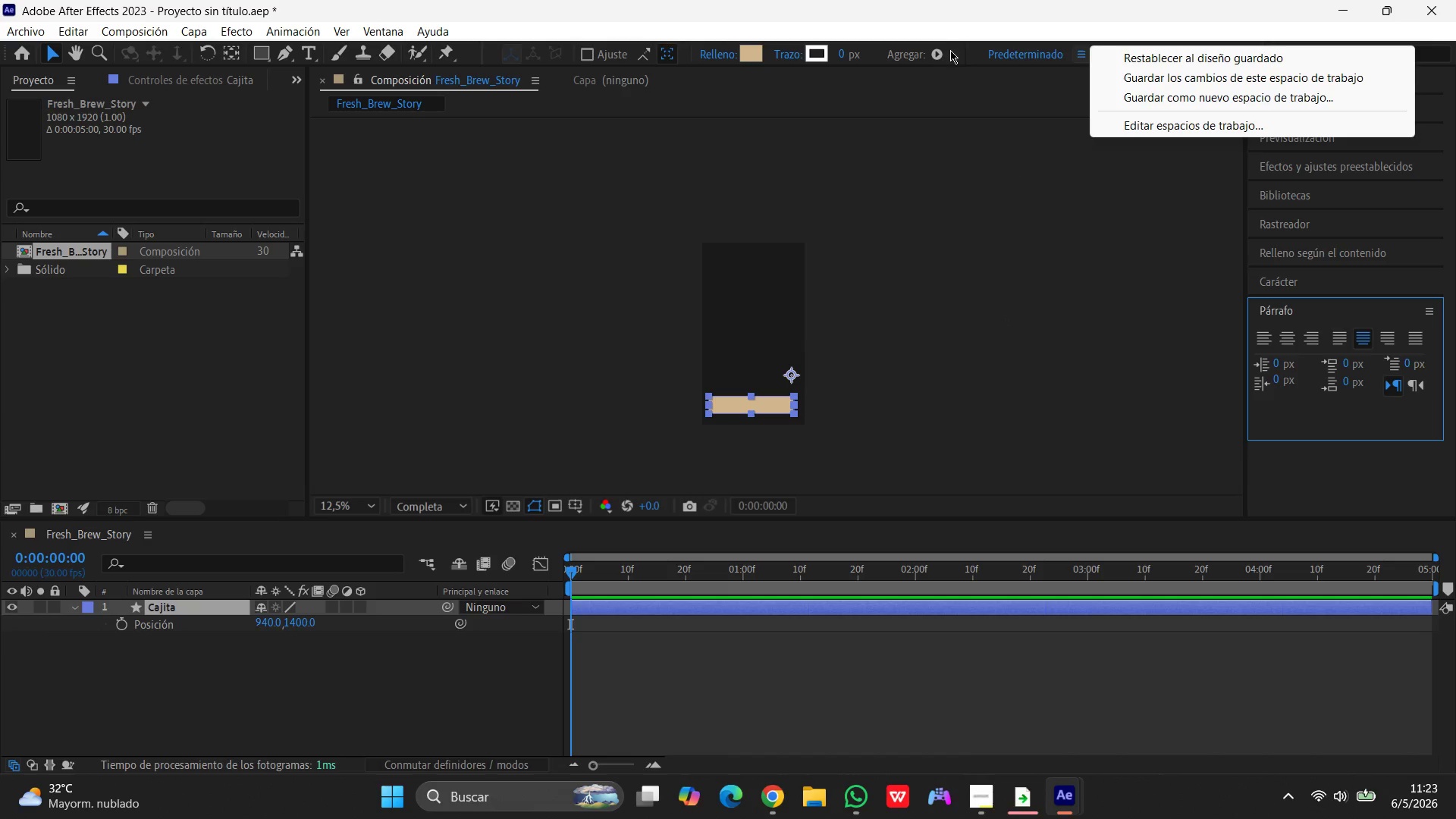 
left_click([938, 52])
 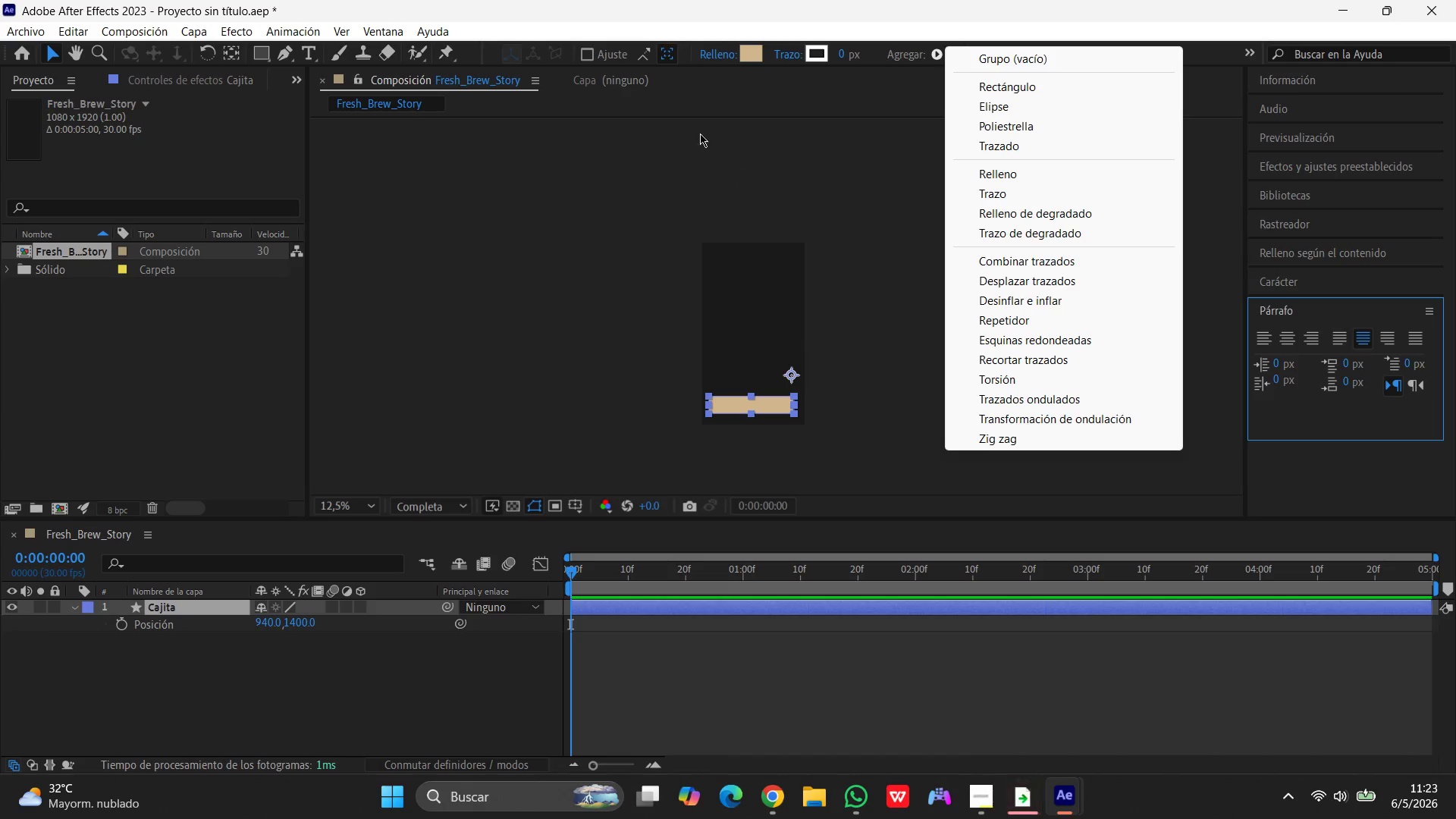 
left_click([598, 57])
 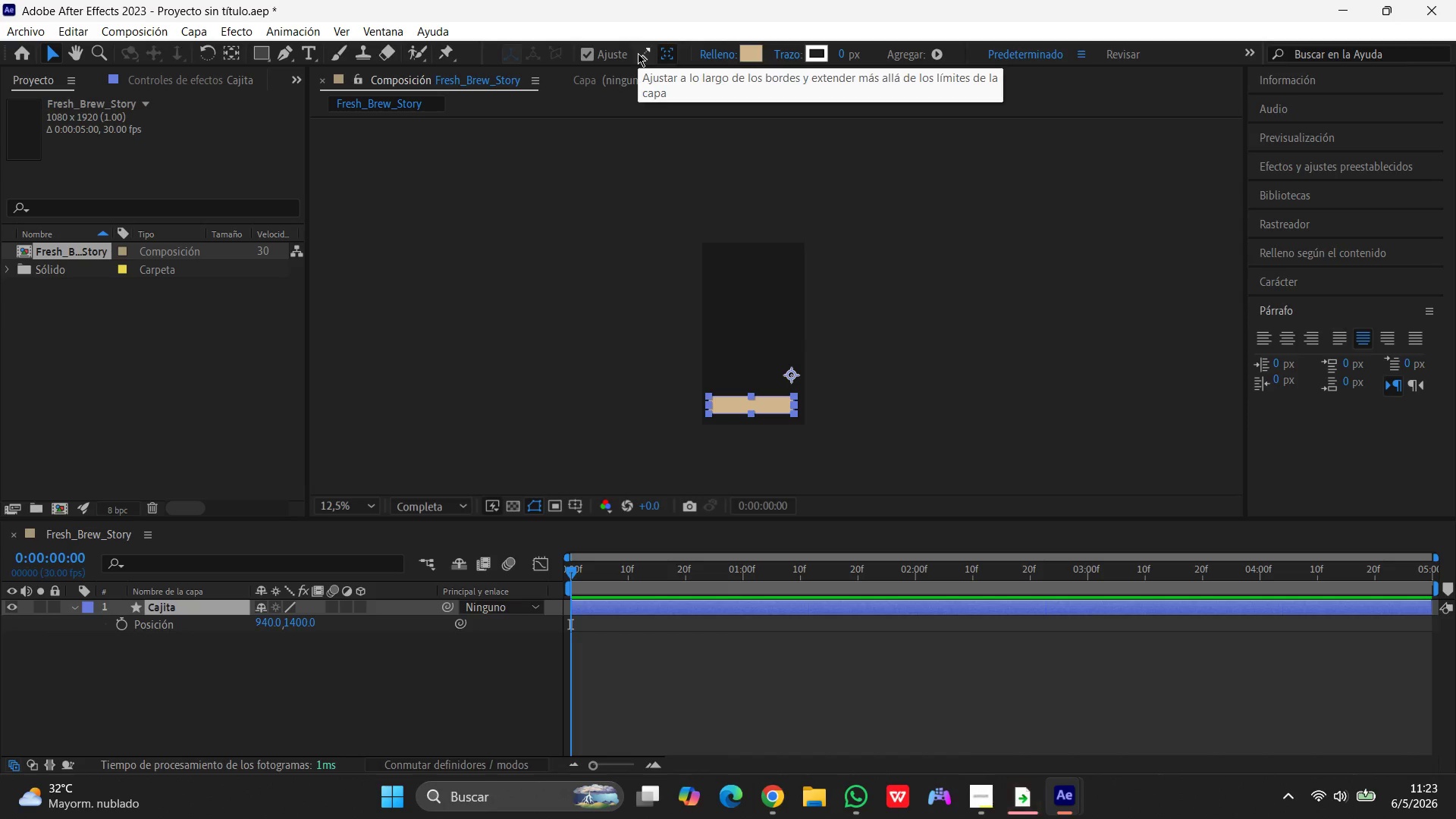 
left_click([639, 53])
 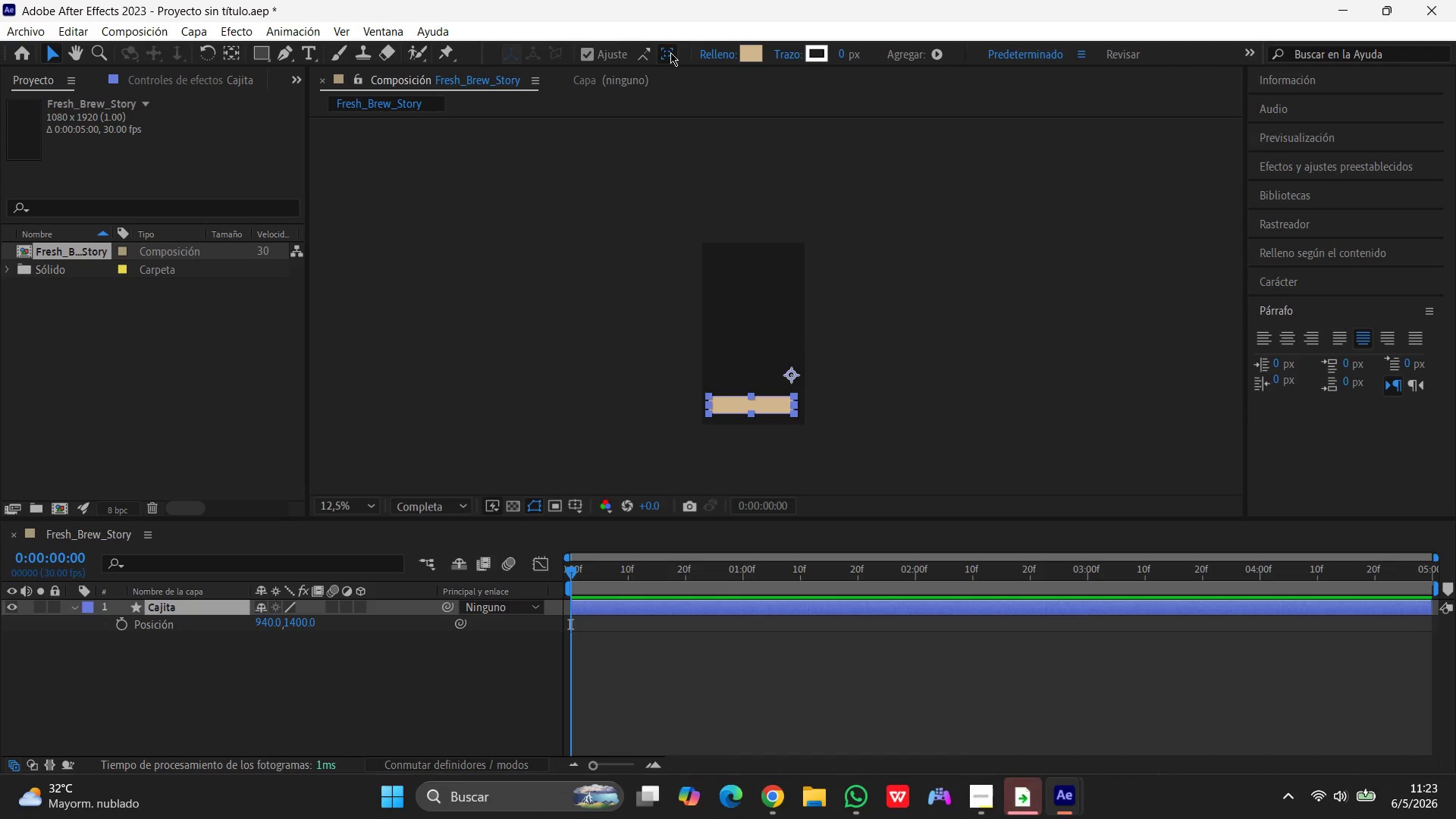 
left_click([670, 52])
 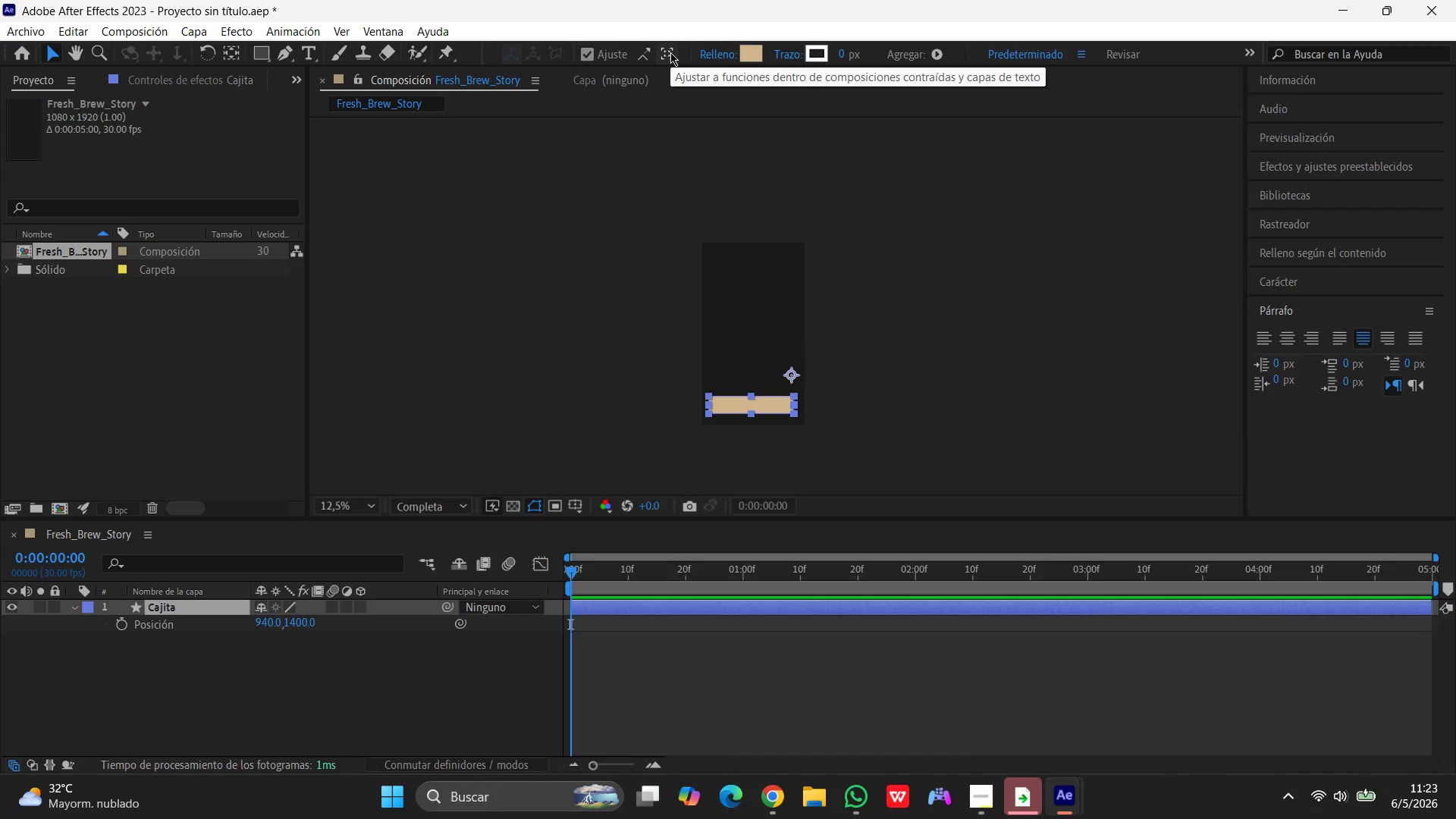 
left_click([670, 52])
 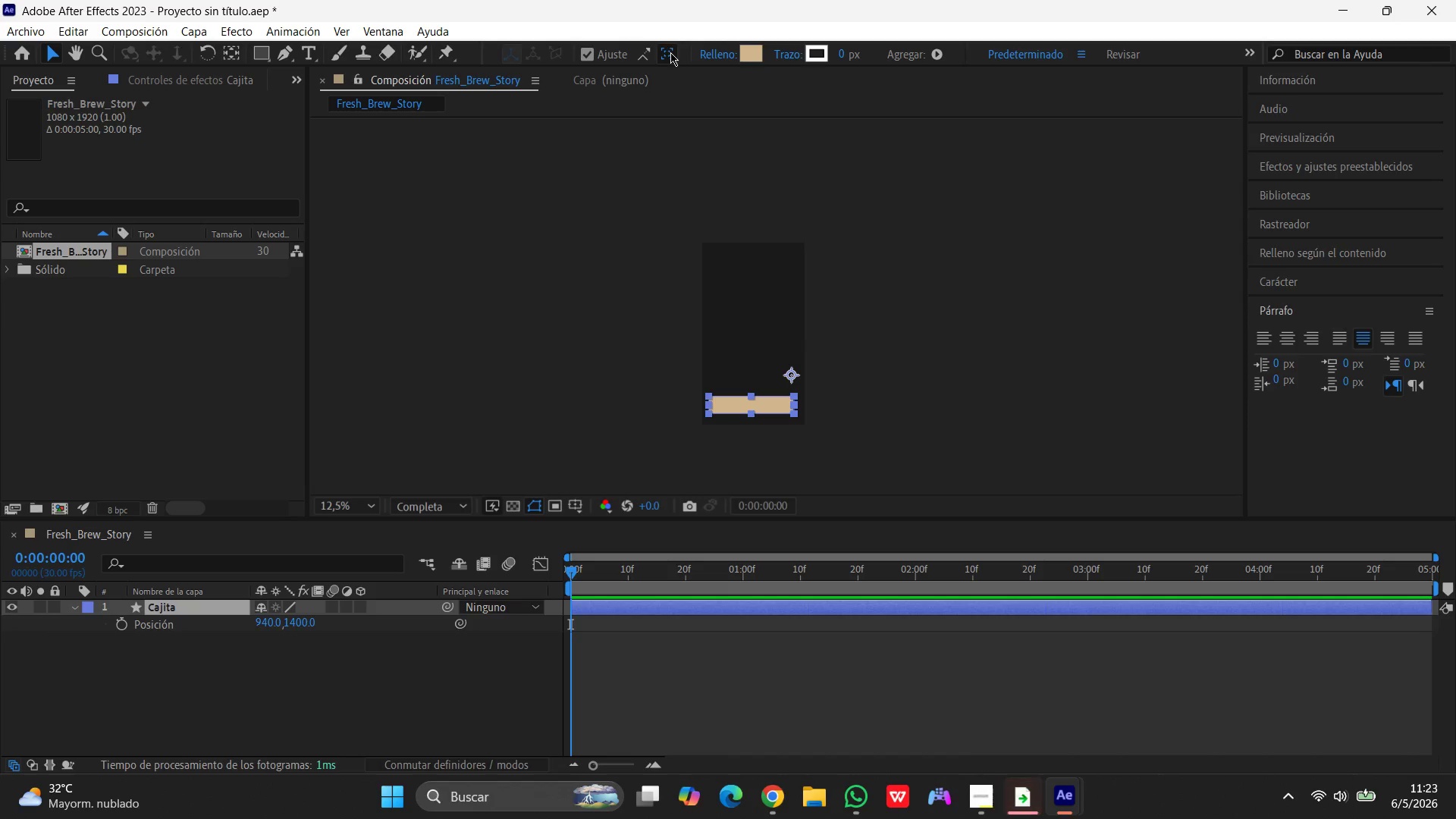 
left_click([670, 52])
 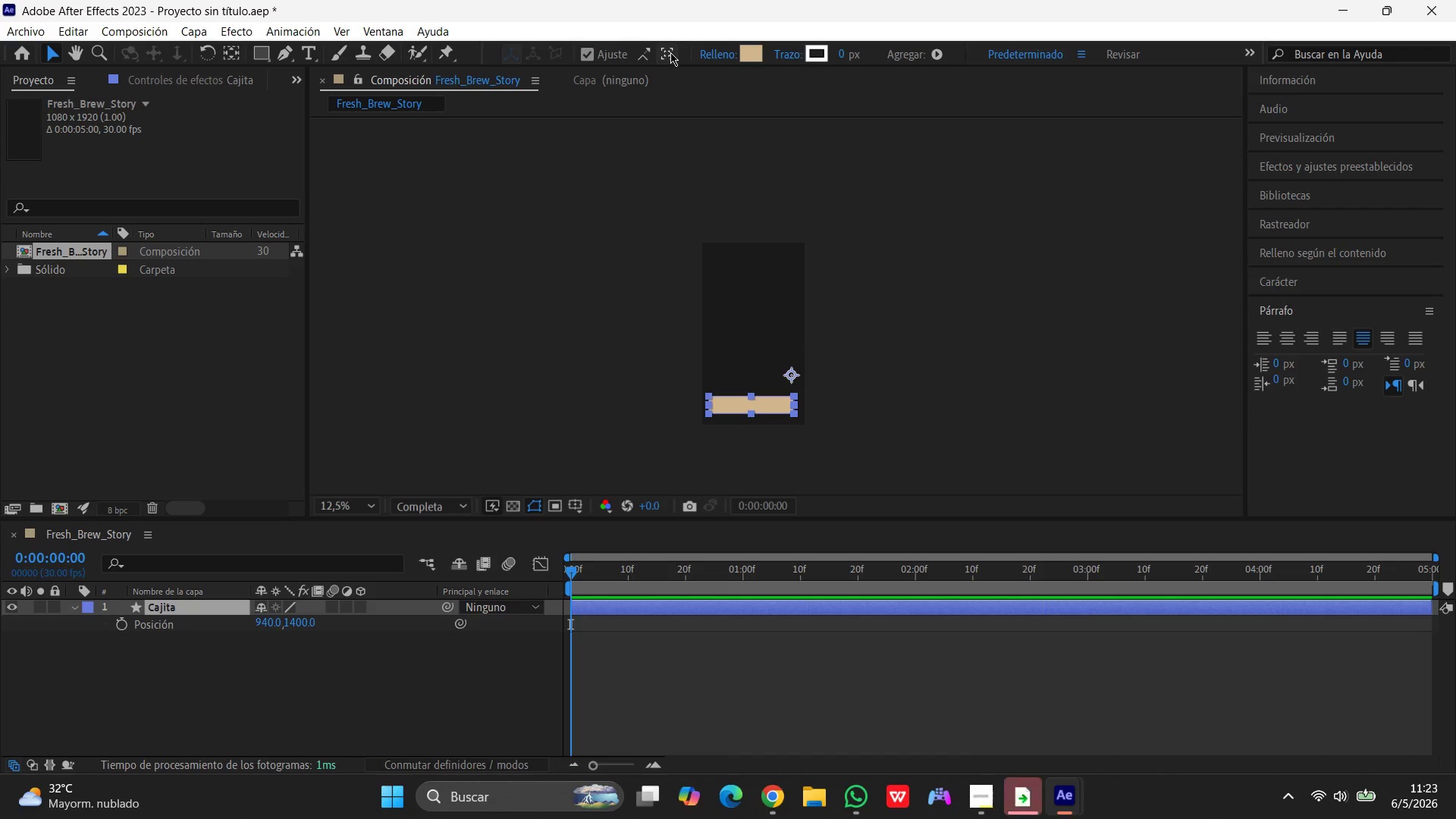 
left_click([670, 52])
 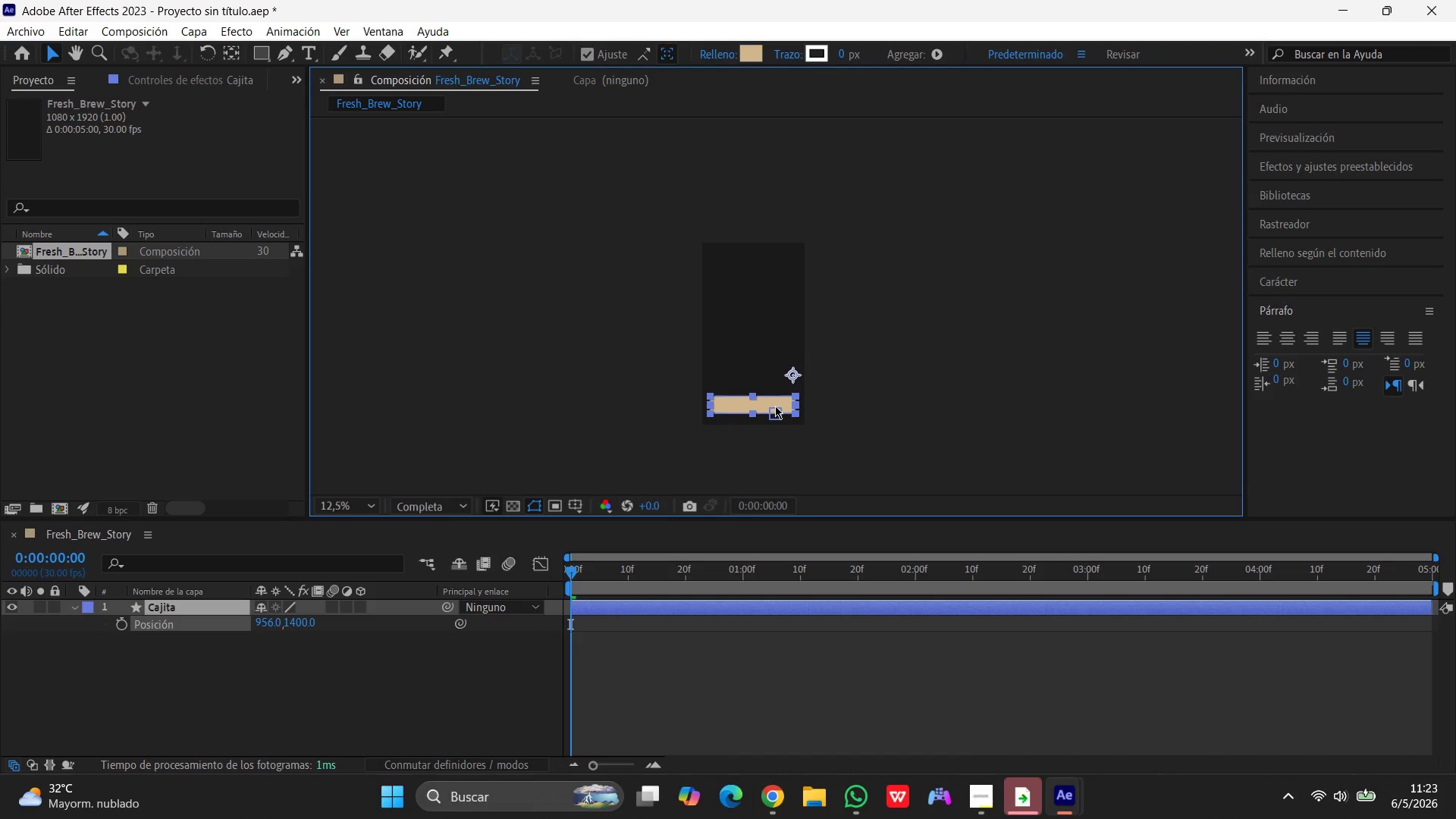 
wait(8.53)
 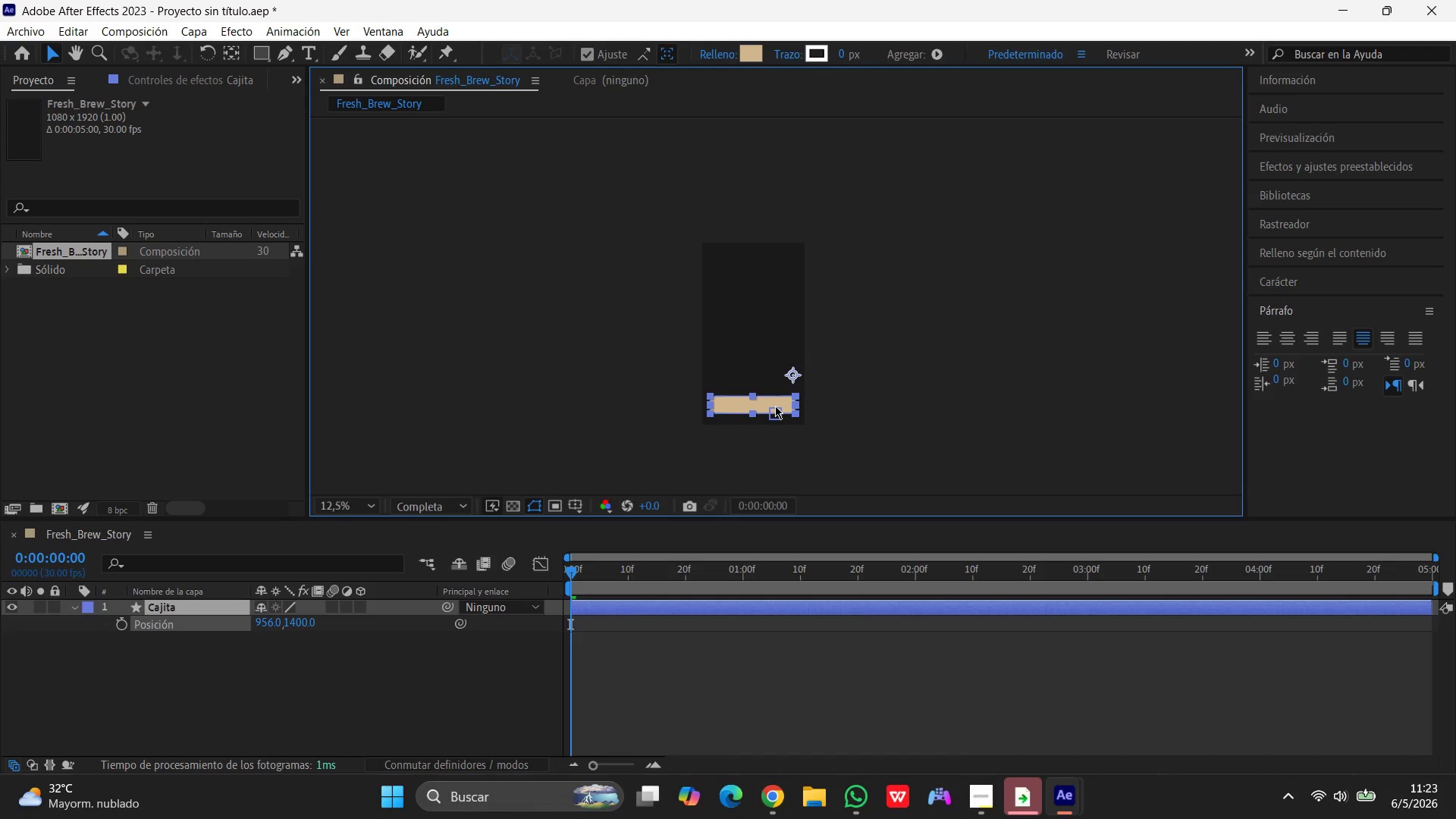 
left_click([266, 619])
 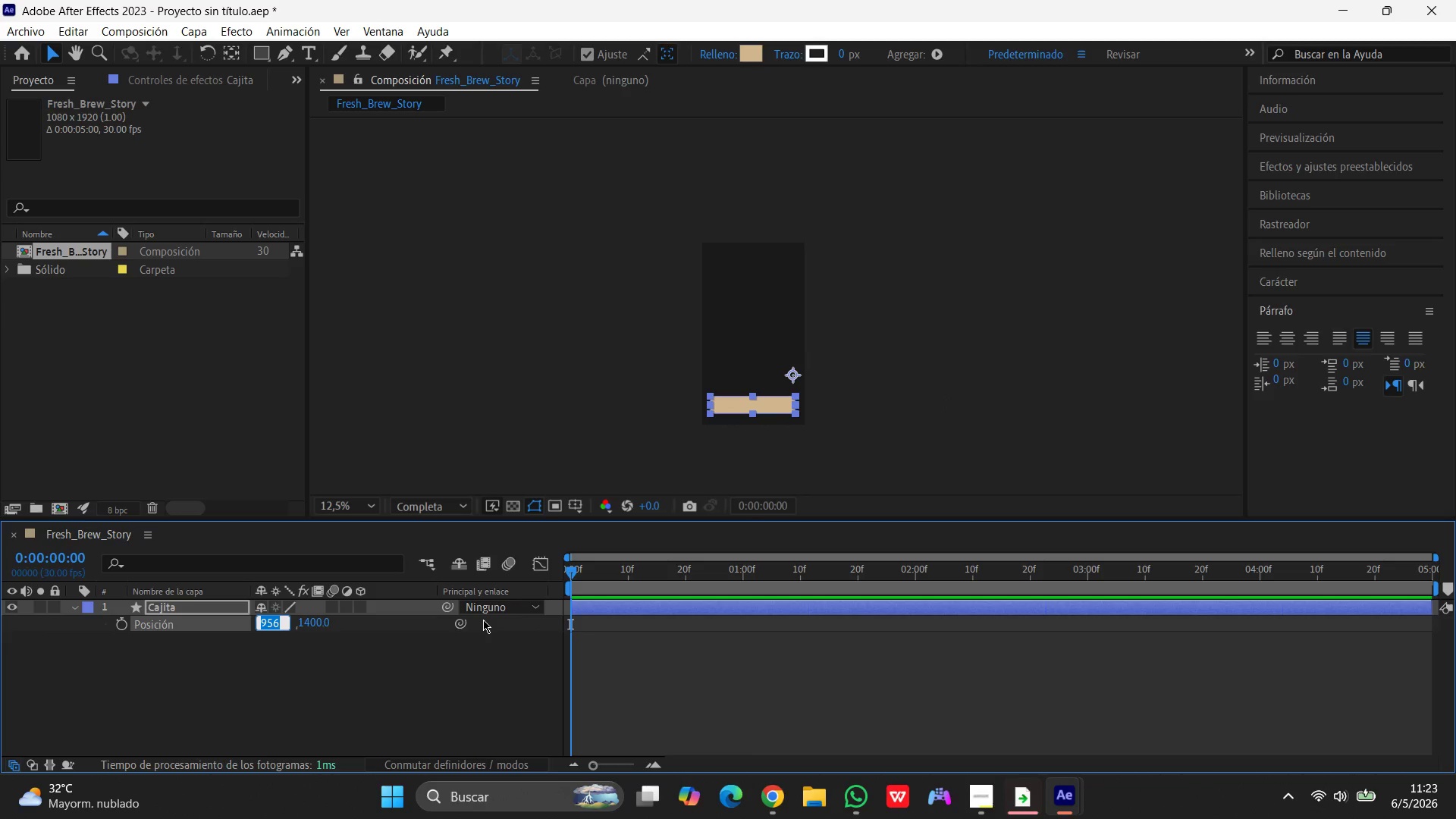 
key(Numpad5)
 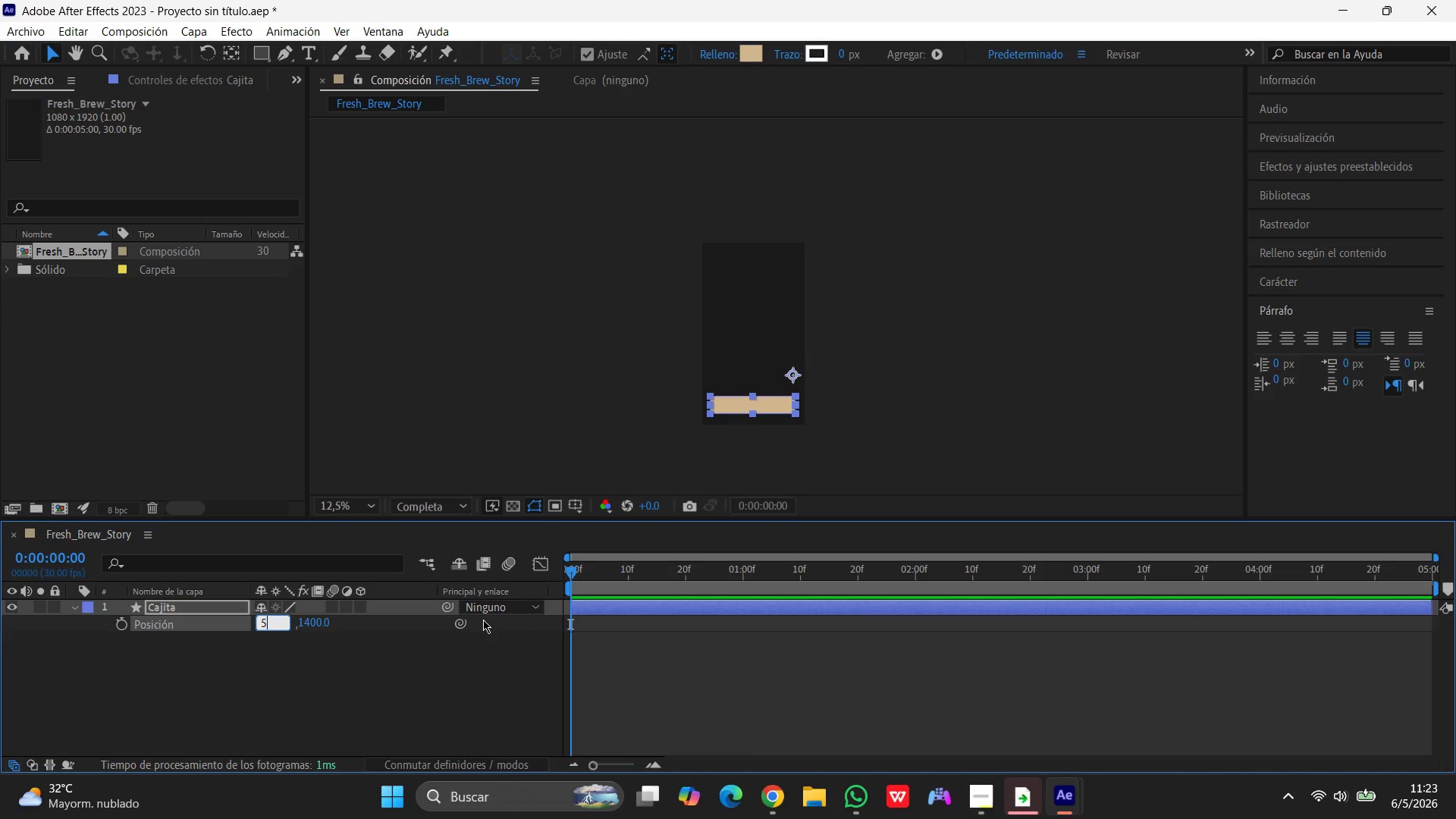 
key(Numpad4)
 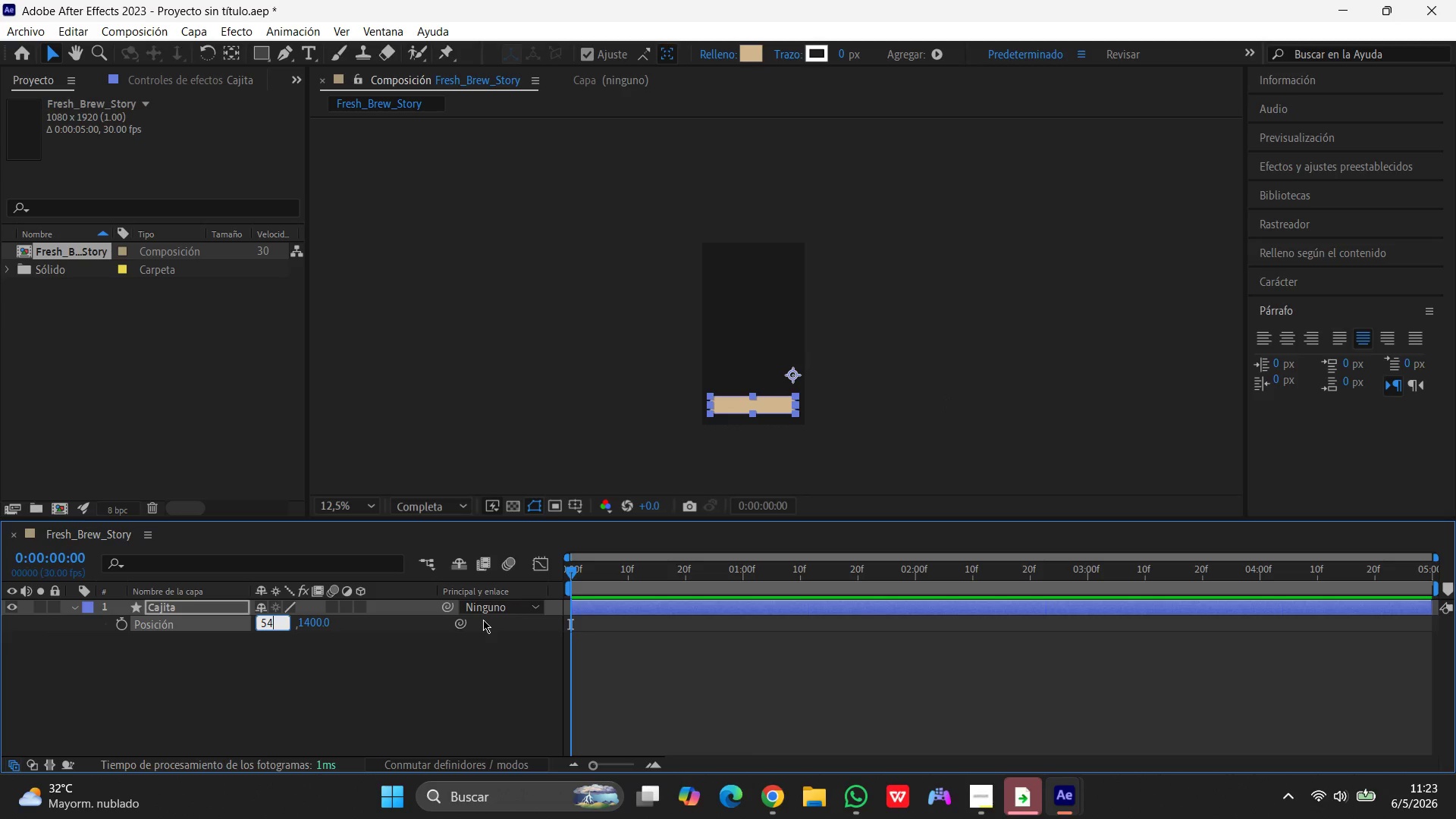 
key(Numpad0)
 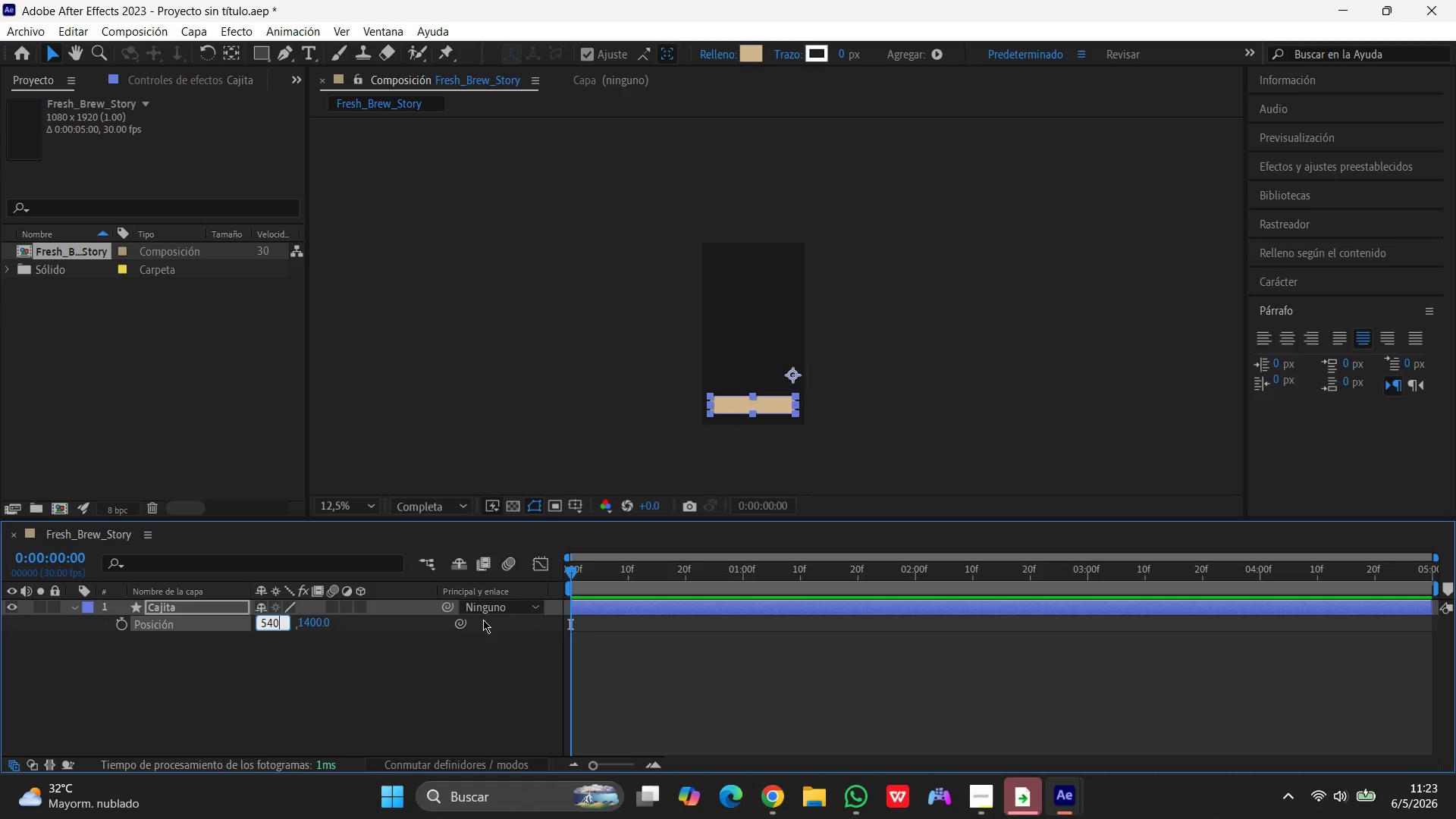 
key(Enter)
 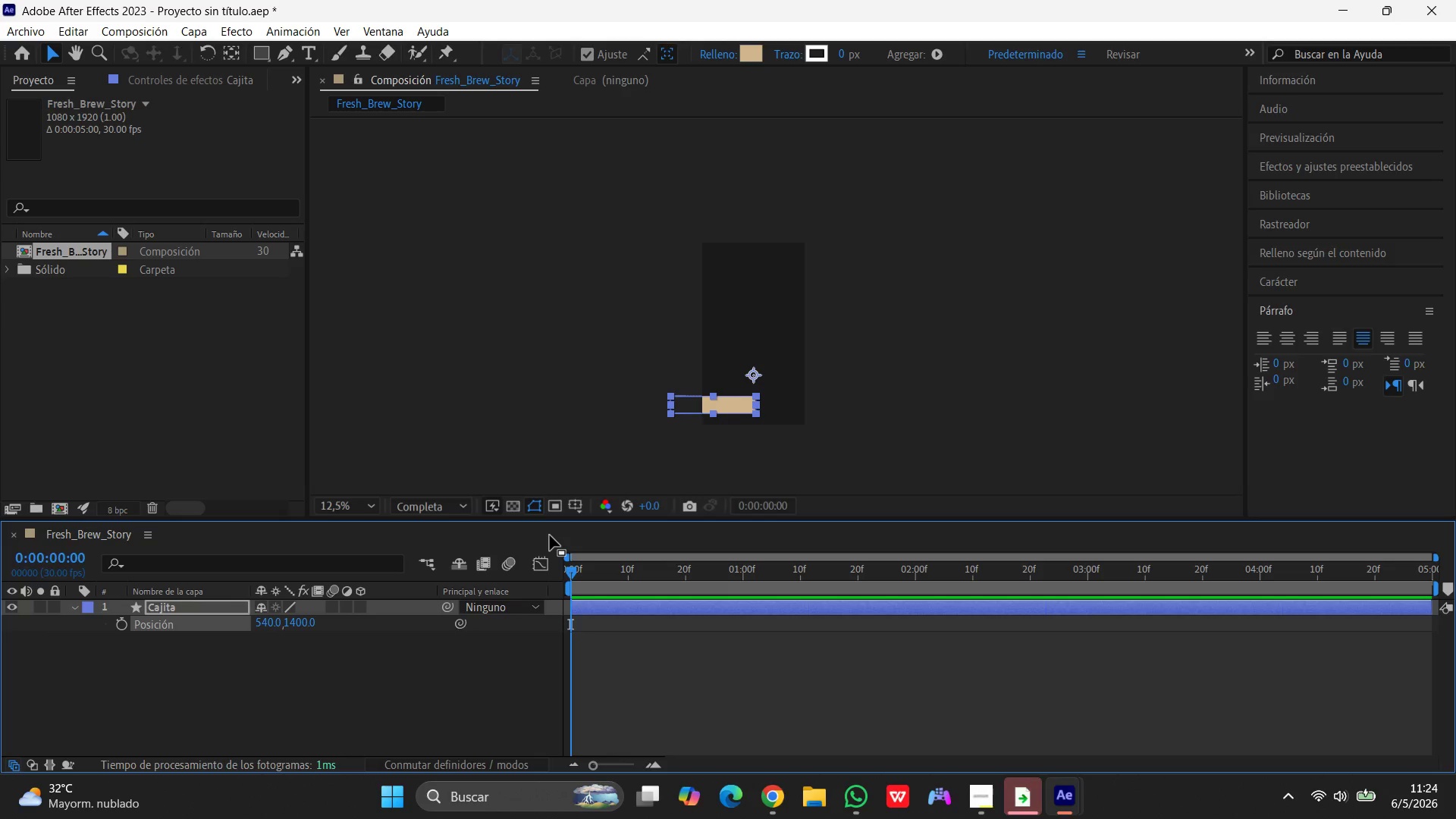 
wait(36.83)
 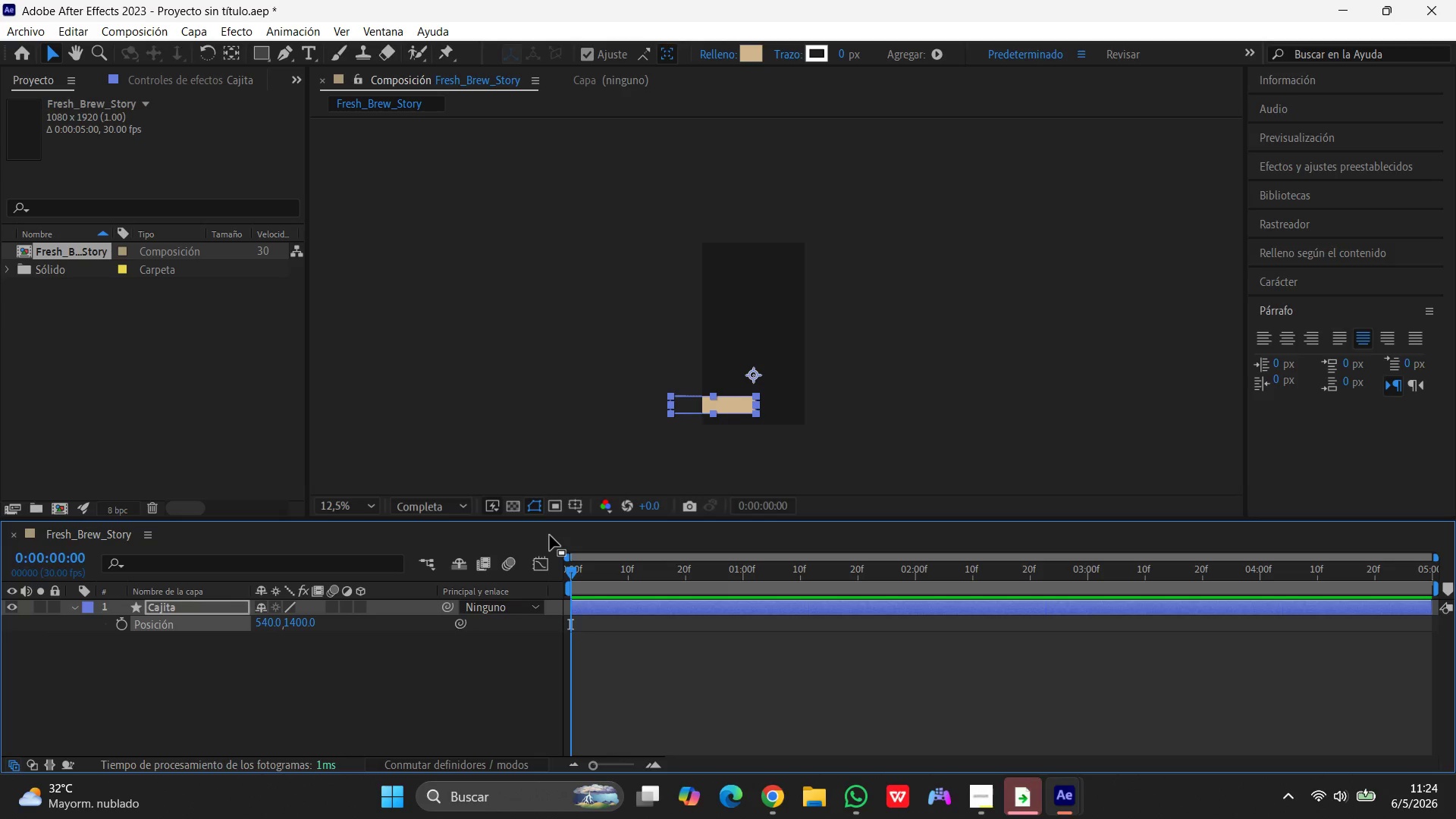 
left_click([204, 609])
 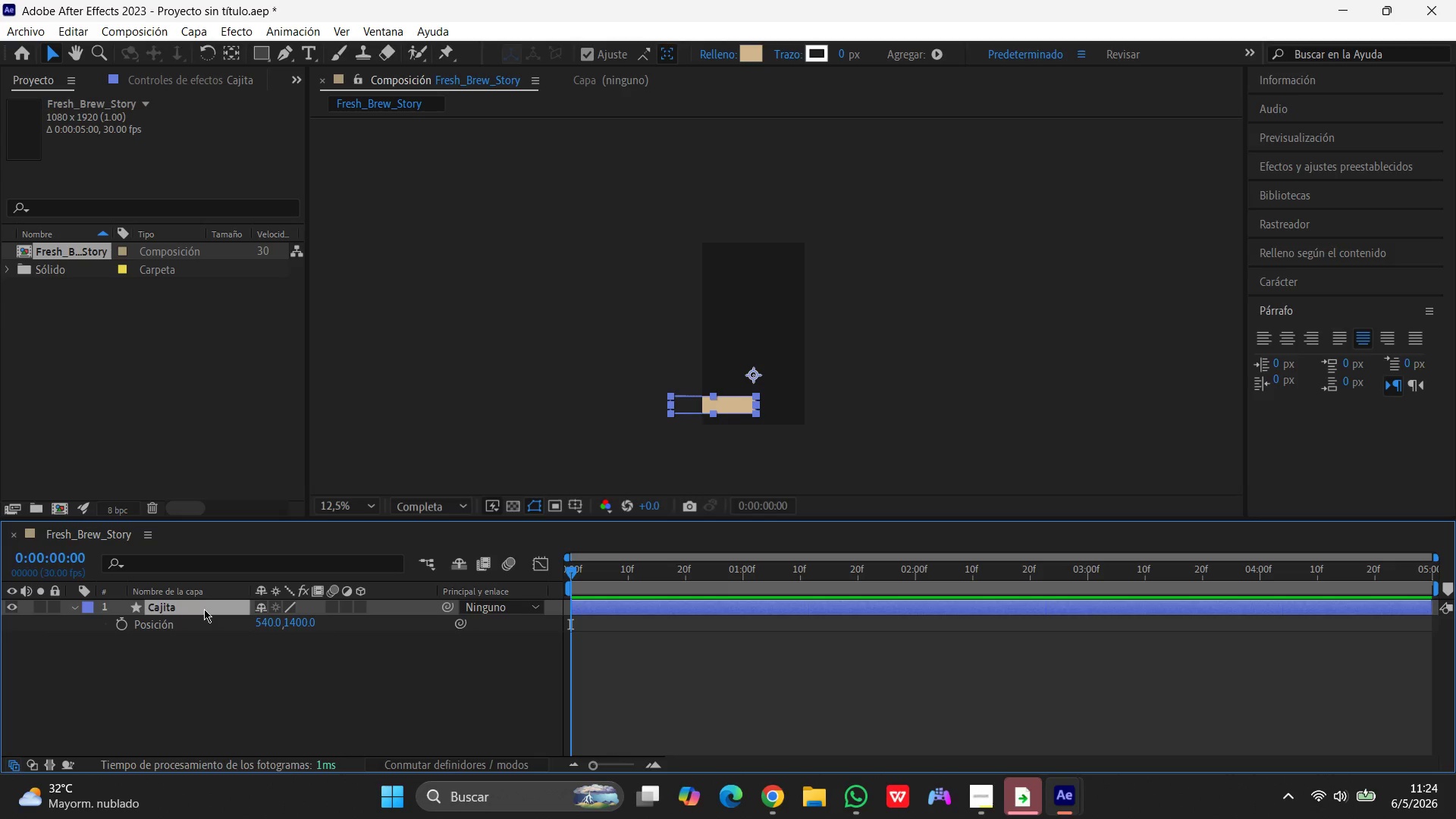 
key(A)
 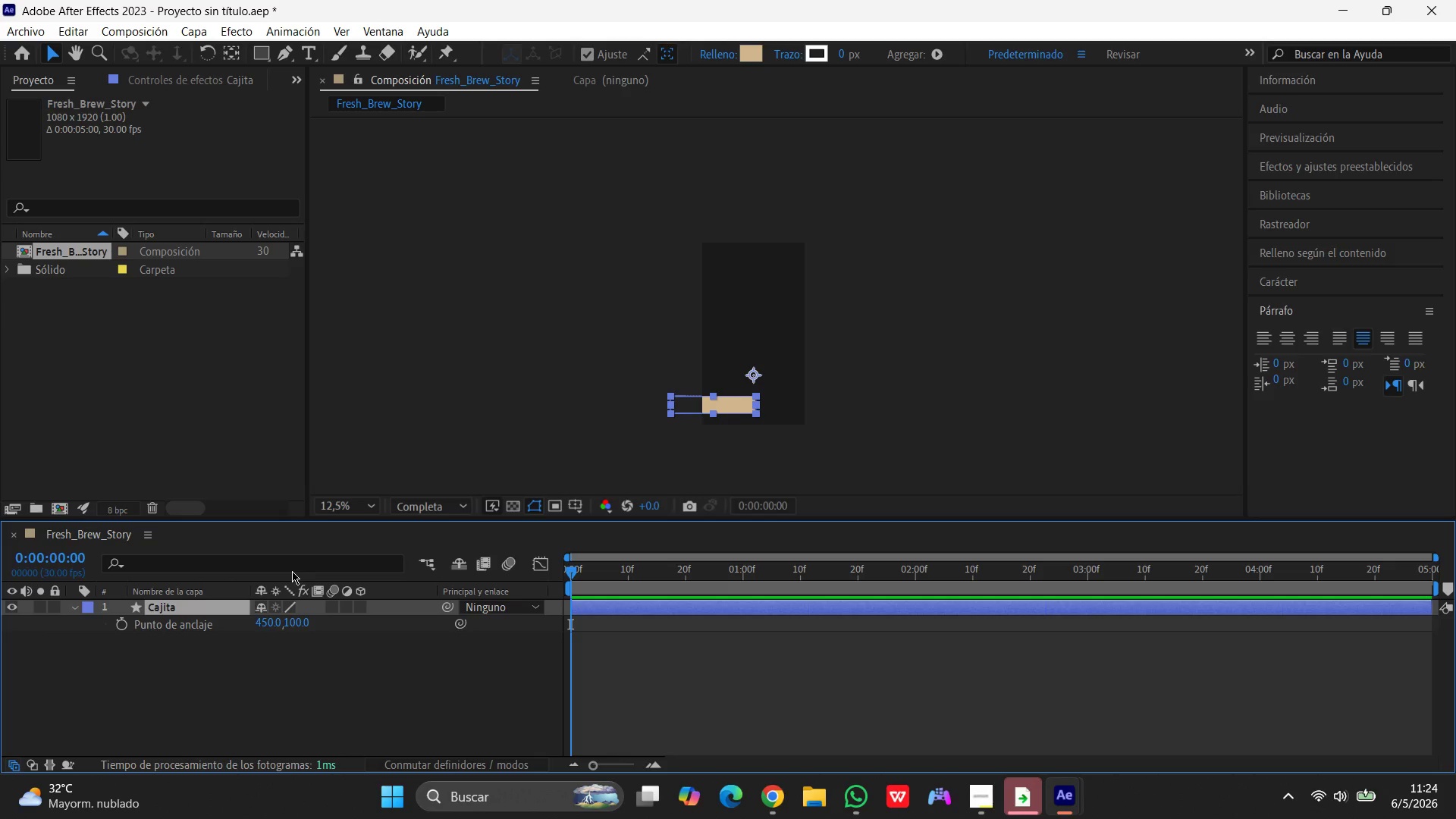 
wait(6.56)
 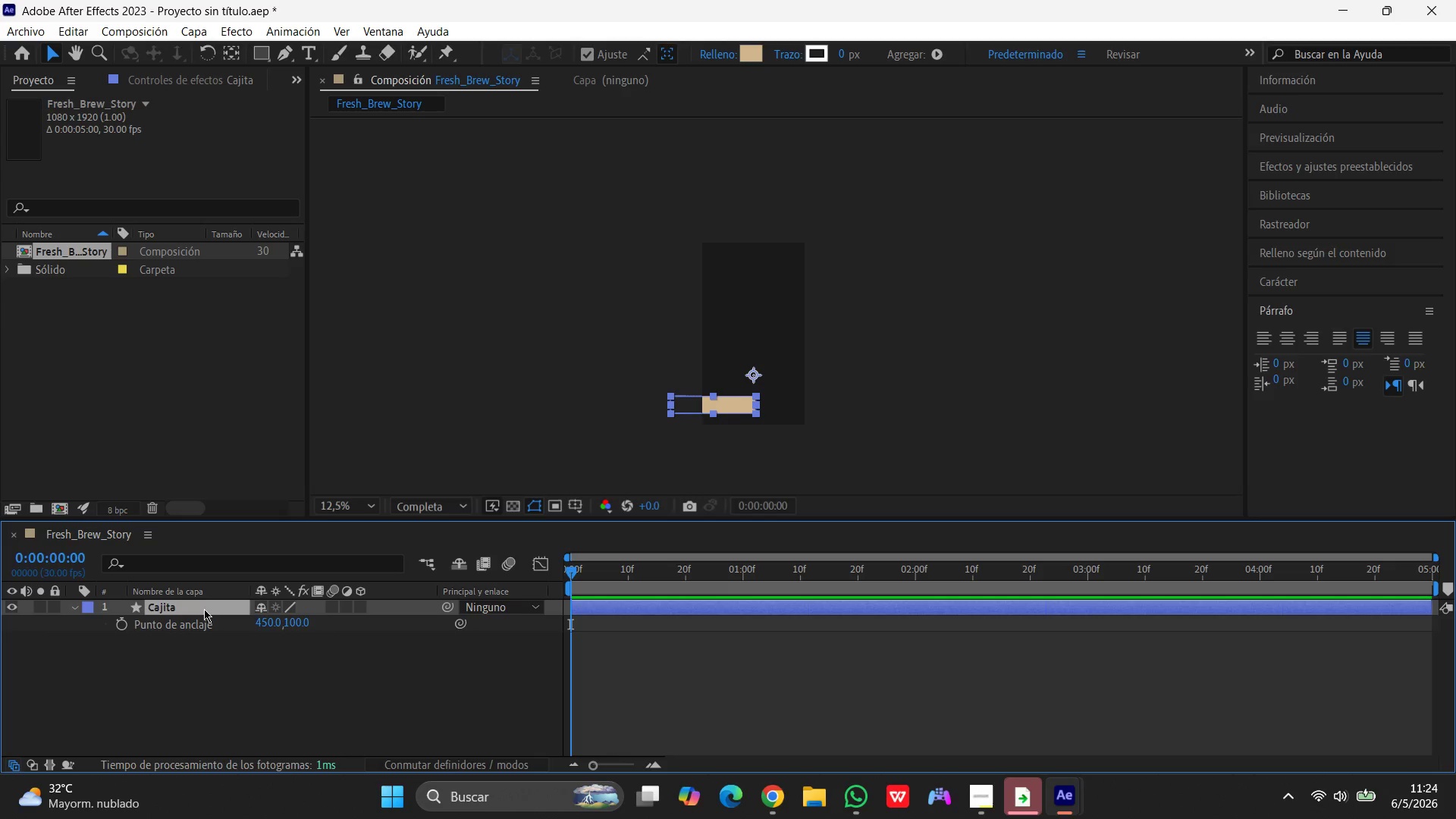 
left_click([179, 33])
 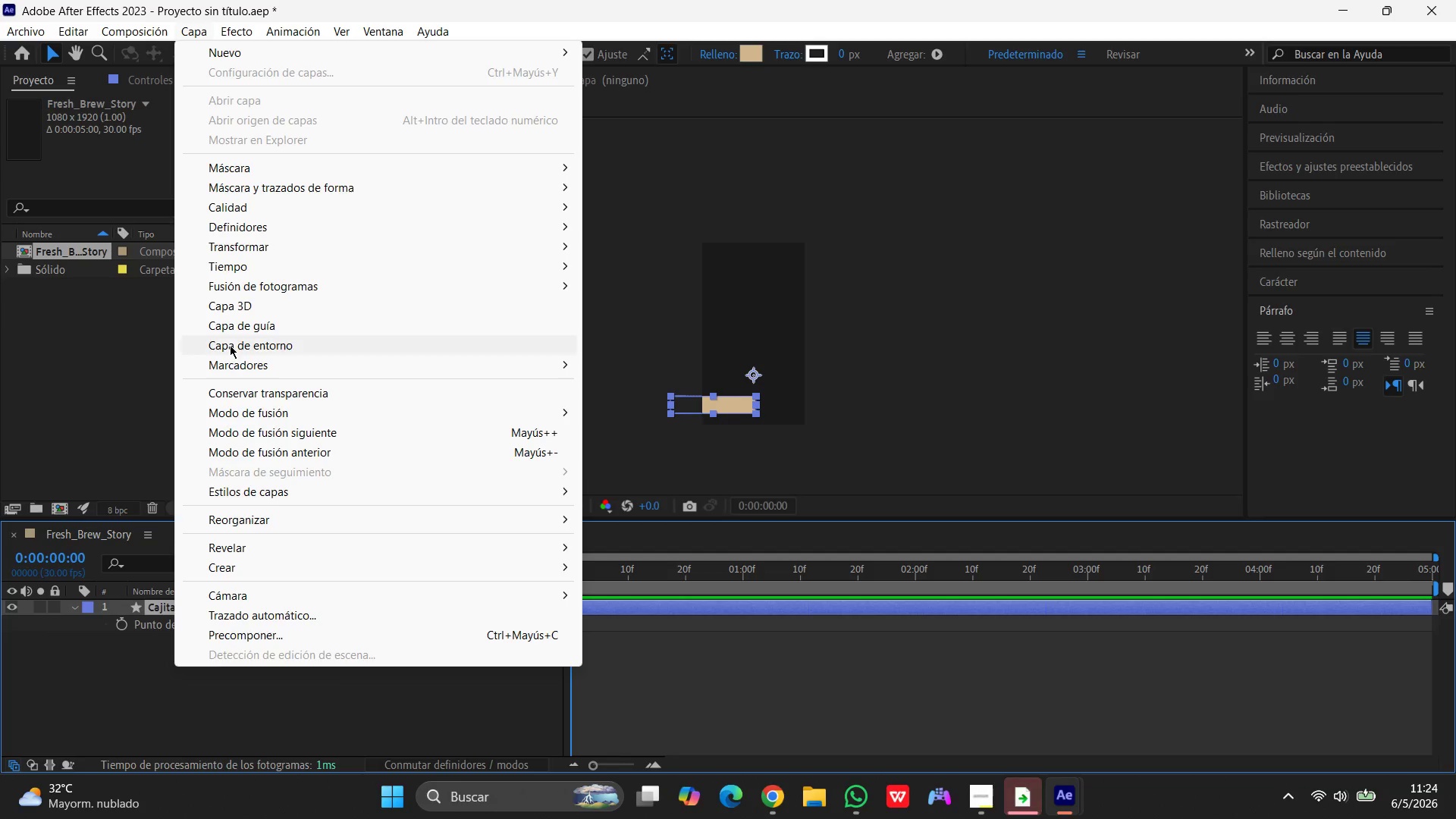 
left_click([250, 245])
 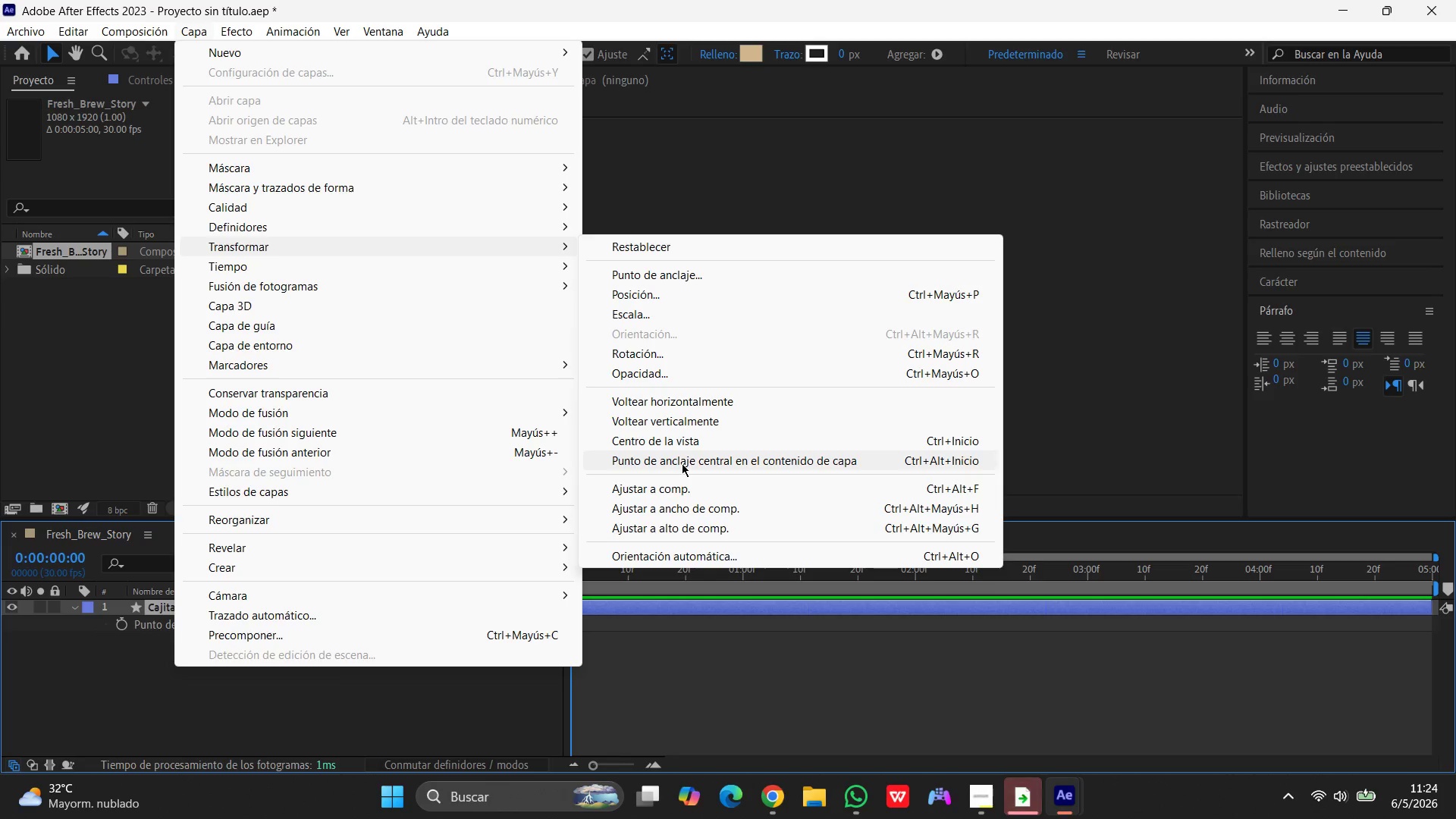 
wait(7.78)
 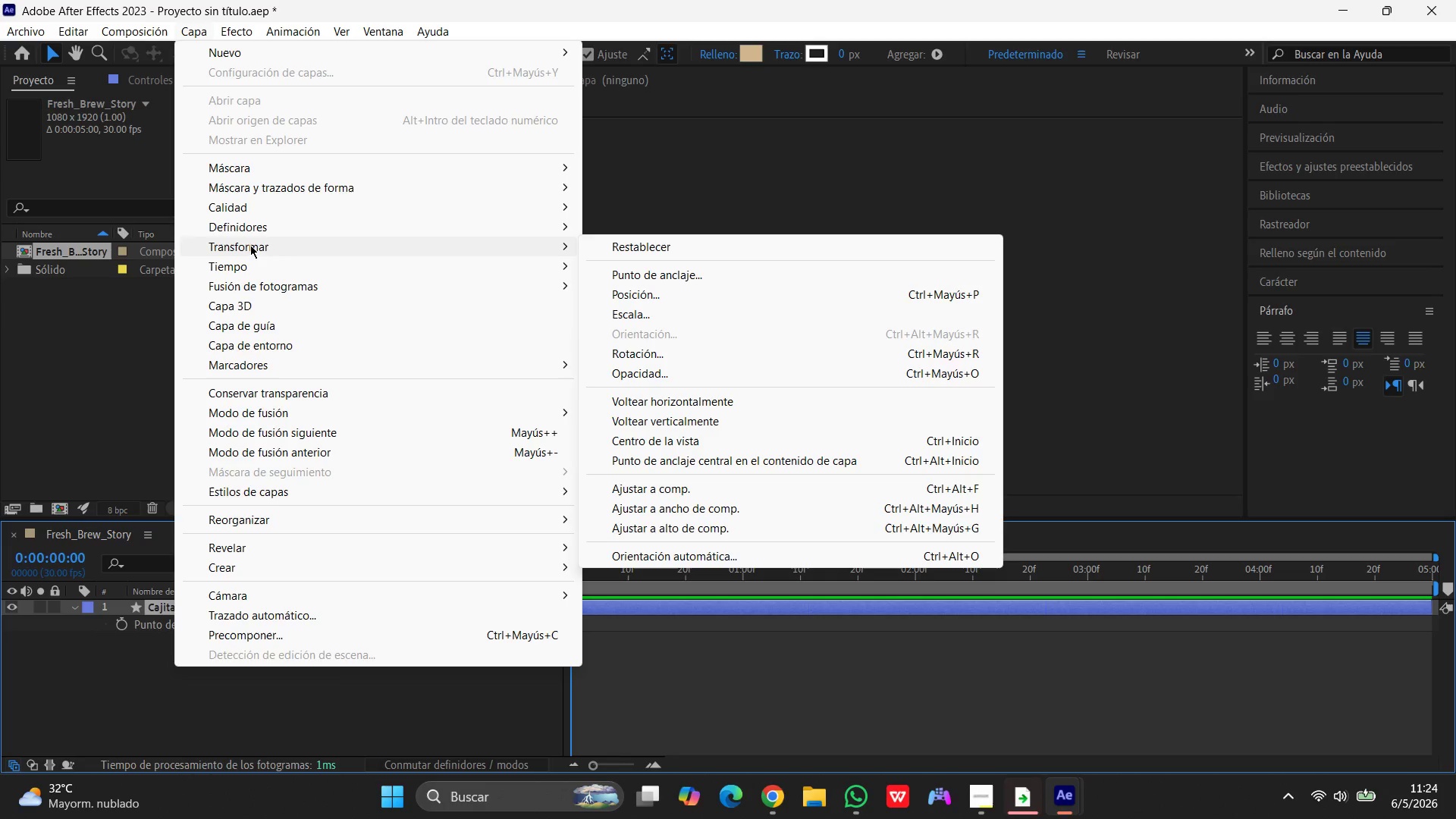 
left_click([693, 464])
 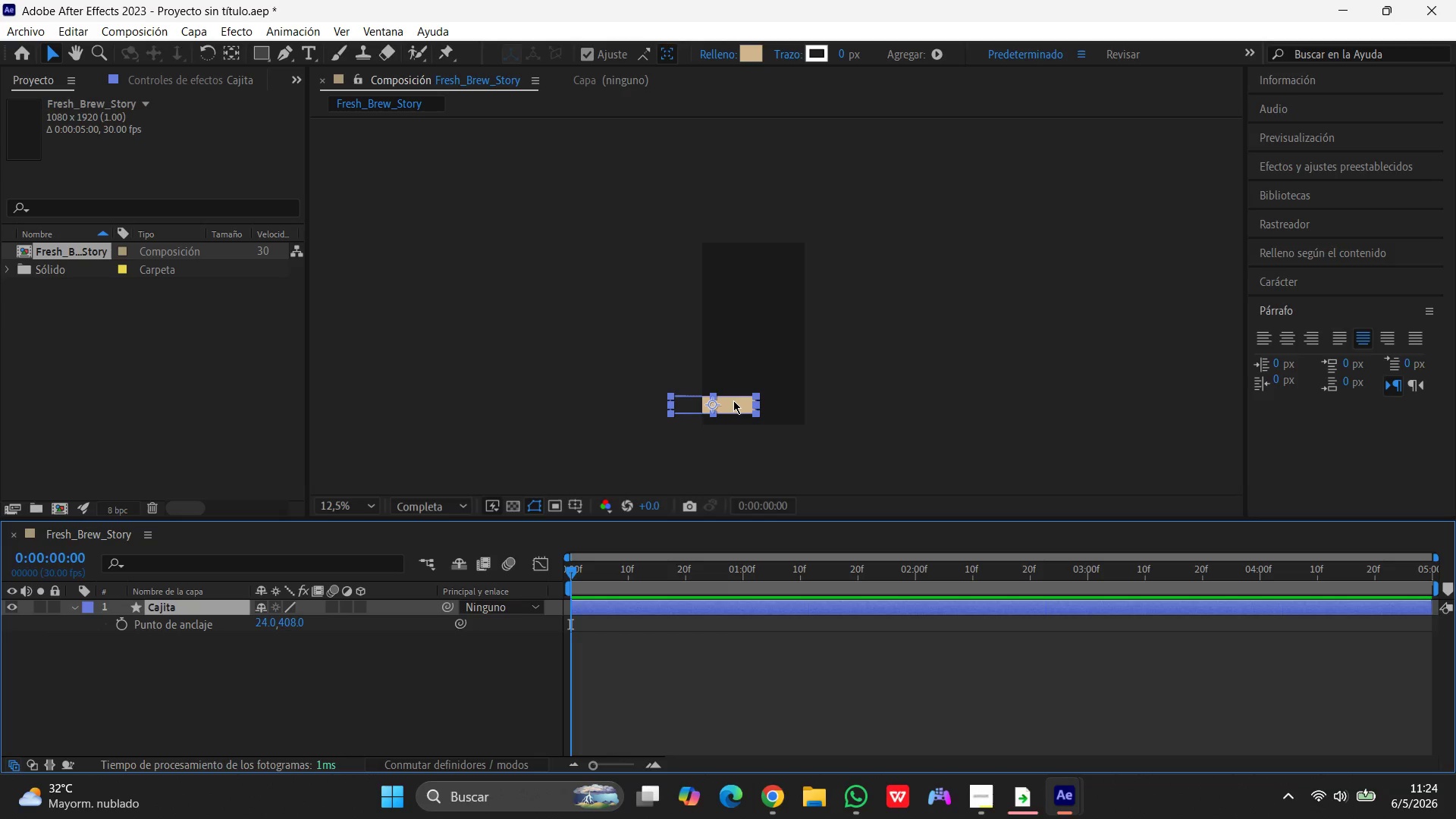 
wait(13.62)
 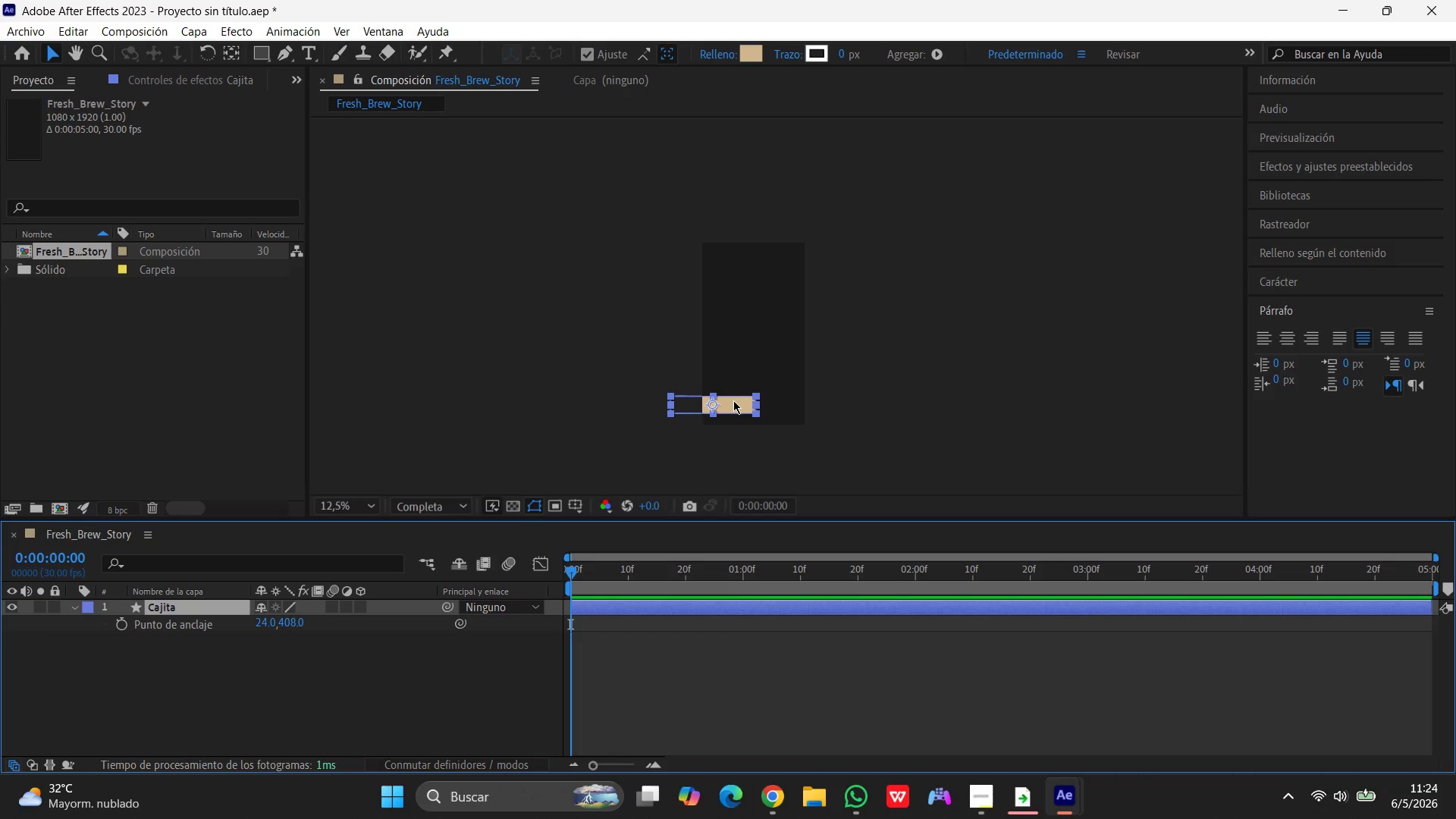 
key(P)
 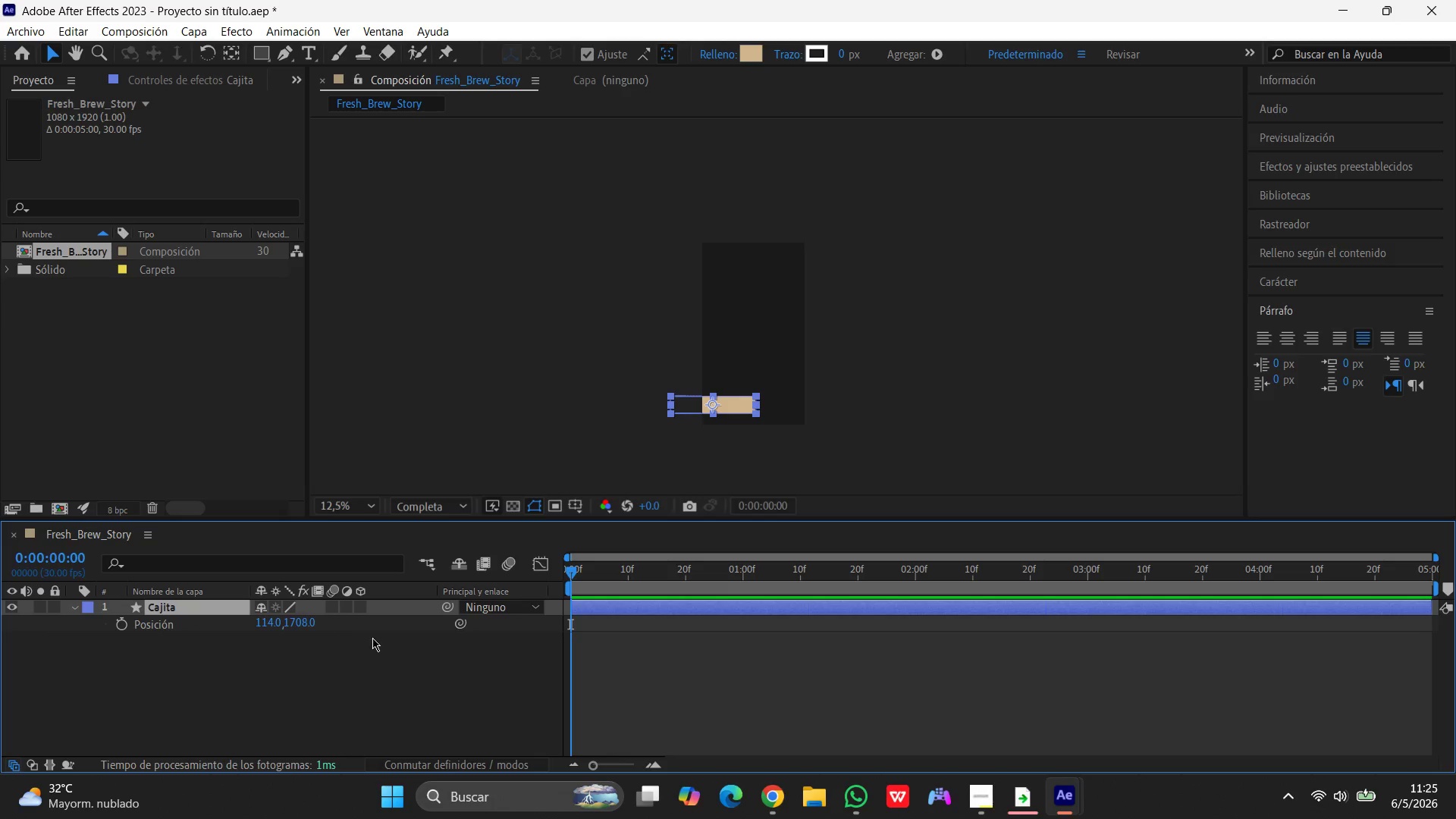 
left_click([270, 626])
 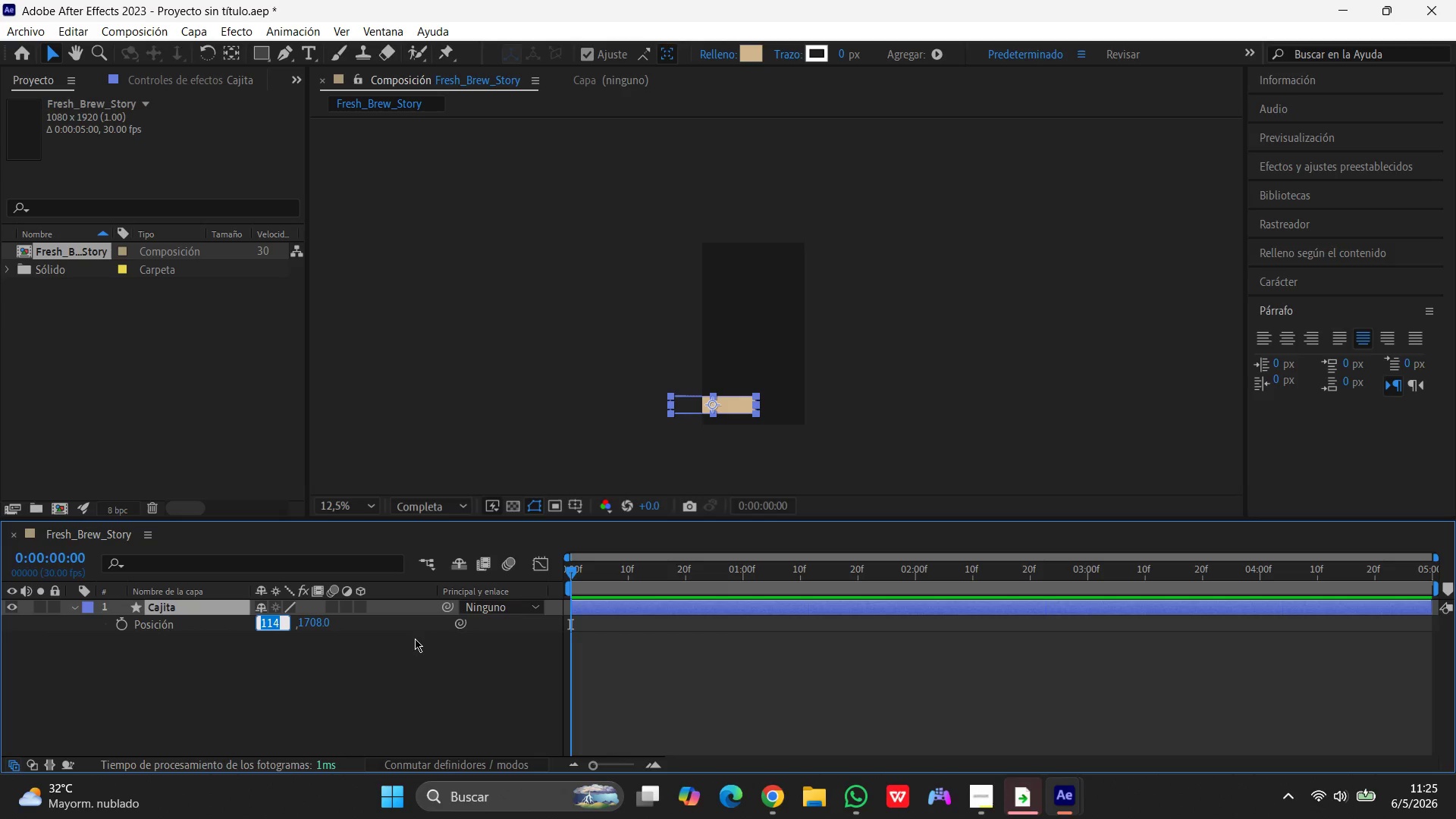 
key(Numpad5)
 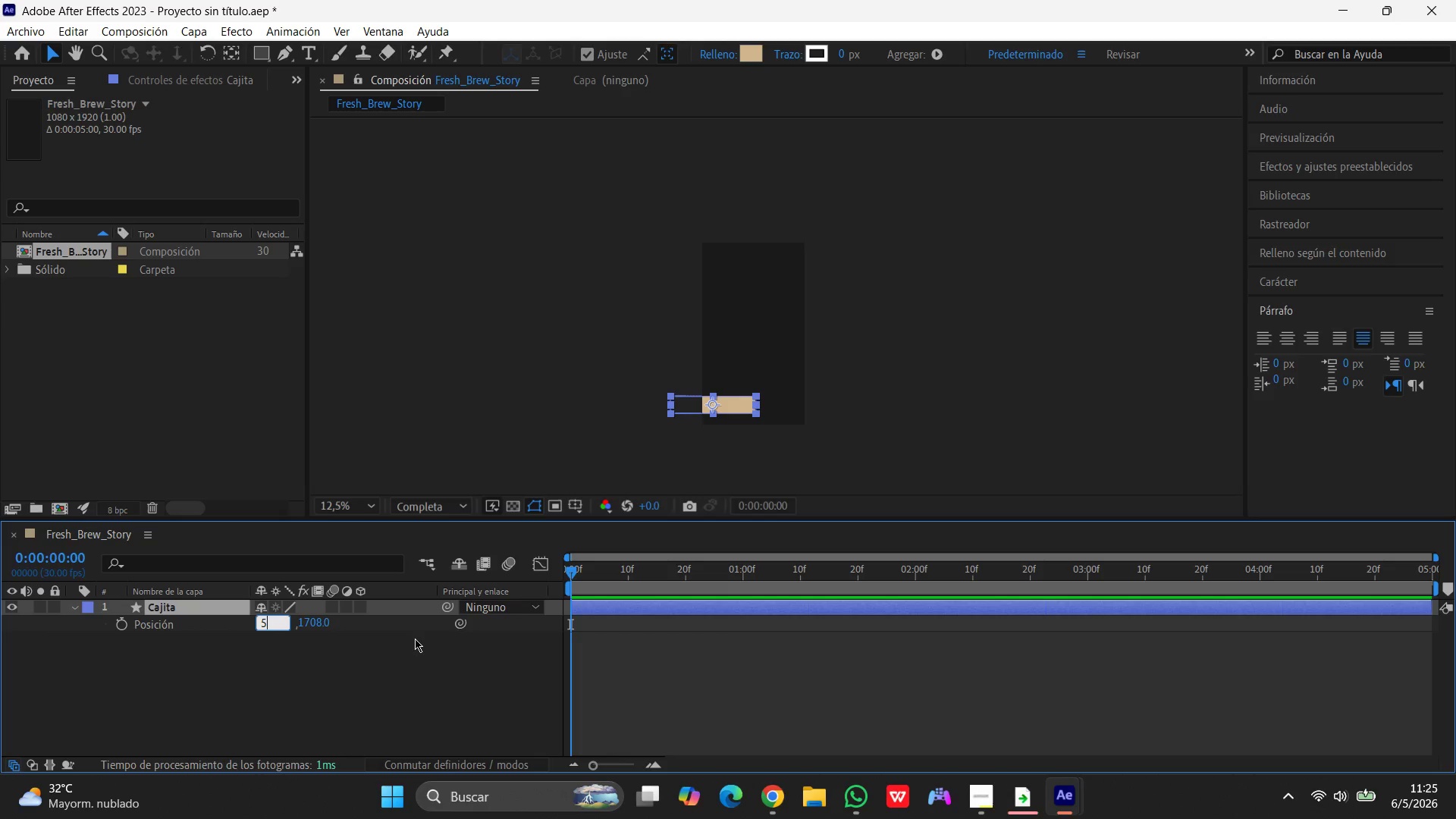 
key(Numpad4)
 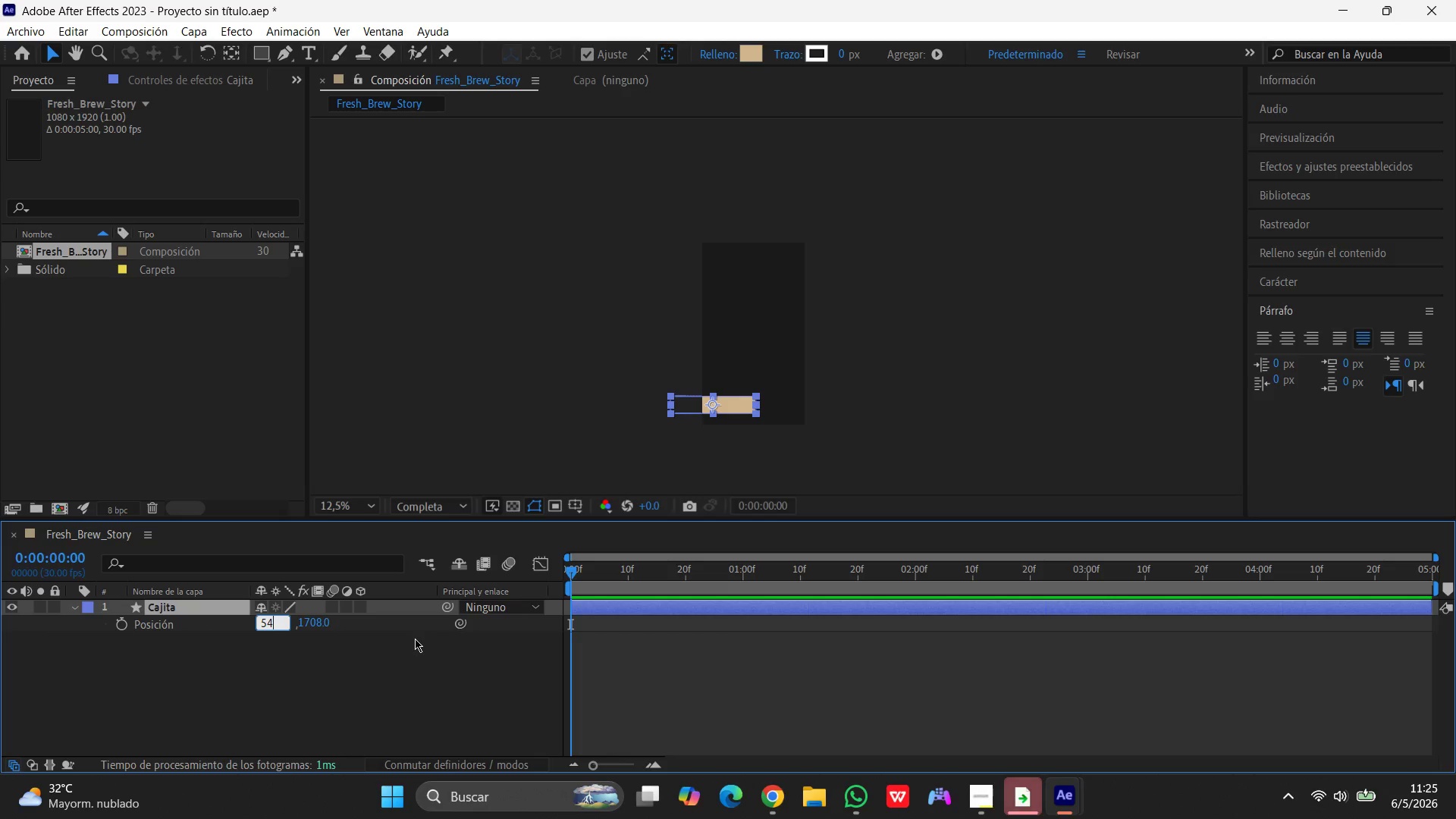 
key(Numpad0)
 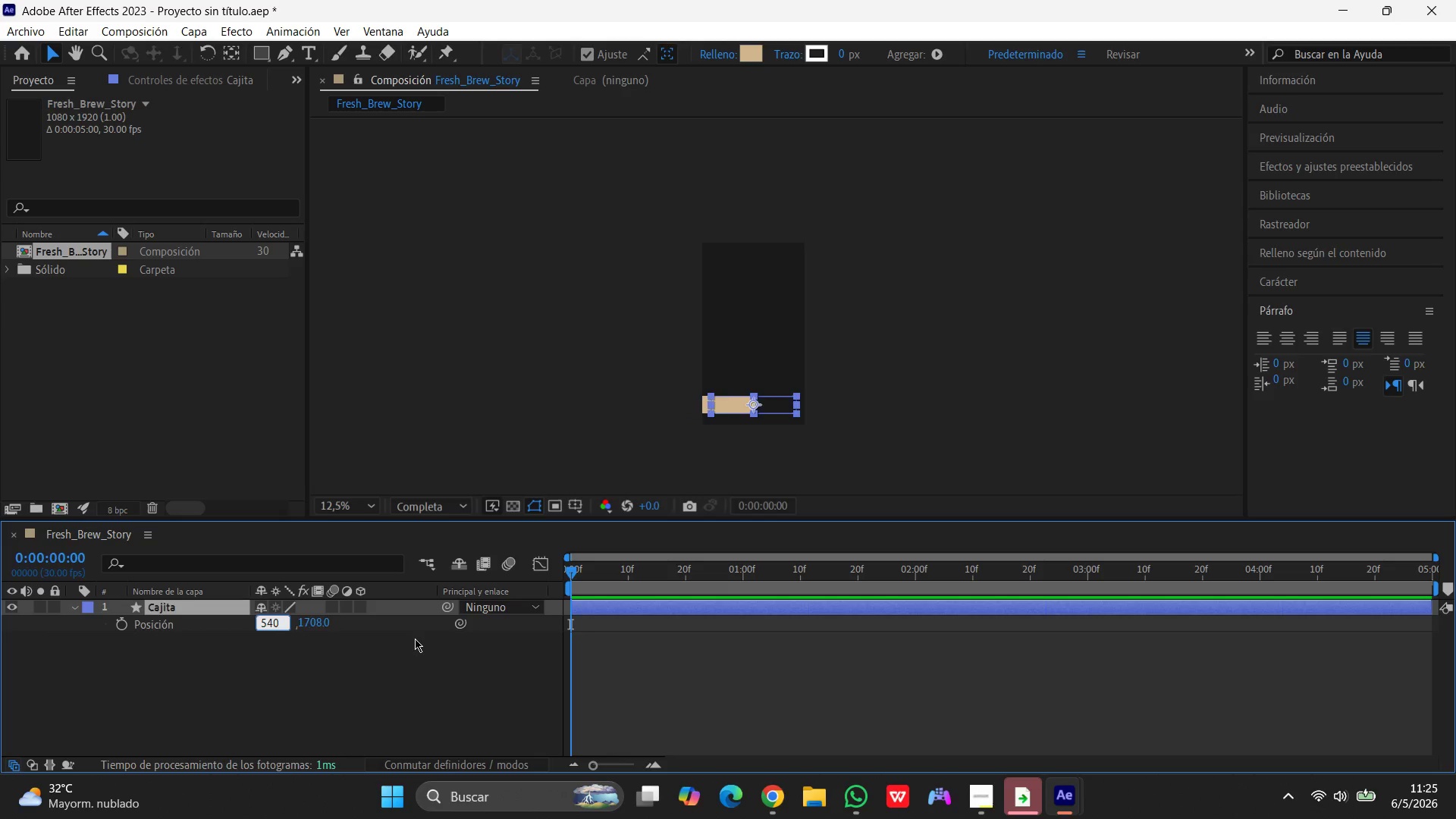 
key(Enter)
 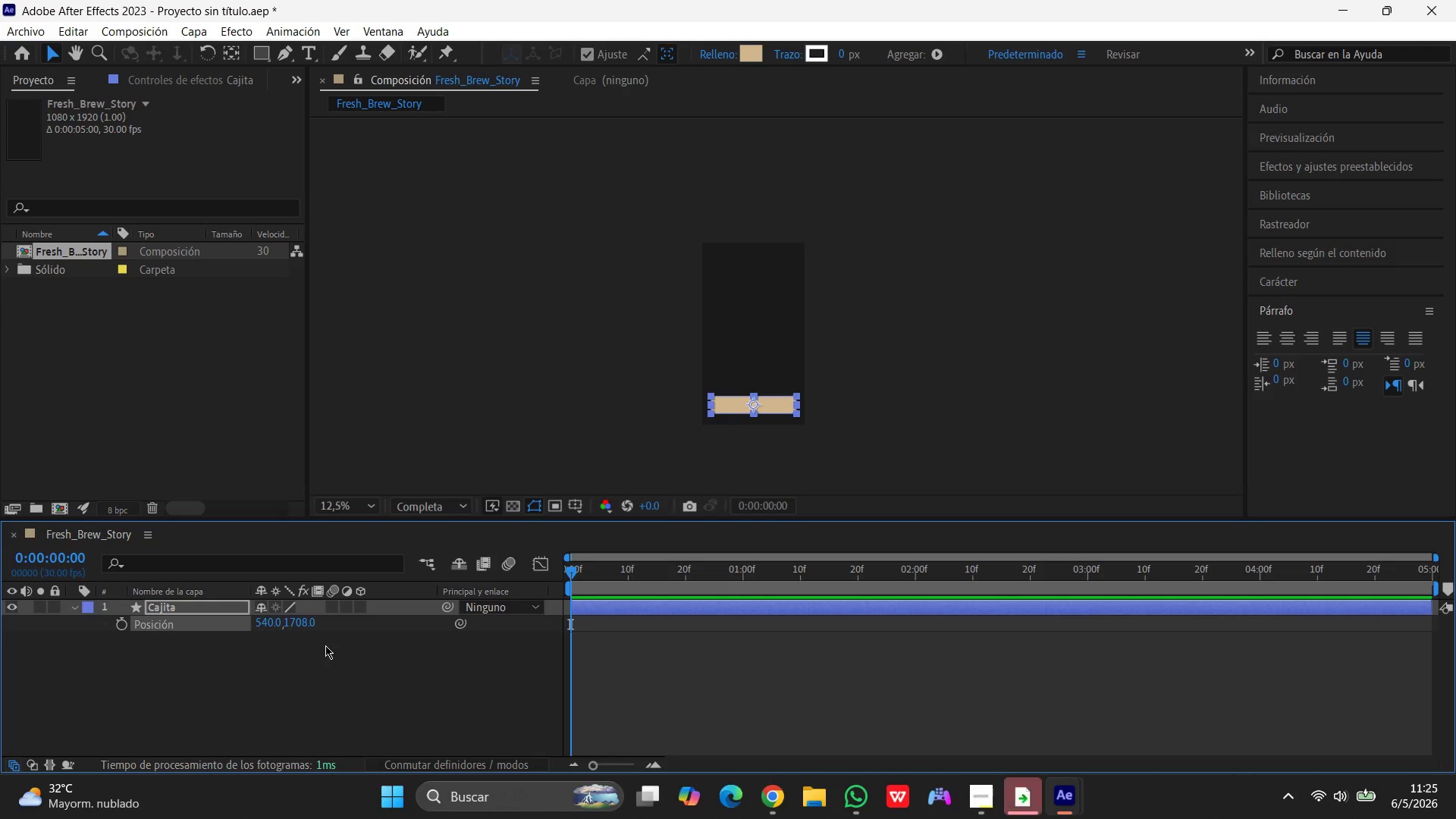 
left_click([325, 645])
 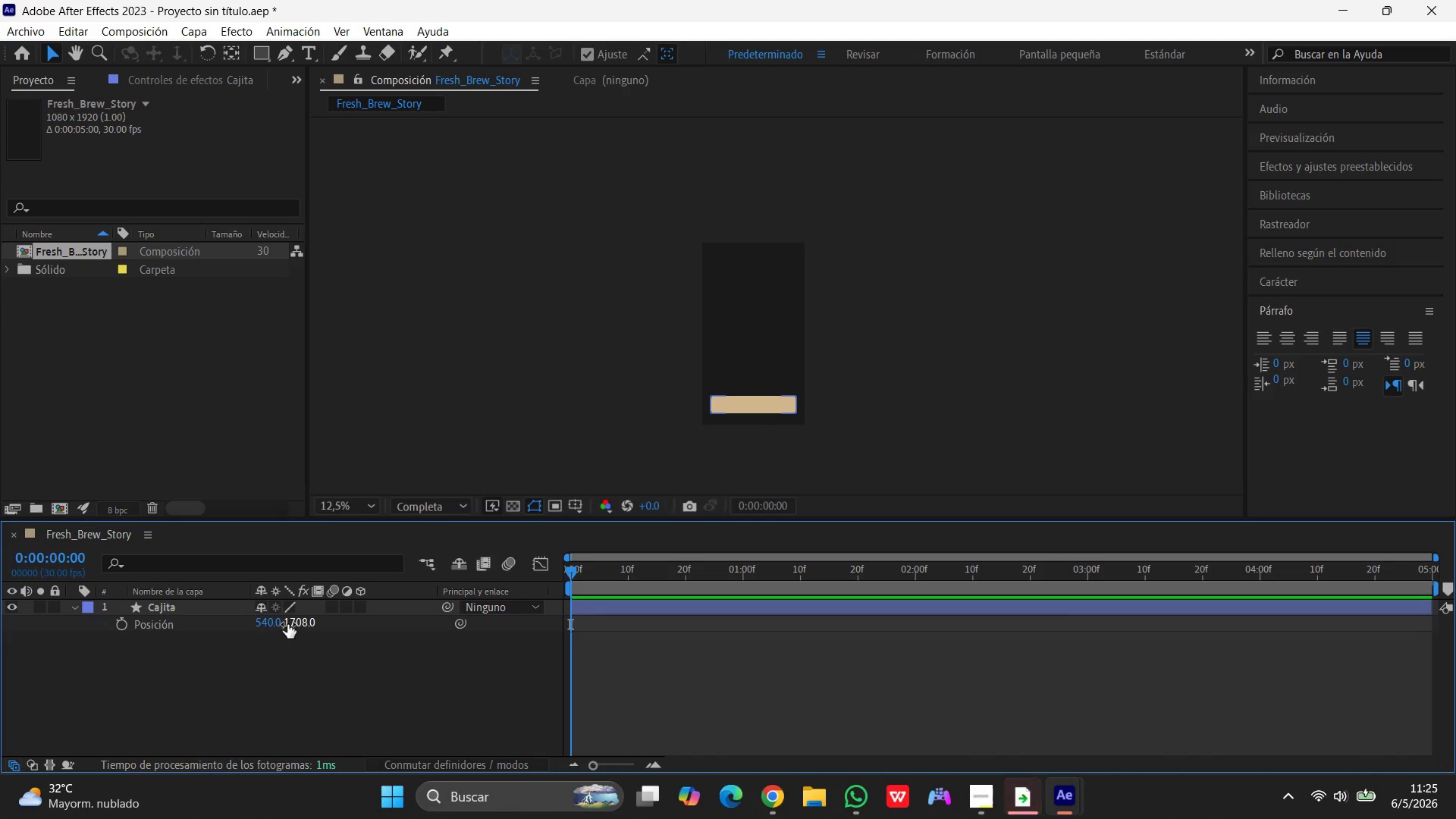 
left_click([288, 624])
 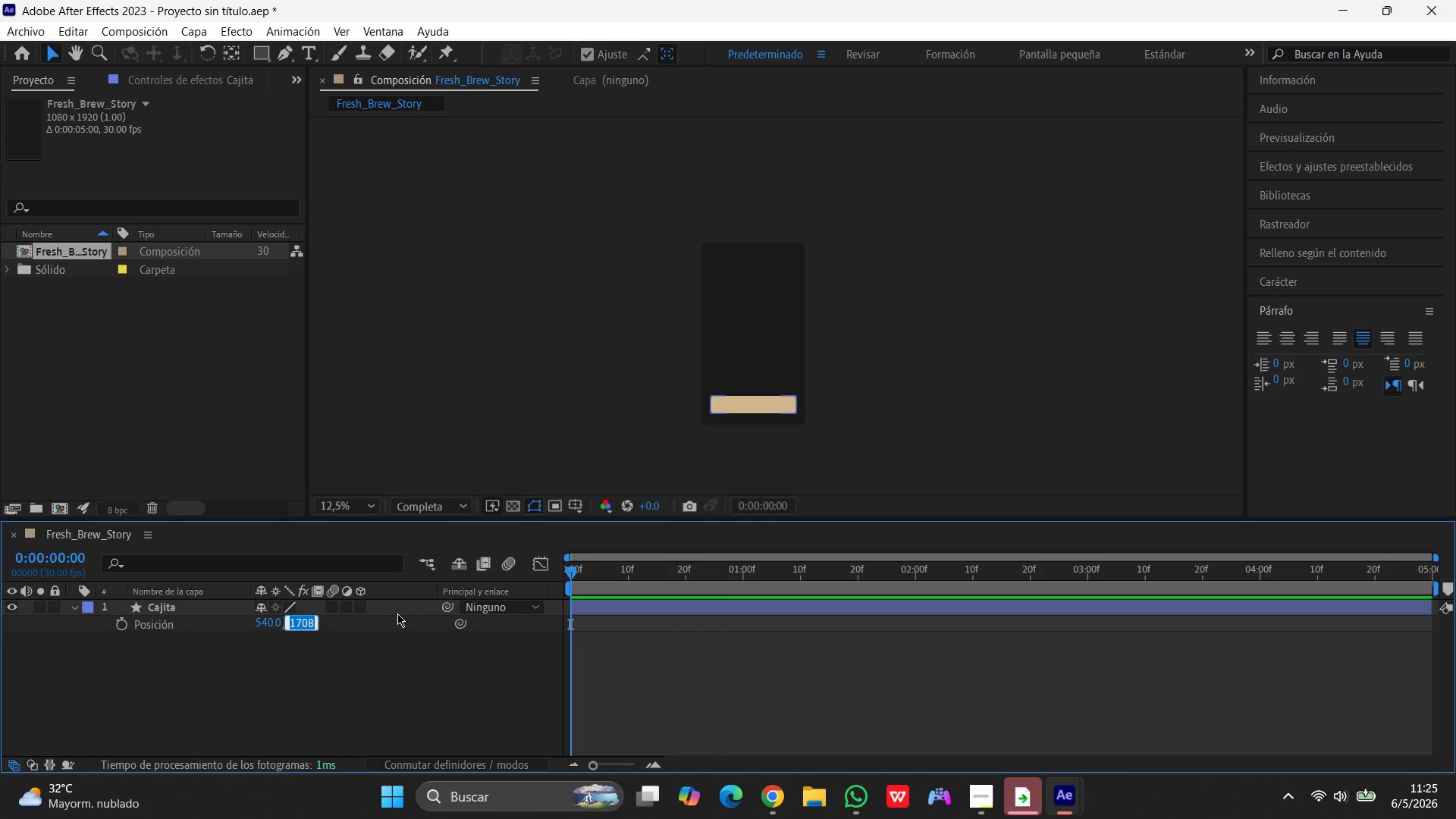 
key(Numpad1)
 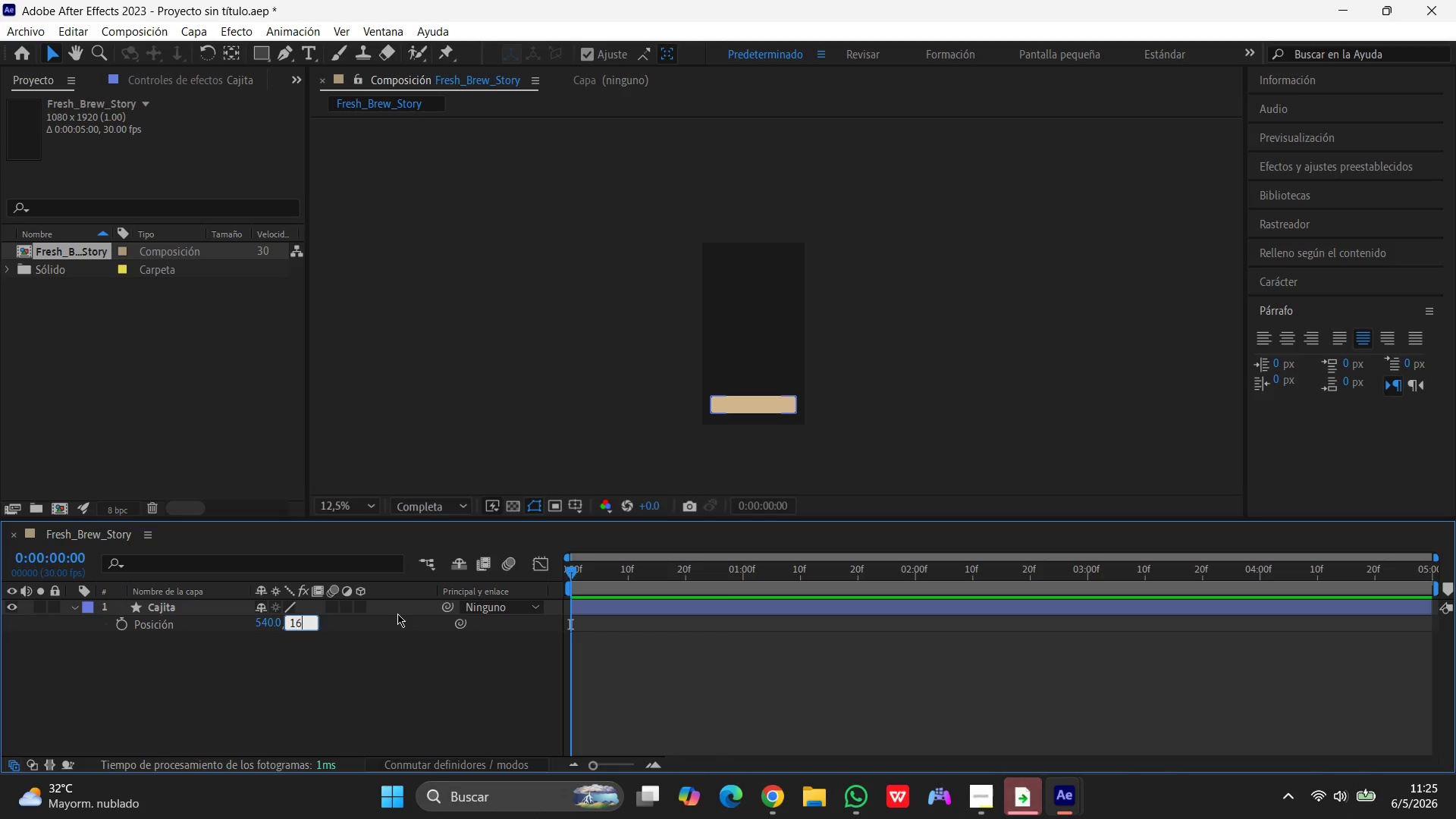 
key(Numpad6)
 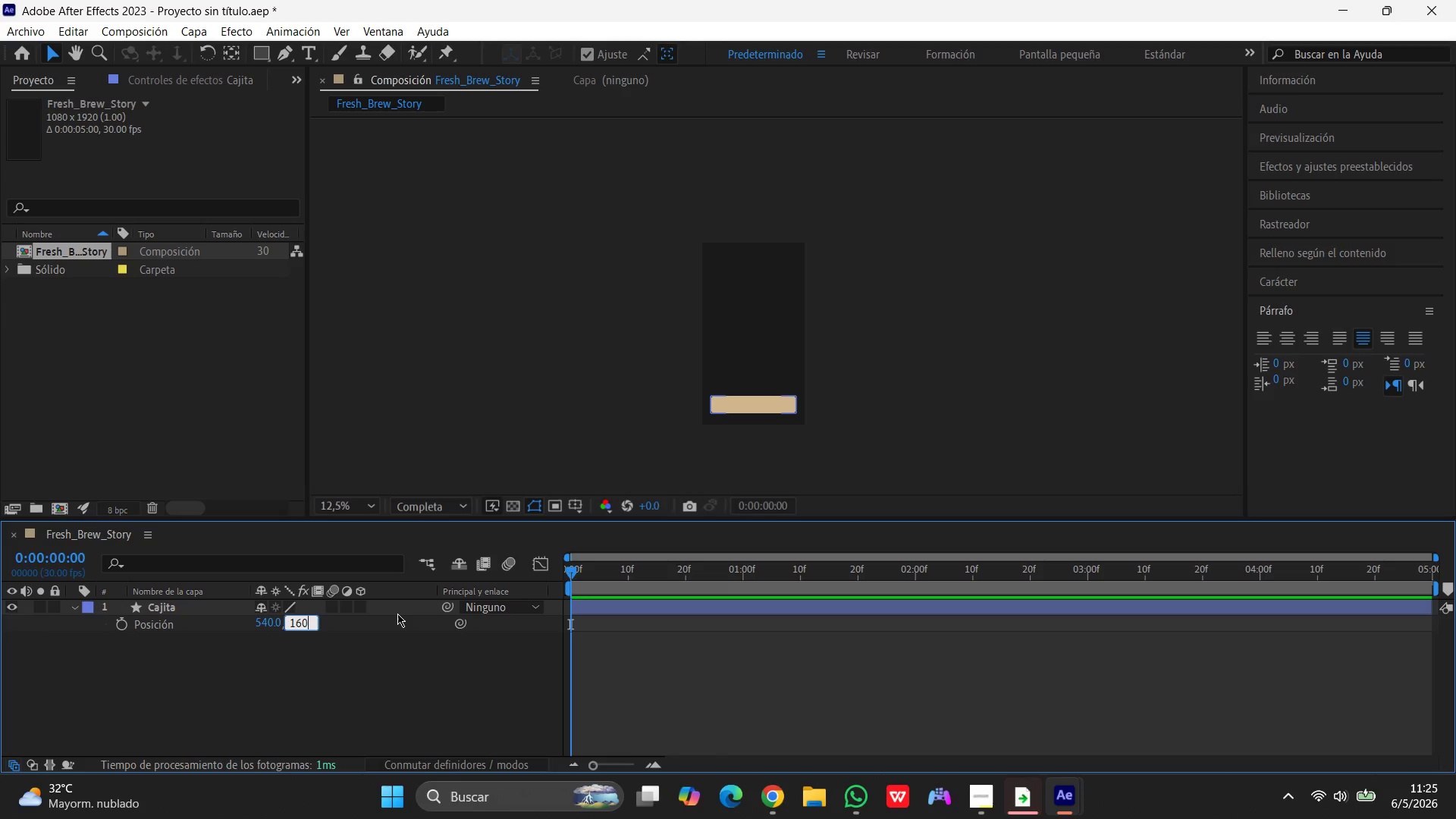 
key(Numpad0)
 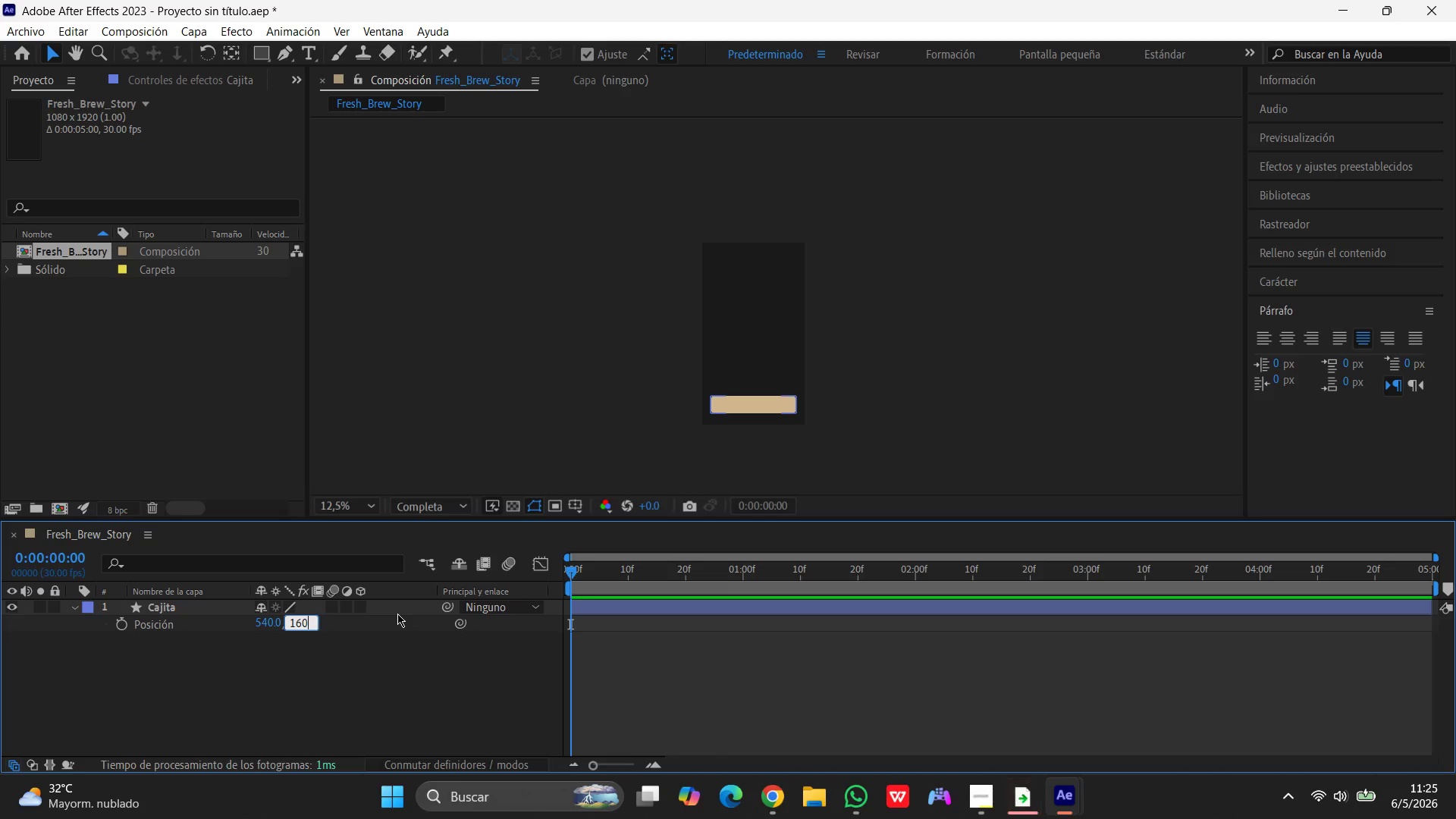 
key(Numpad0)
 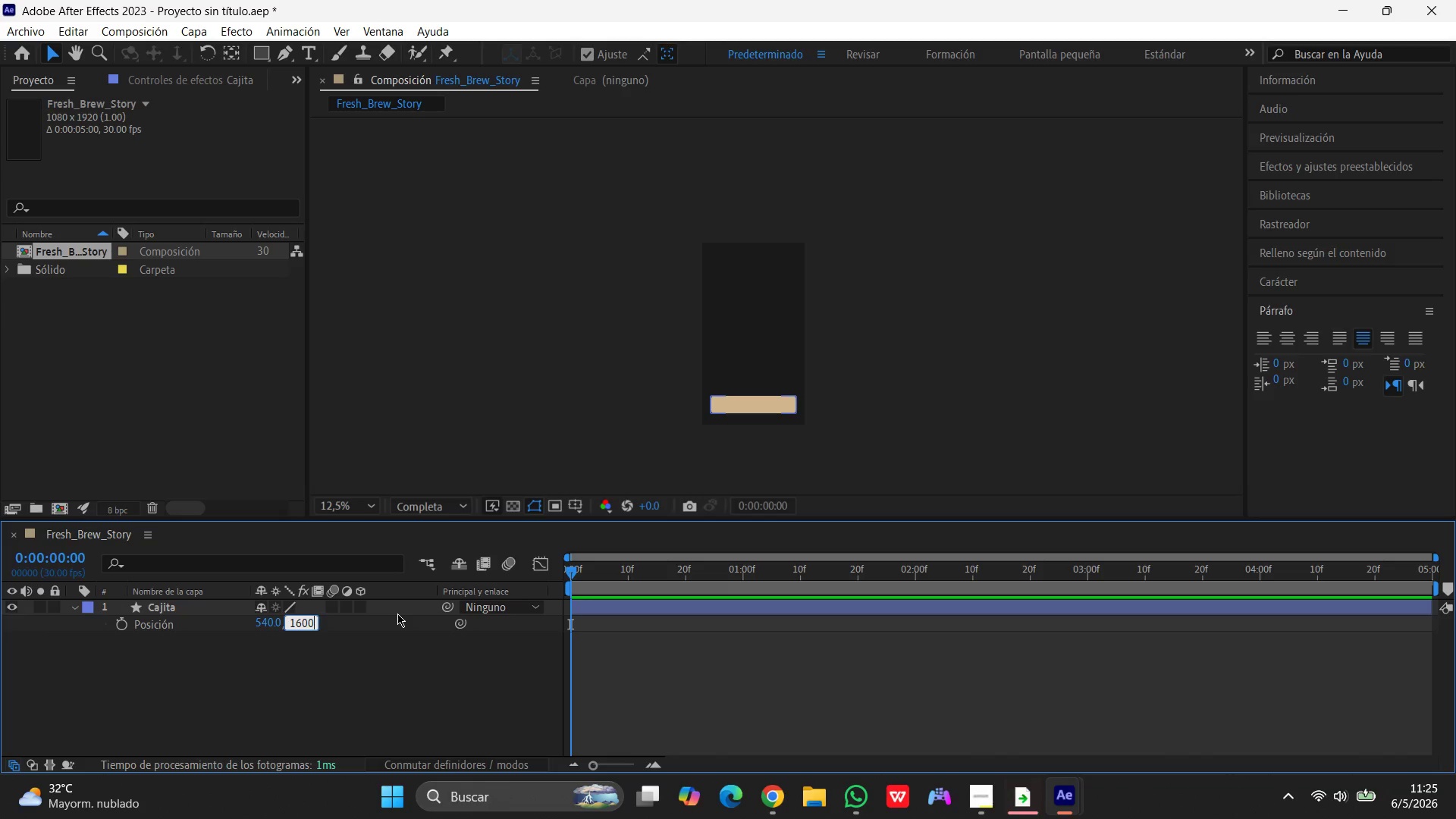 
key(Enter)
 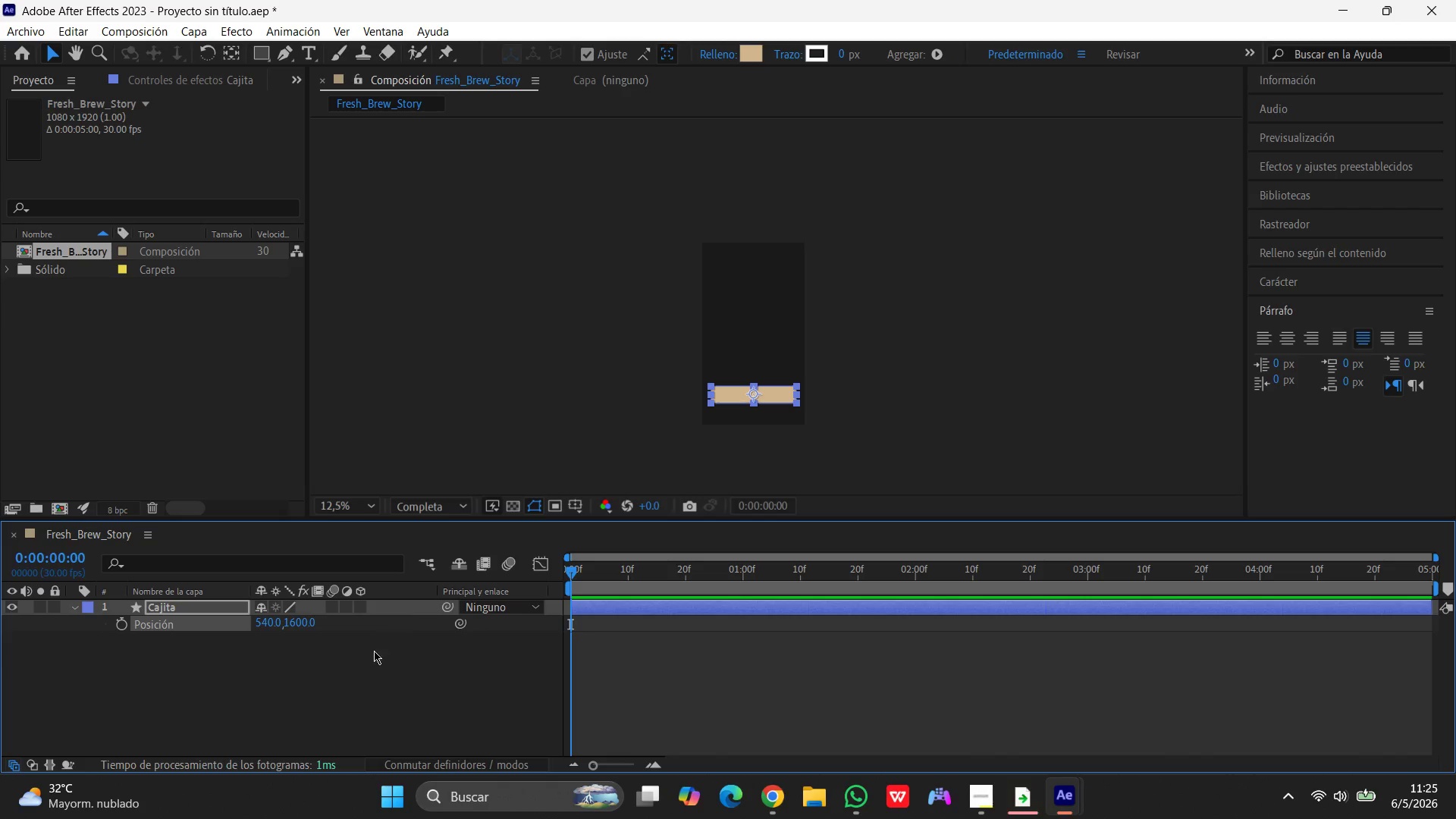 
left_click([339, 667])
 